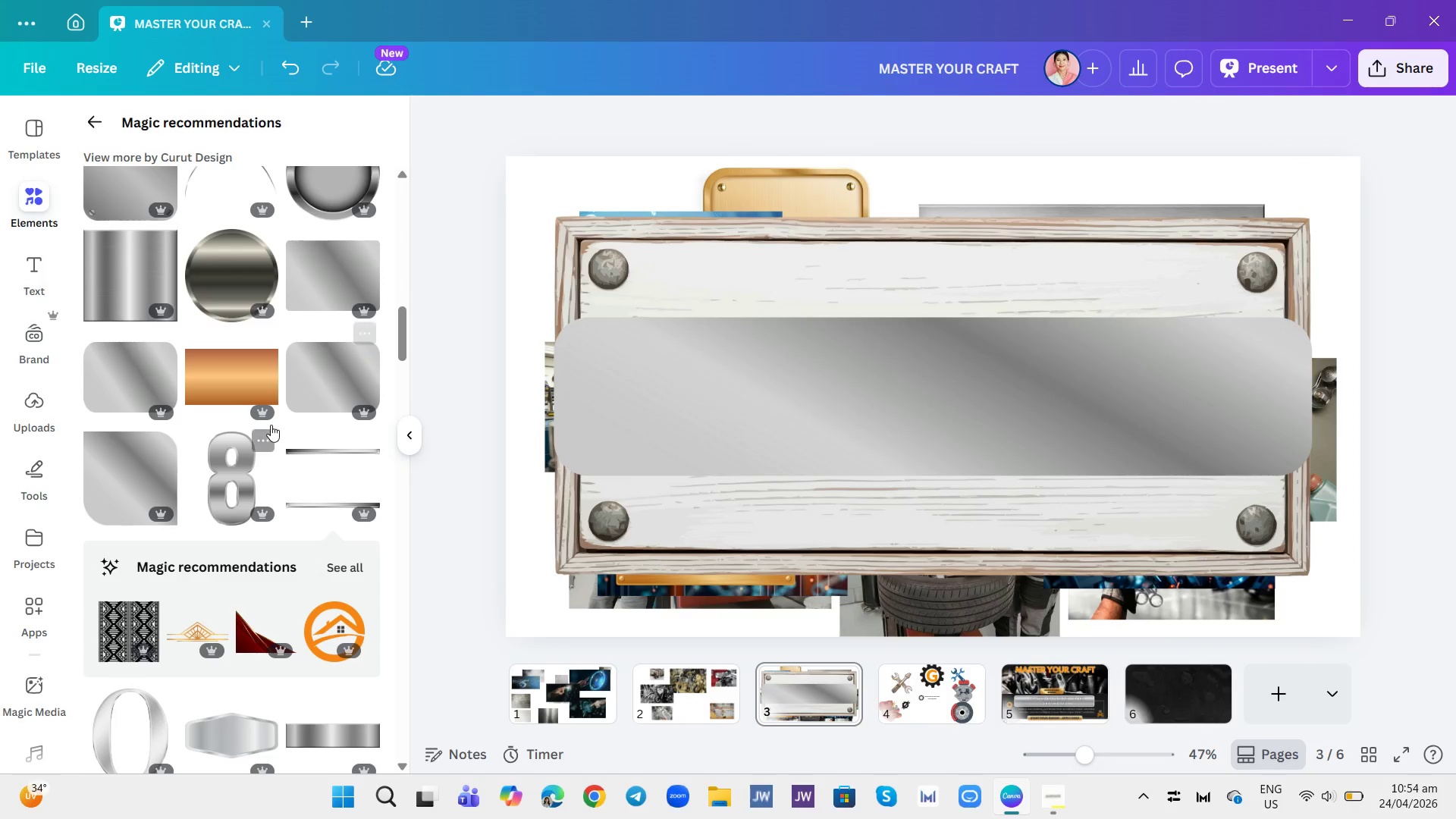 
scroll: coordinate [278, 579], scroll_direction: down, amount: 13.0
 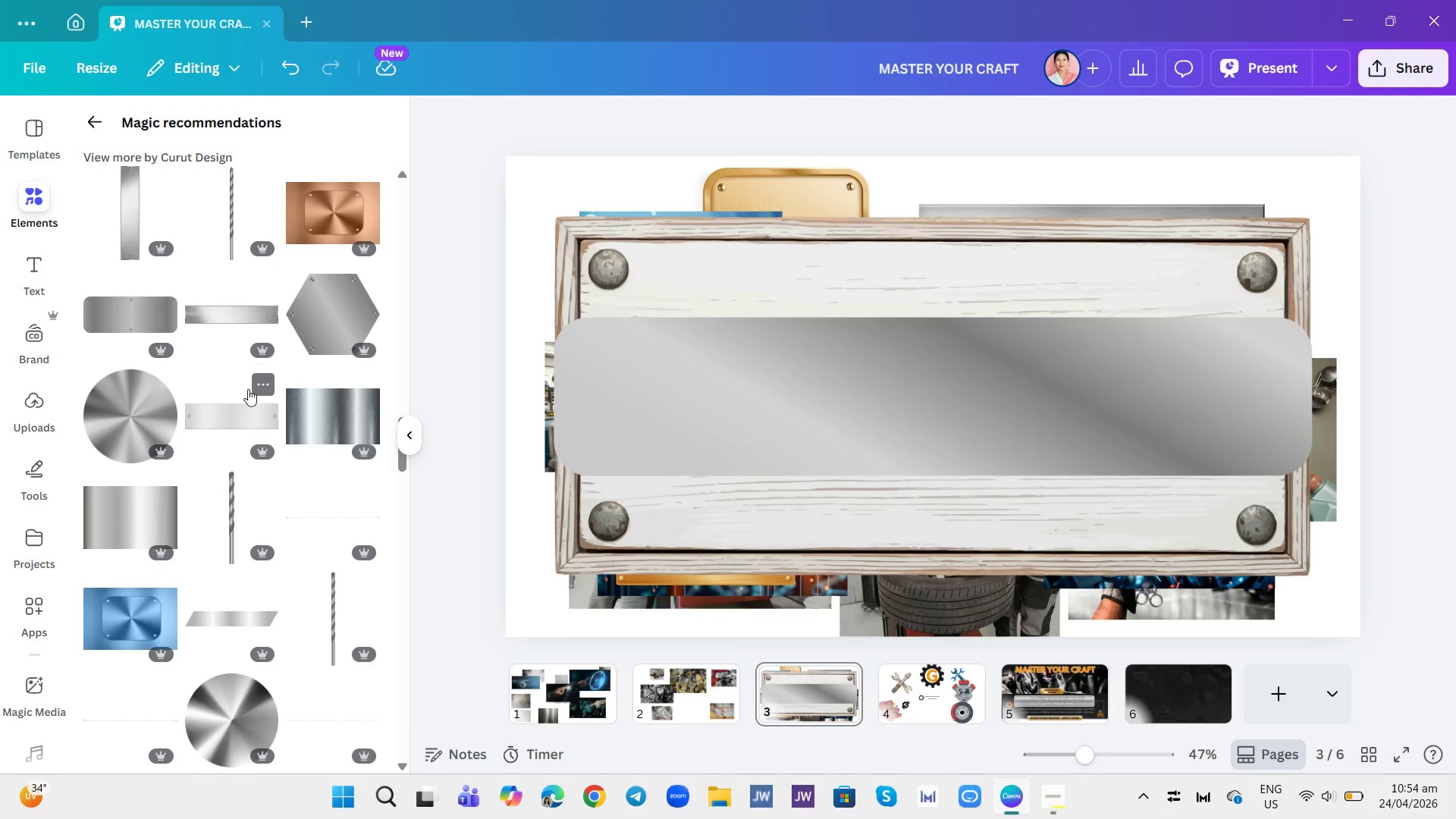 
left_click([242, 419])
 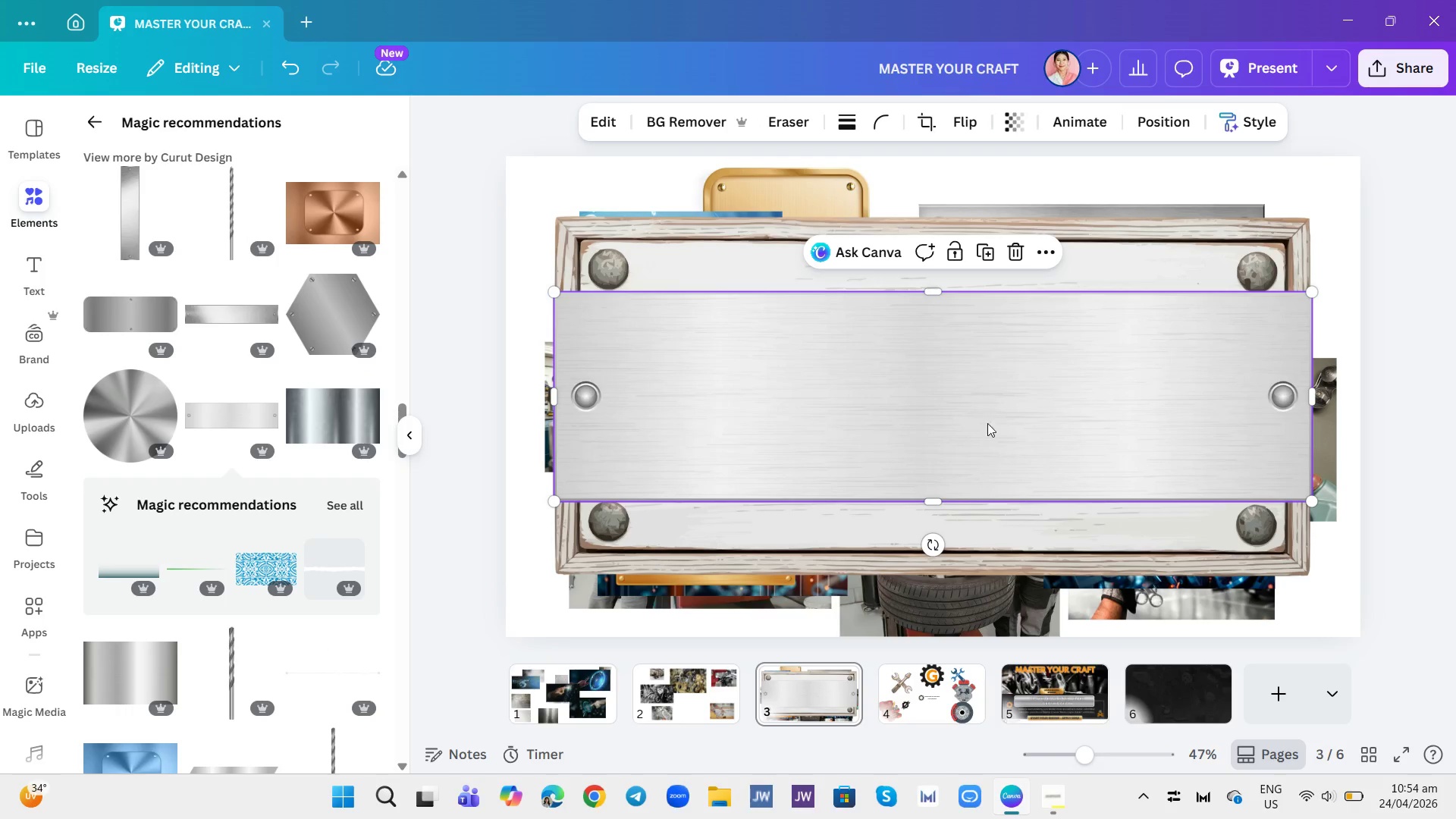 
left_click_drag(start_coordinate=[934, 496], to_coordinate=[929, 438])
 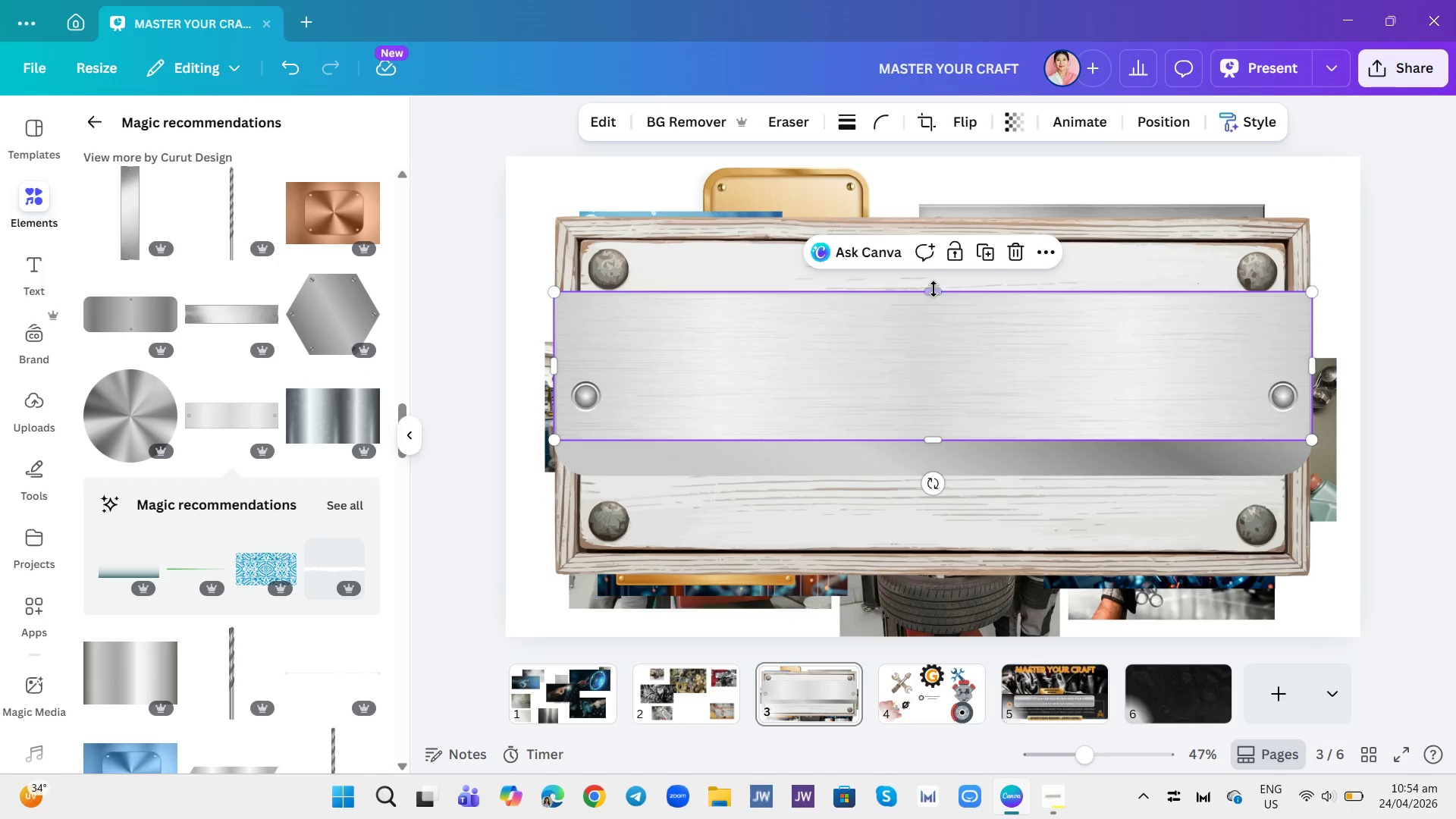 
left_click_drag(start_coordinate=[934, 289], to_coordinate=[938, 372])
 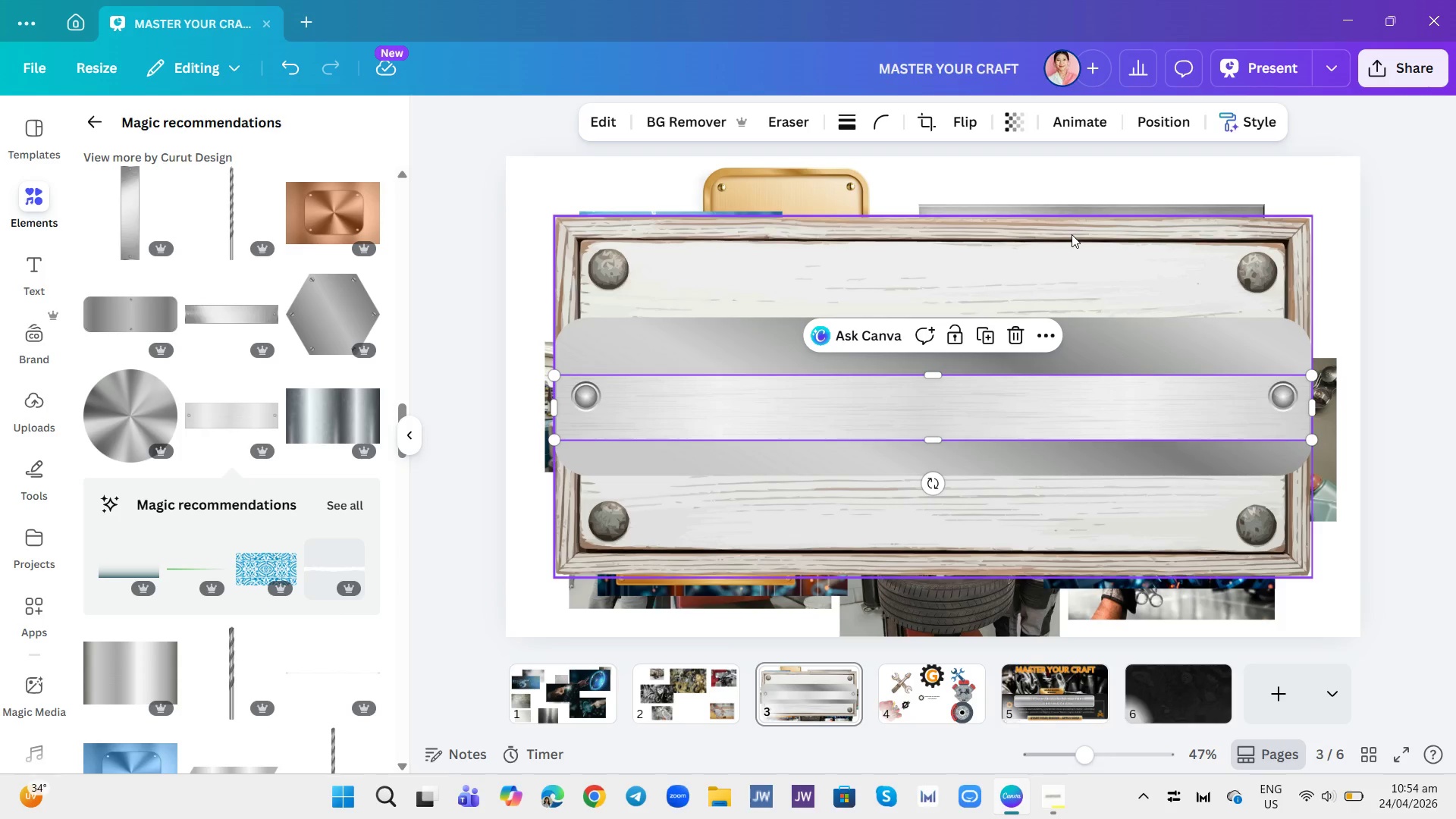 
left_click_drag(start_coordinate=[1072, 237], to_coordinate=[1078, 268])
 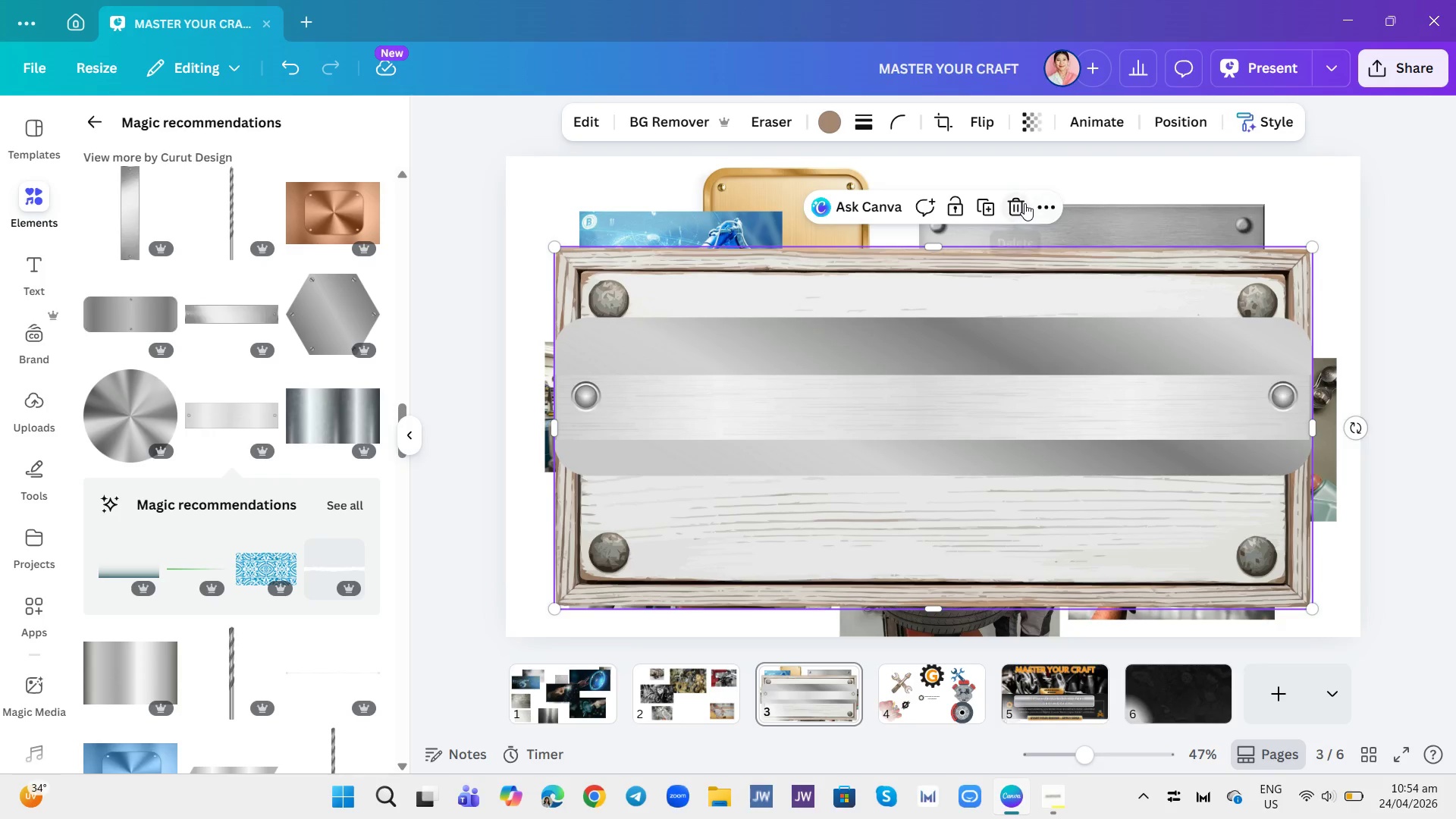 
left_click([1019, 202])
 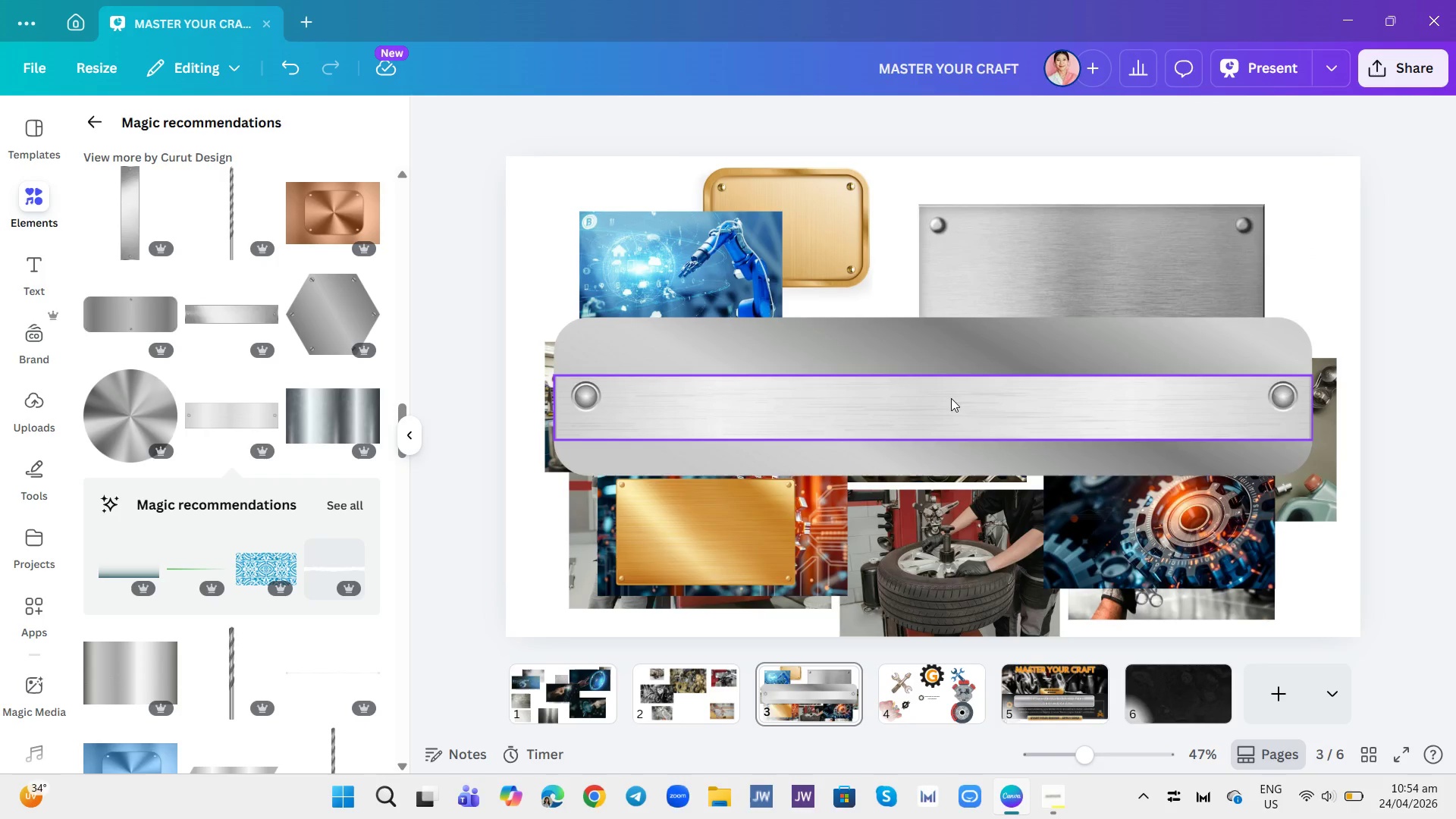 
left_click_drag(start_coordinate=[949, 334], to_coordinate=[968, 214])
 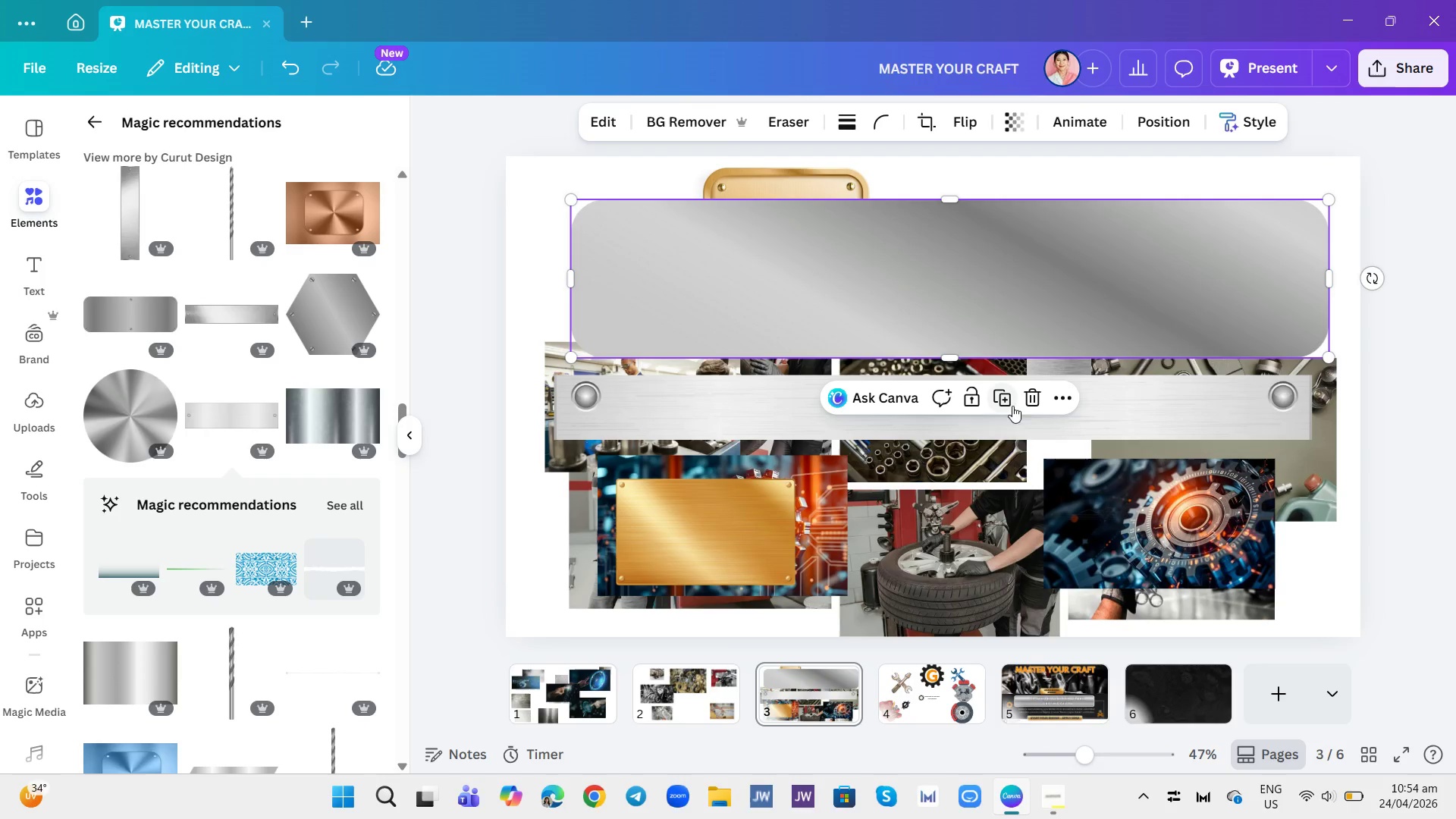 
left_click([1031, 397])
 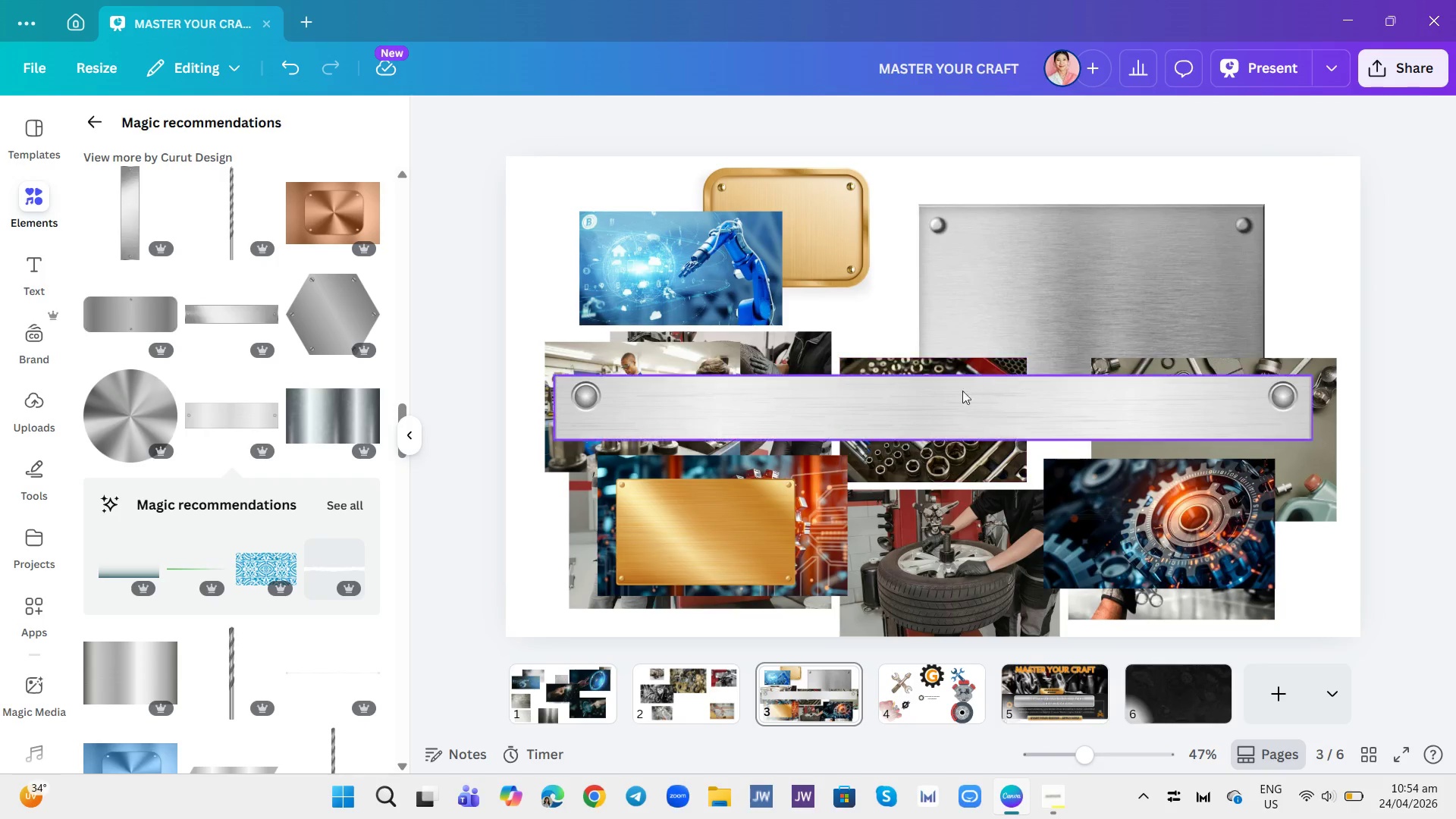 
left_click_drag(start_coordinate=[924, 400], to_coordinate=[941, 285])
 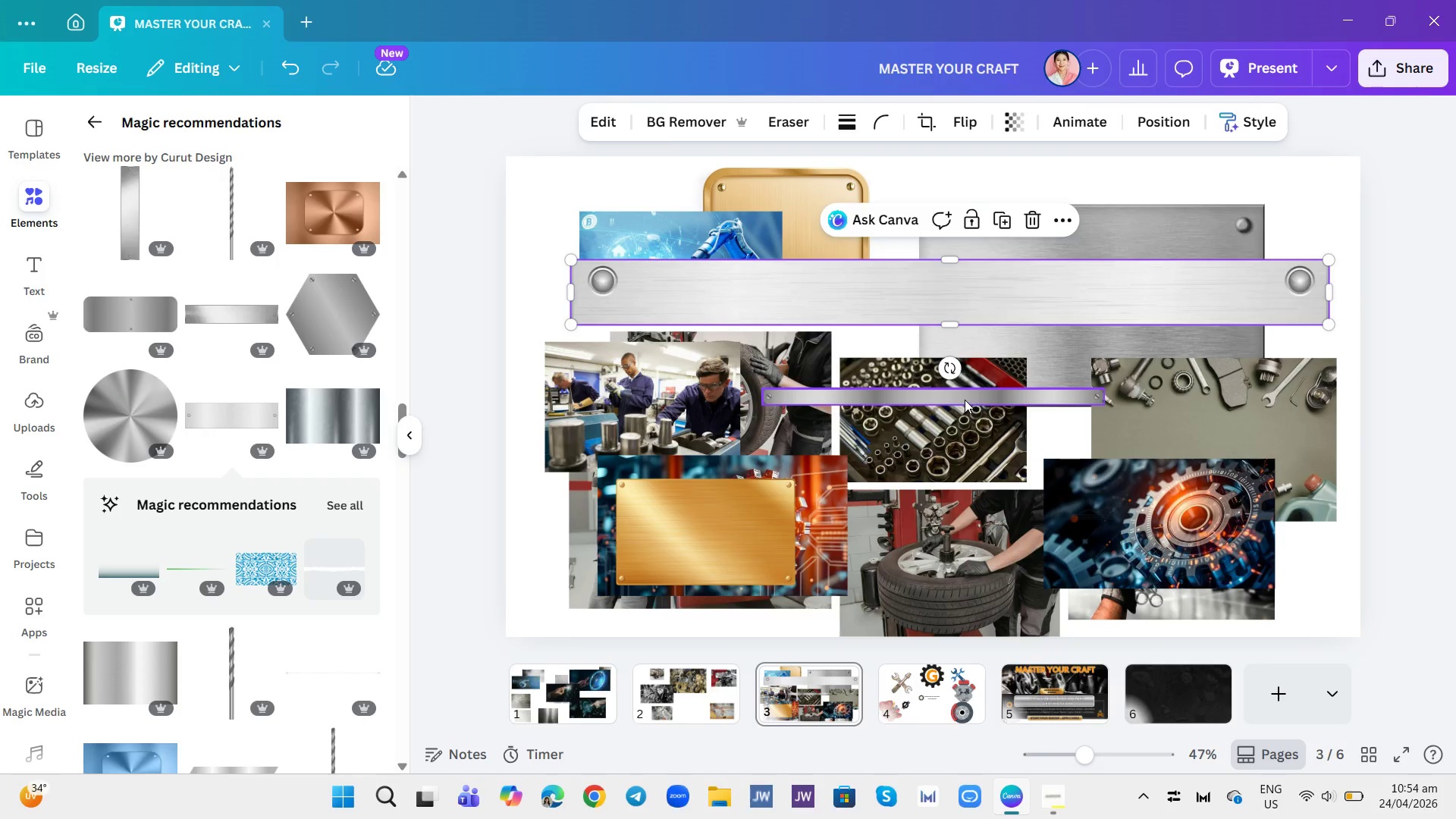 
left_click([965, 400])
 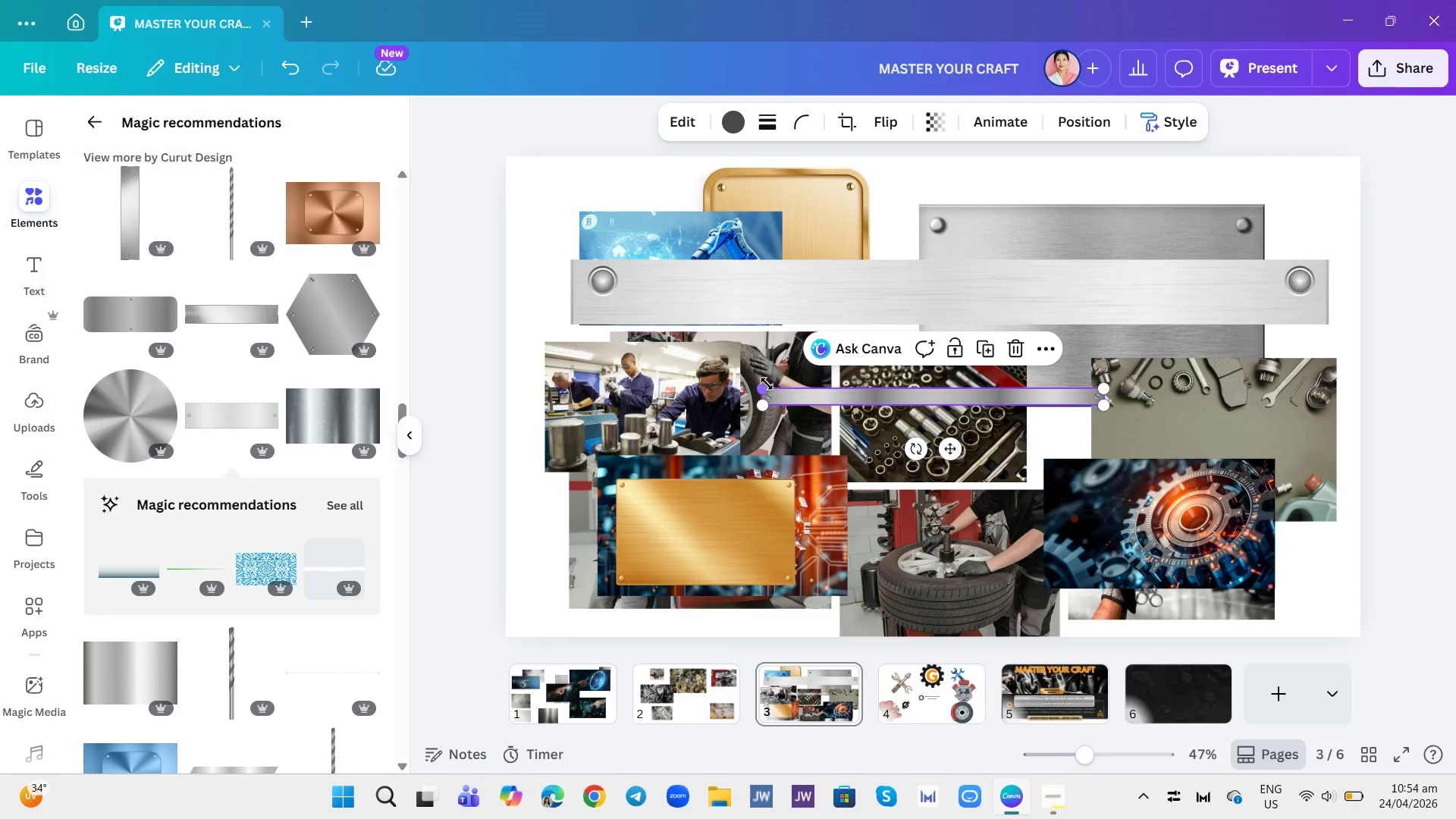 
left_click_drag(start_coordinate=[764, 387], to_coordinate=[577, 367])
 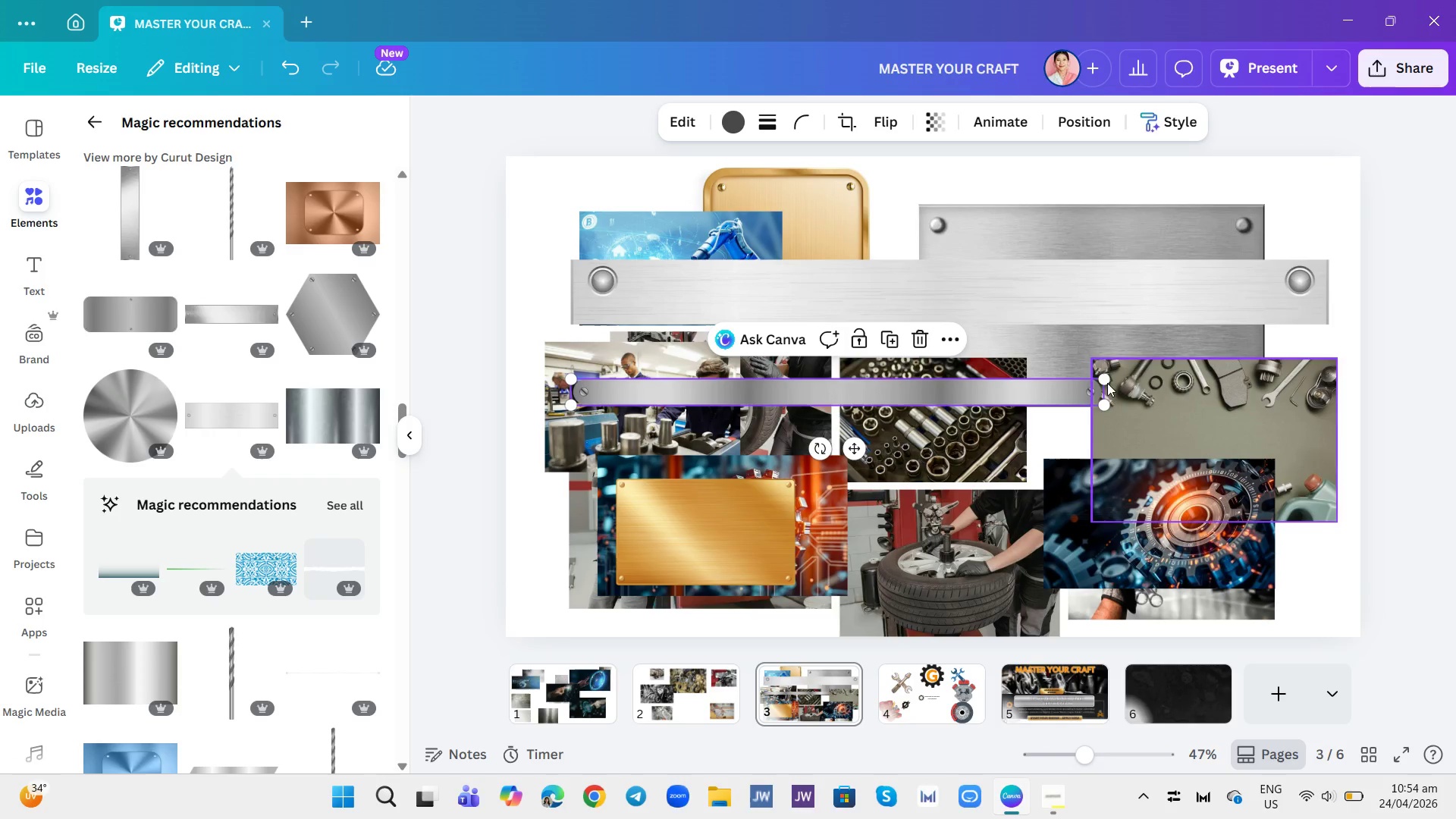 
left_click_drag(start_coordinate=[1103, 376], to_coordinate=[1293, 375])
 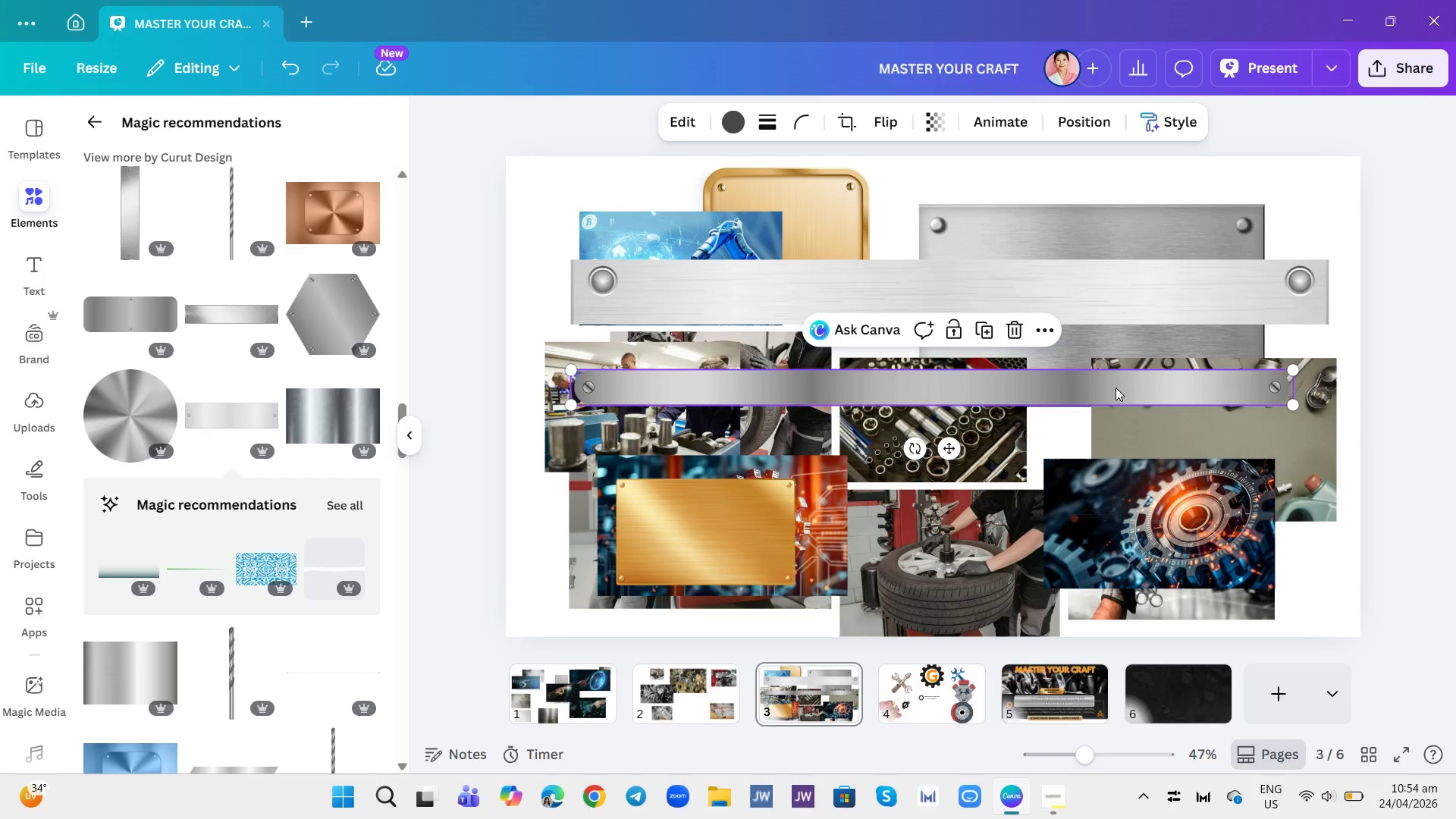 
left_click_drag(start_coordinate=[1101, 382], to_coordinate=[1200, 694])
 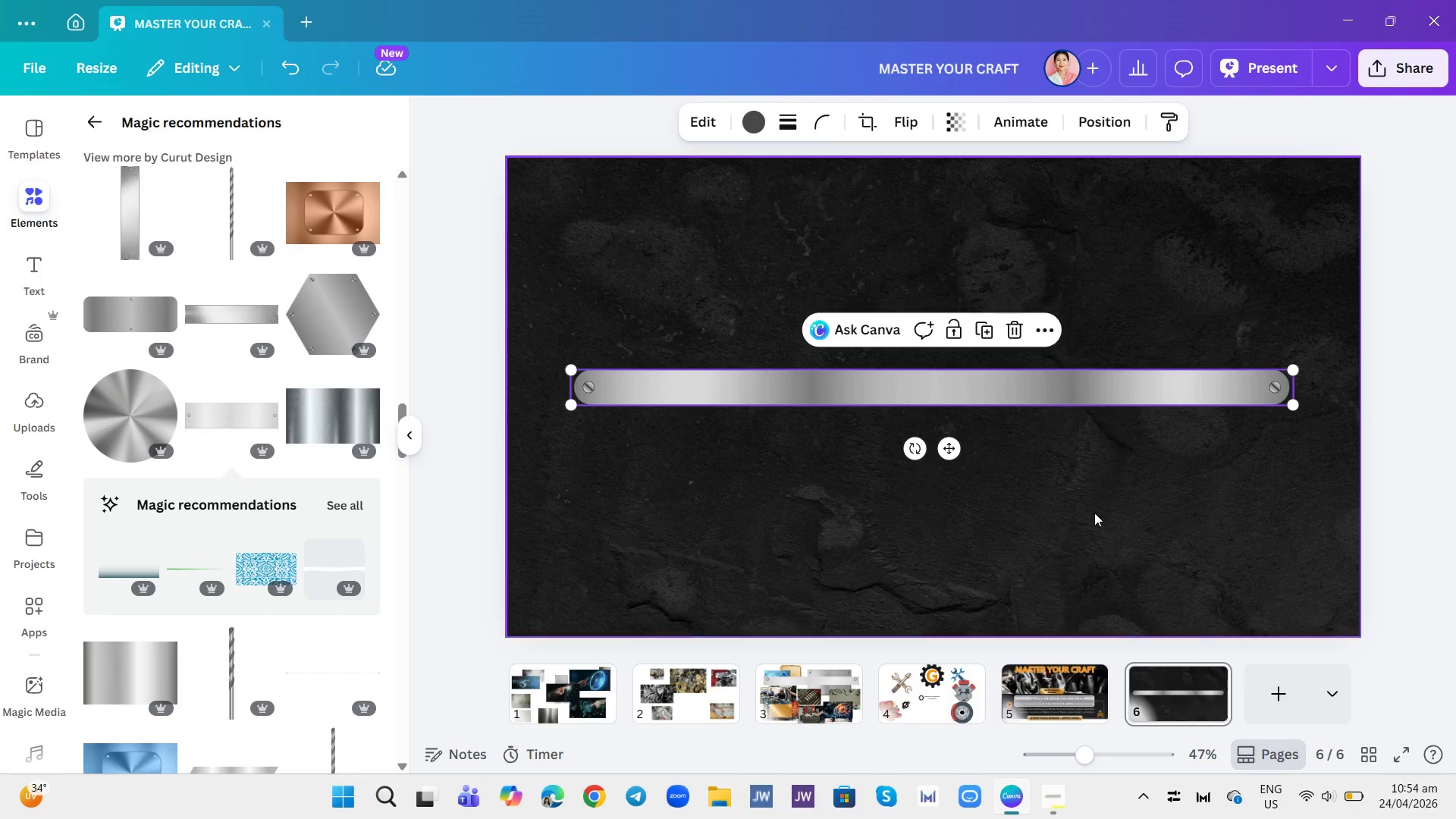 
left_click([1081, 490])
 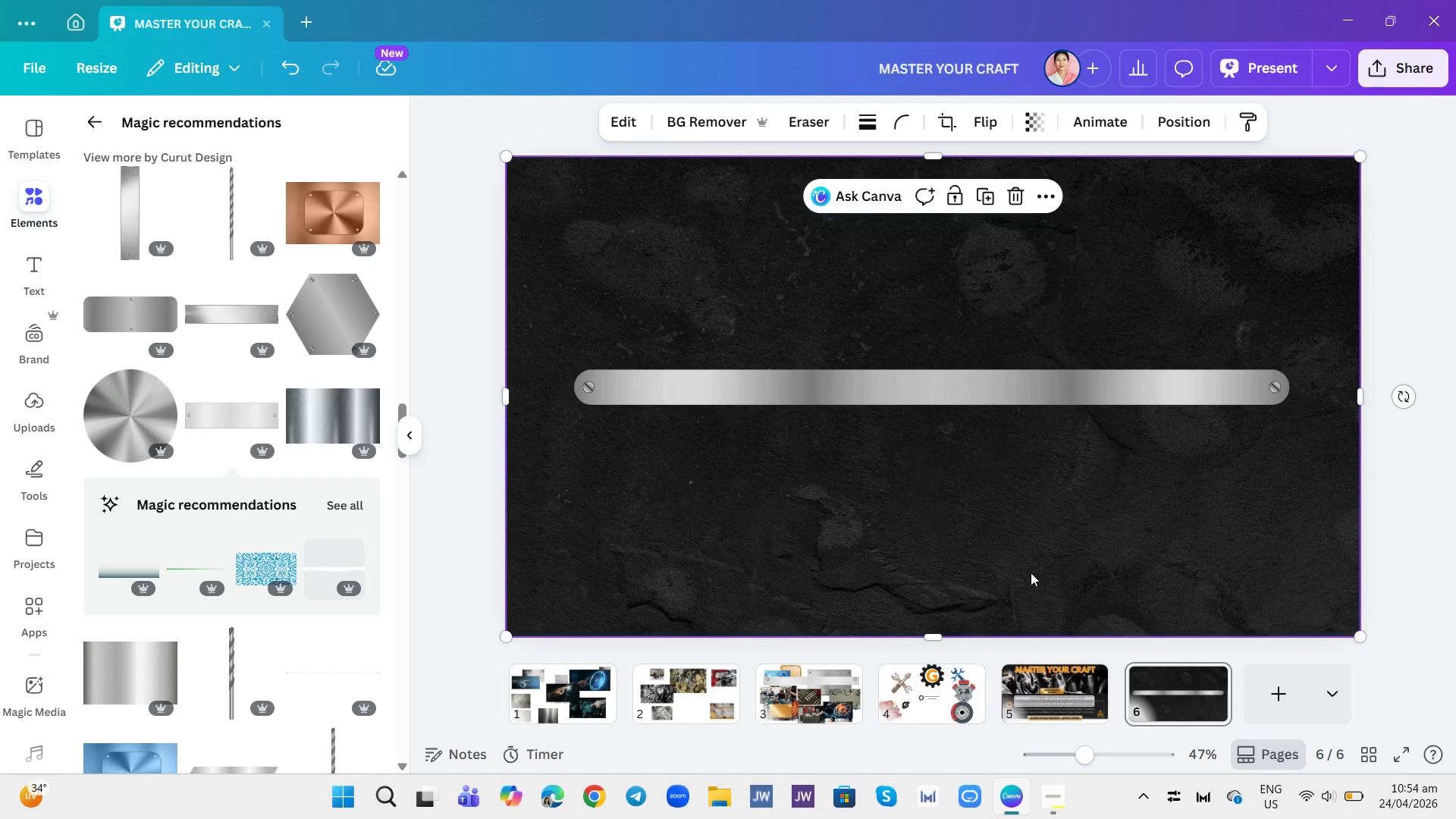 
wait(10.08)
 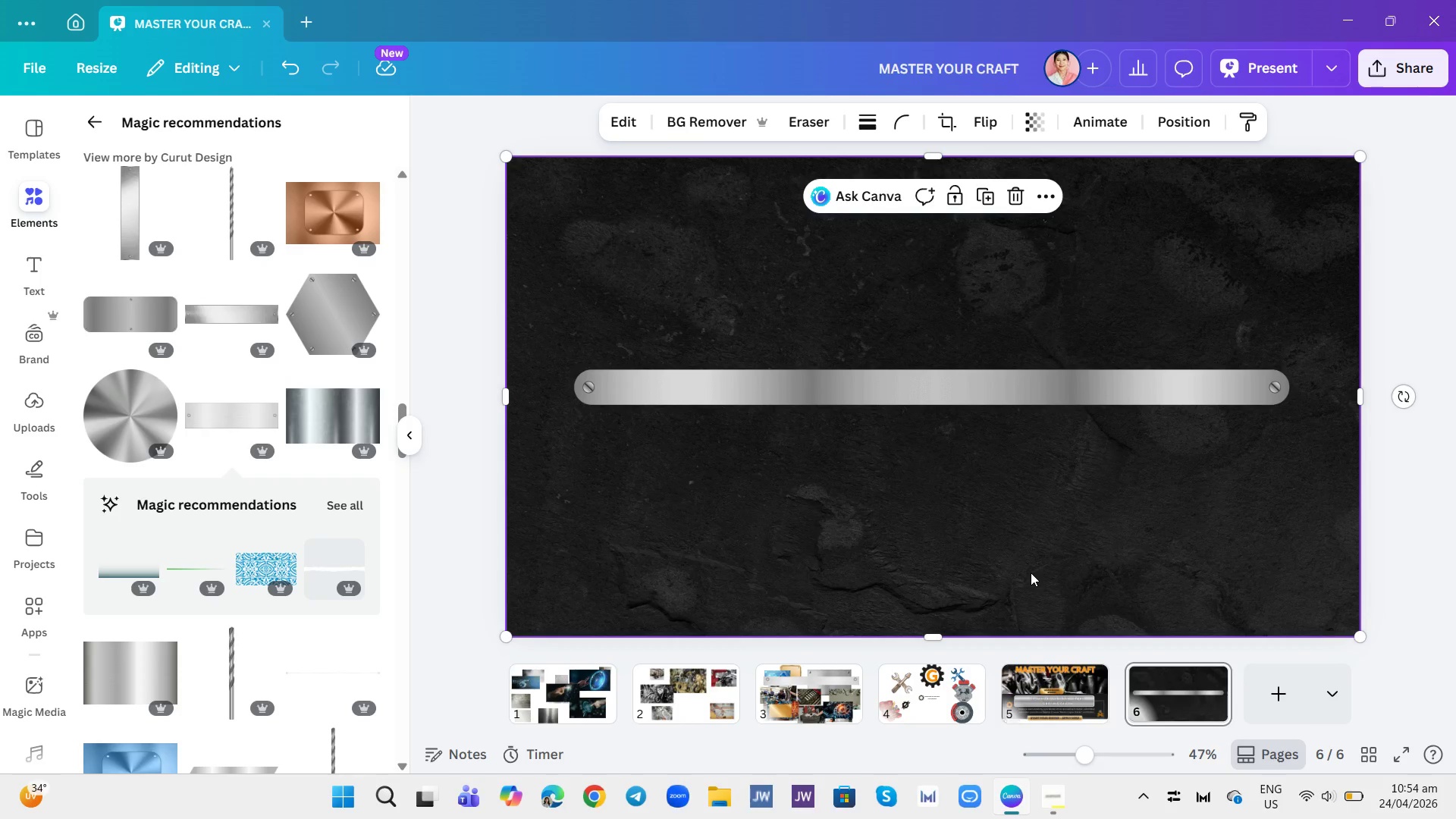 
left_click([961, 370])
 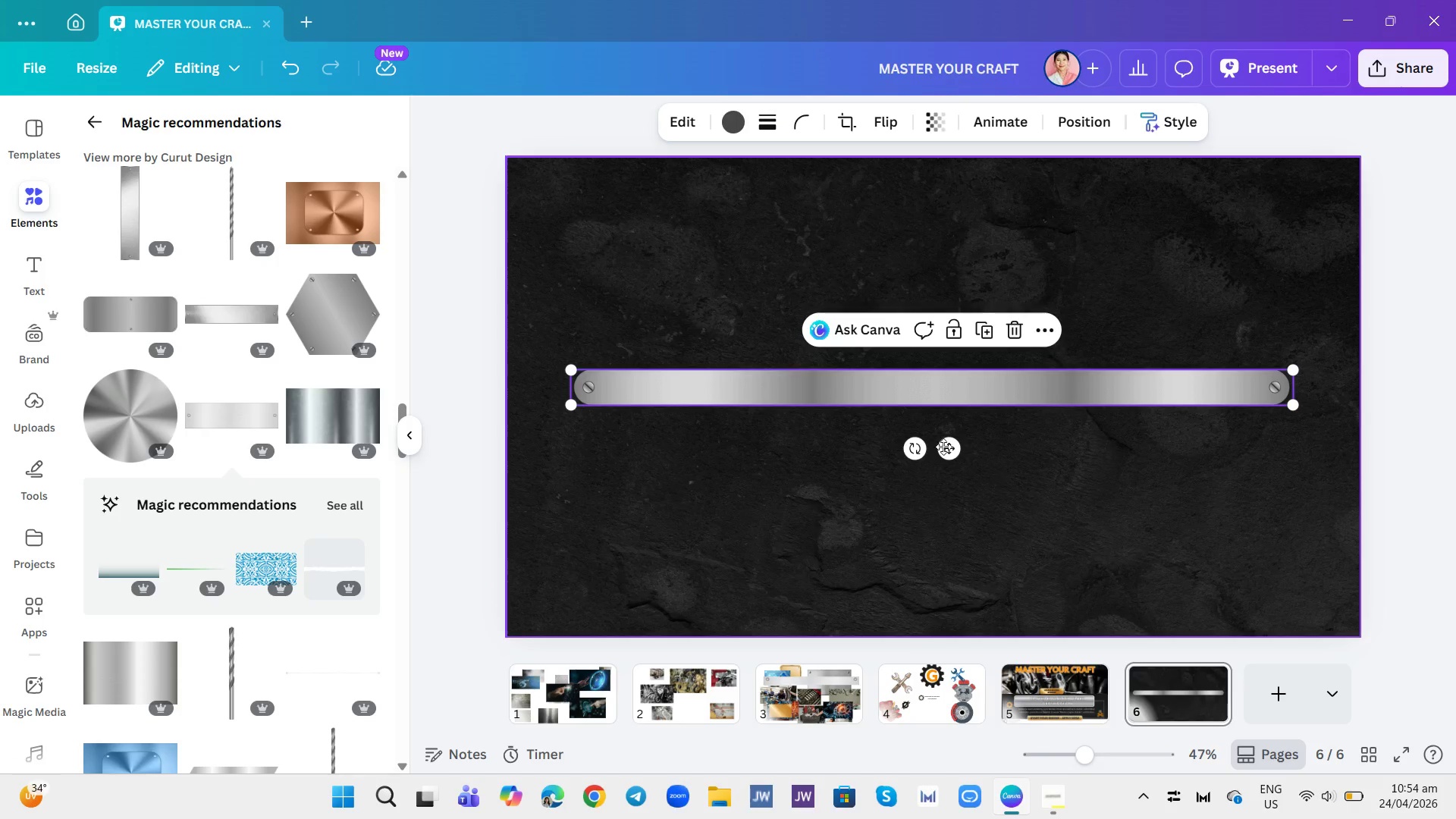 
left_click_drag(start_coordinate=[956, 450], to_coordinate=[948, 284])
 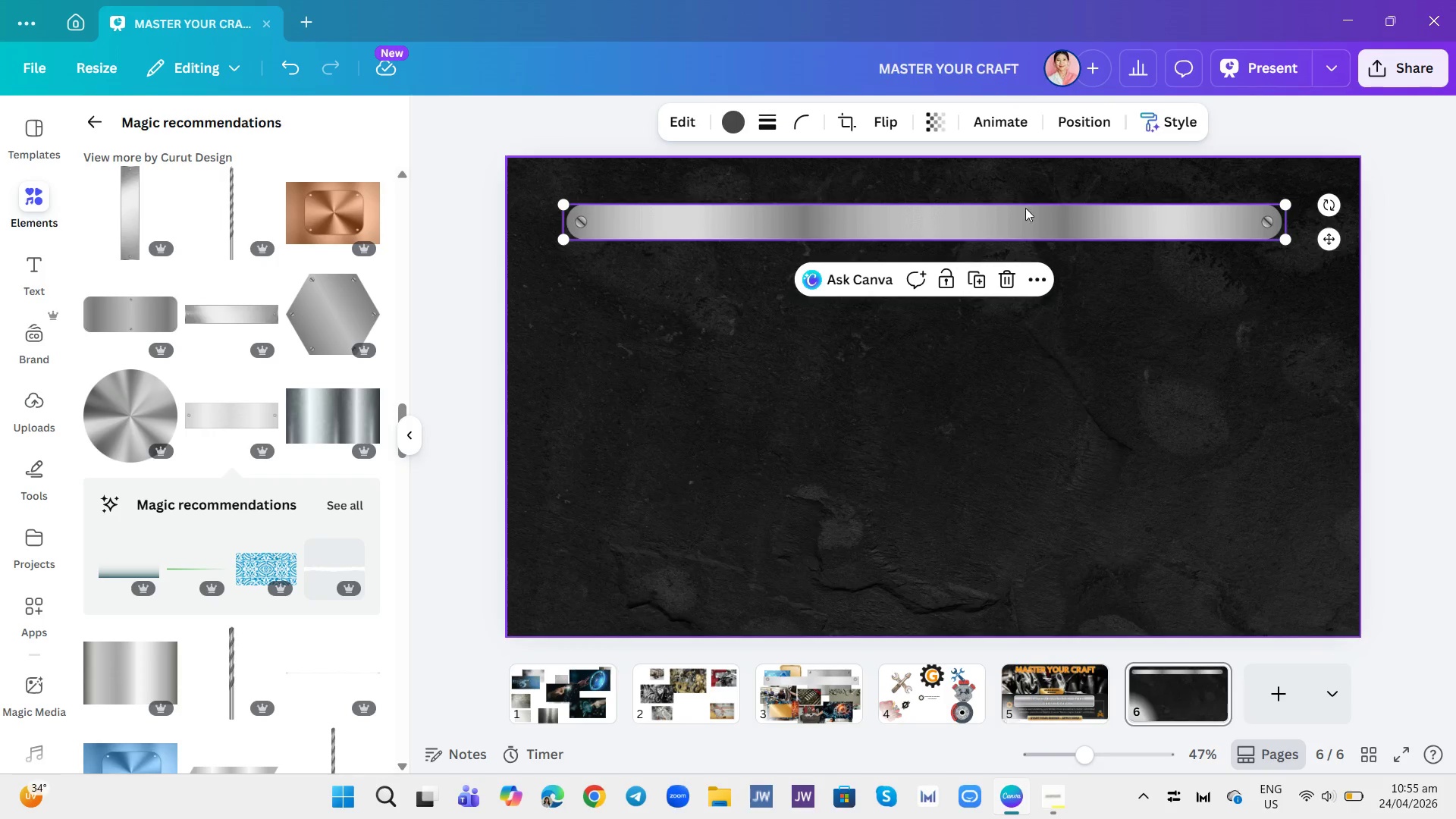 
left_click([1028, 218])
 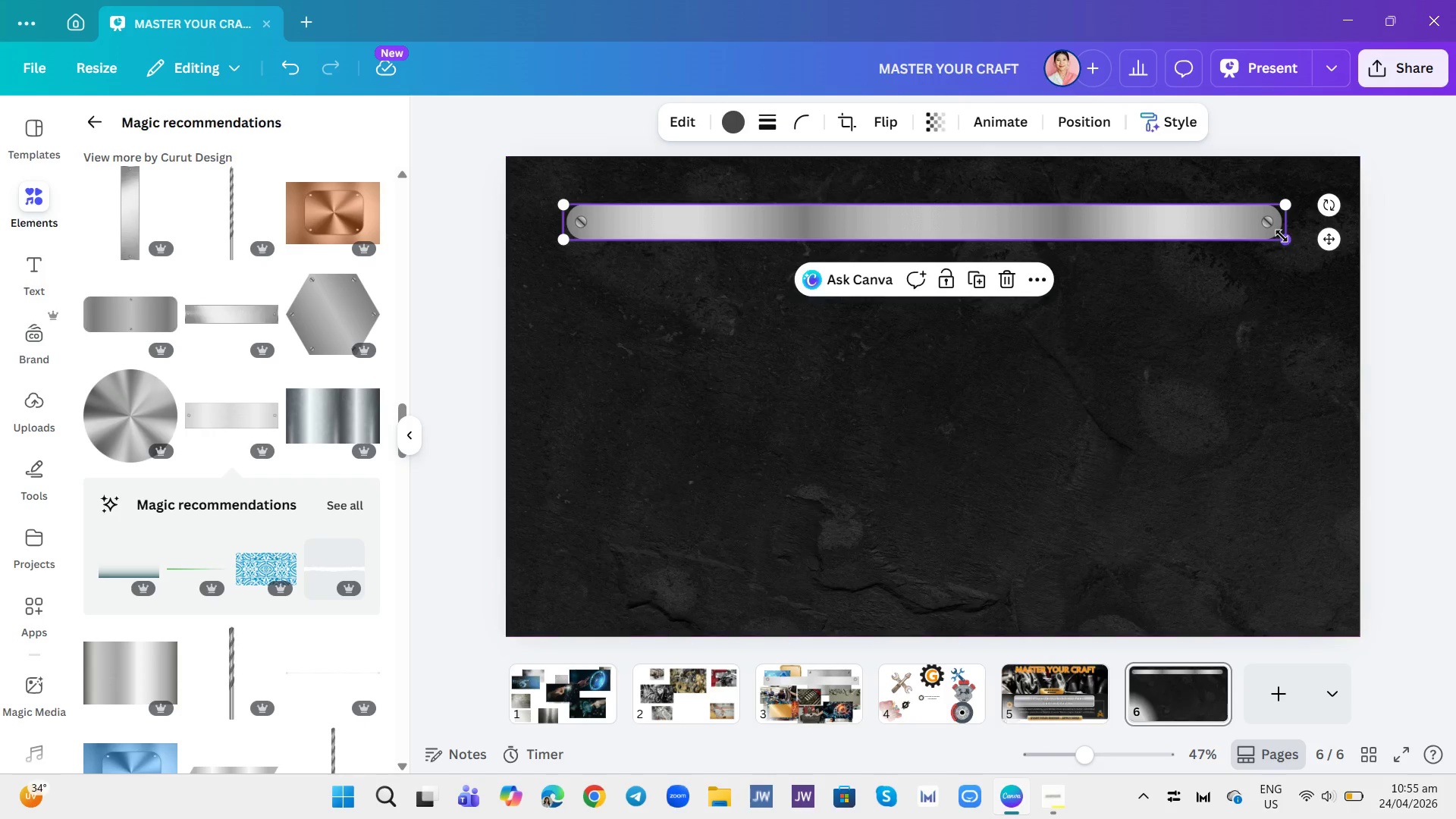 
left_click_drag(start_coordinate=[1282, 236], to_coordinate=[1306, 295])
 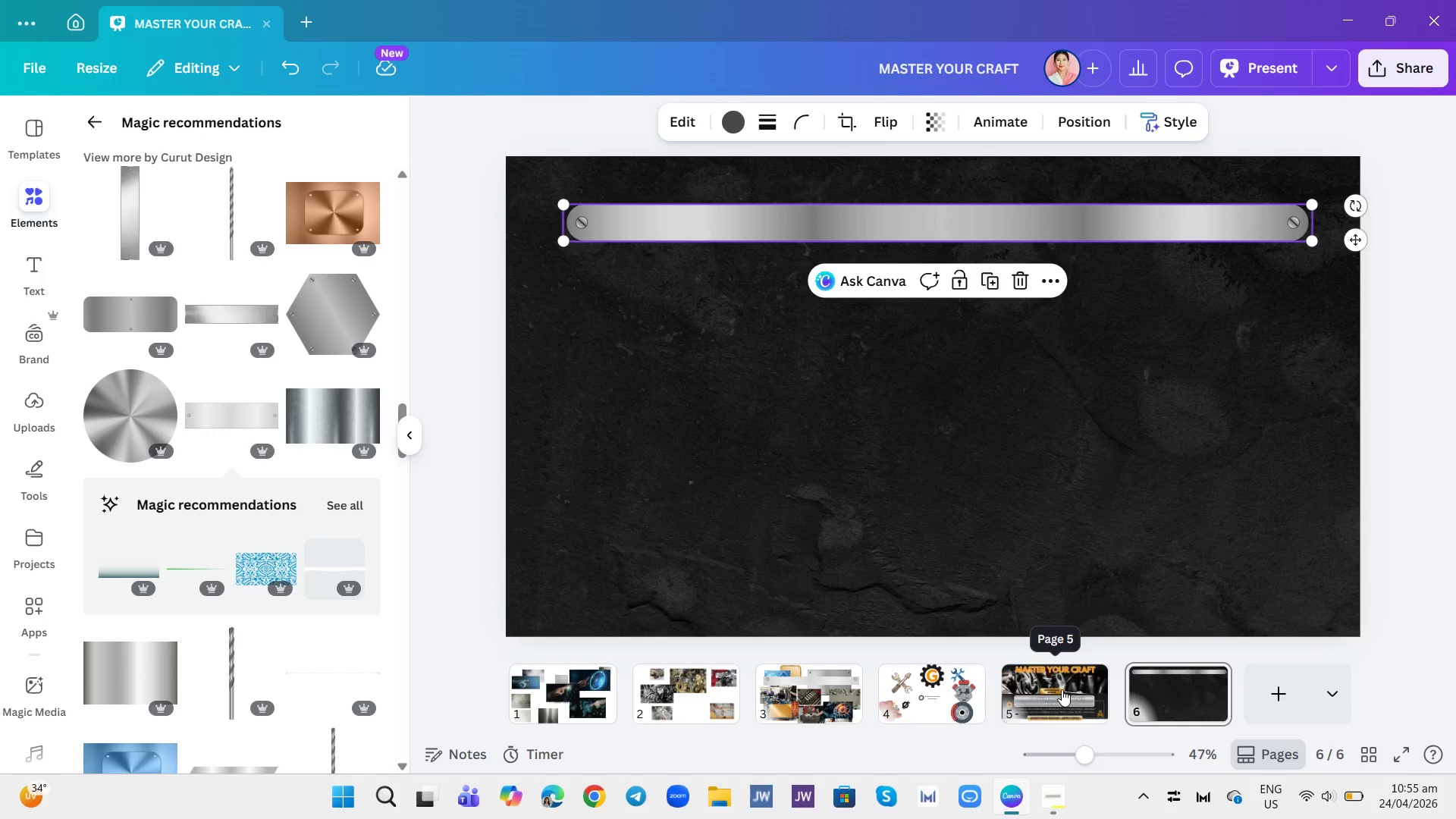 
left_click([797, 689])
 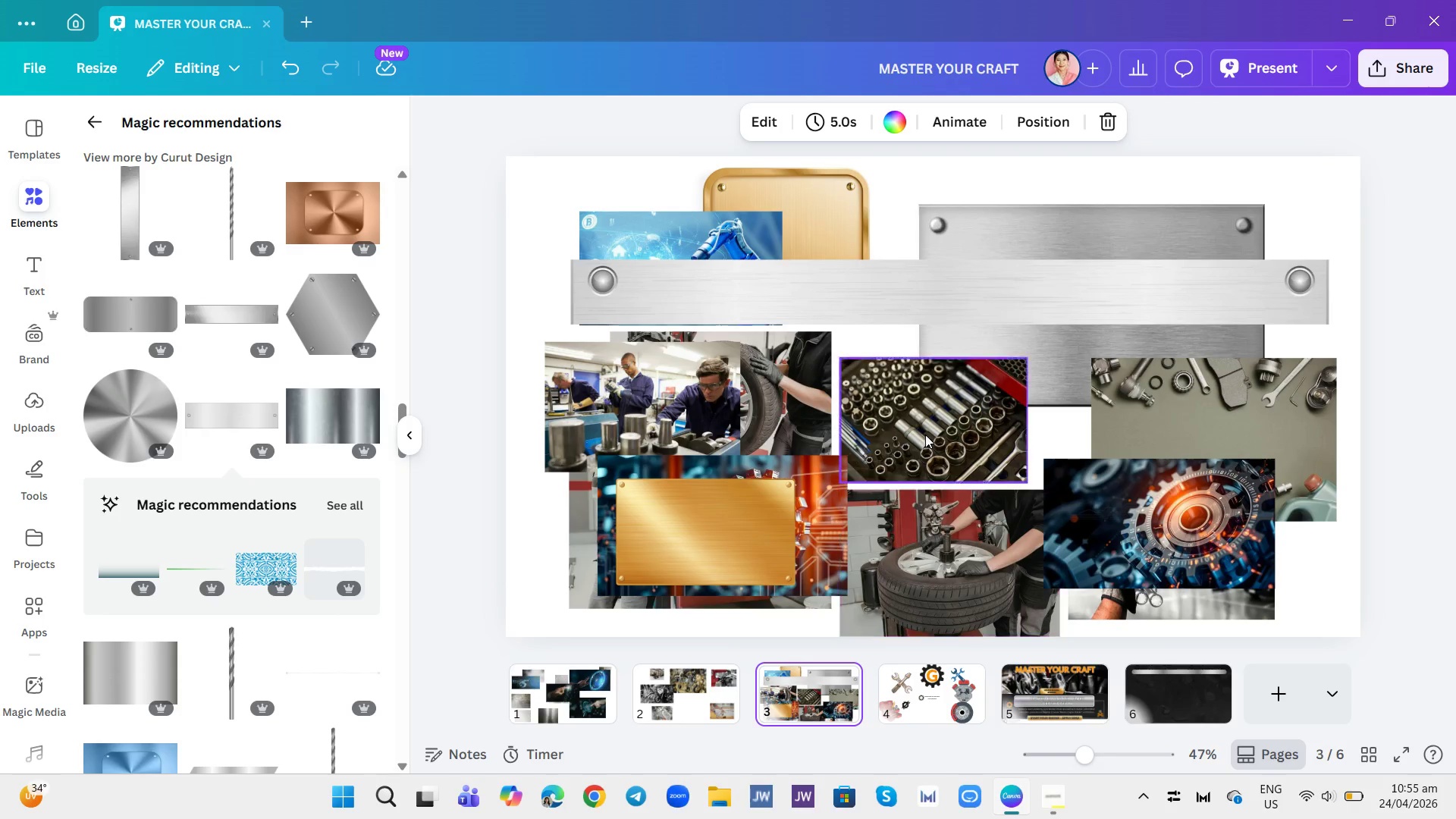 
left_click([947, 302])
 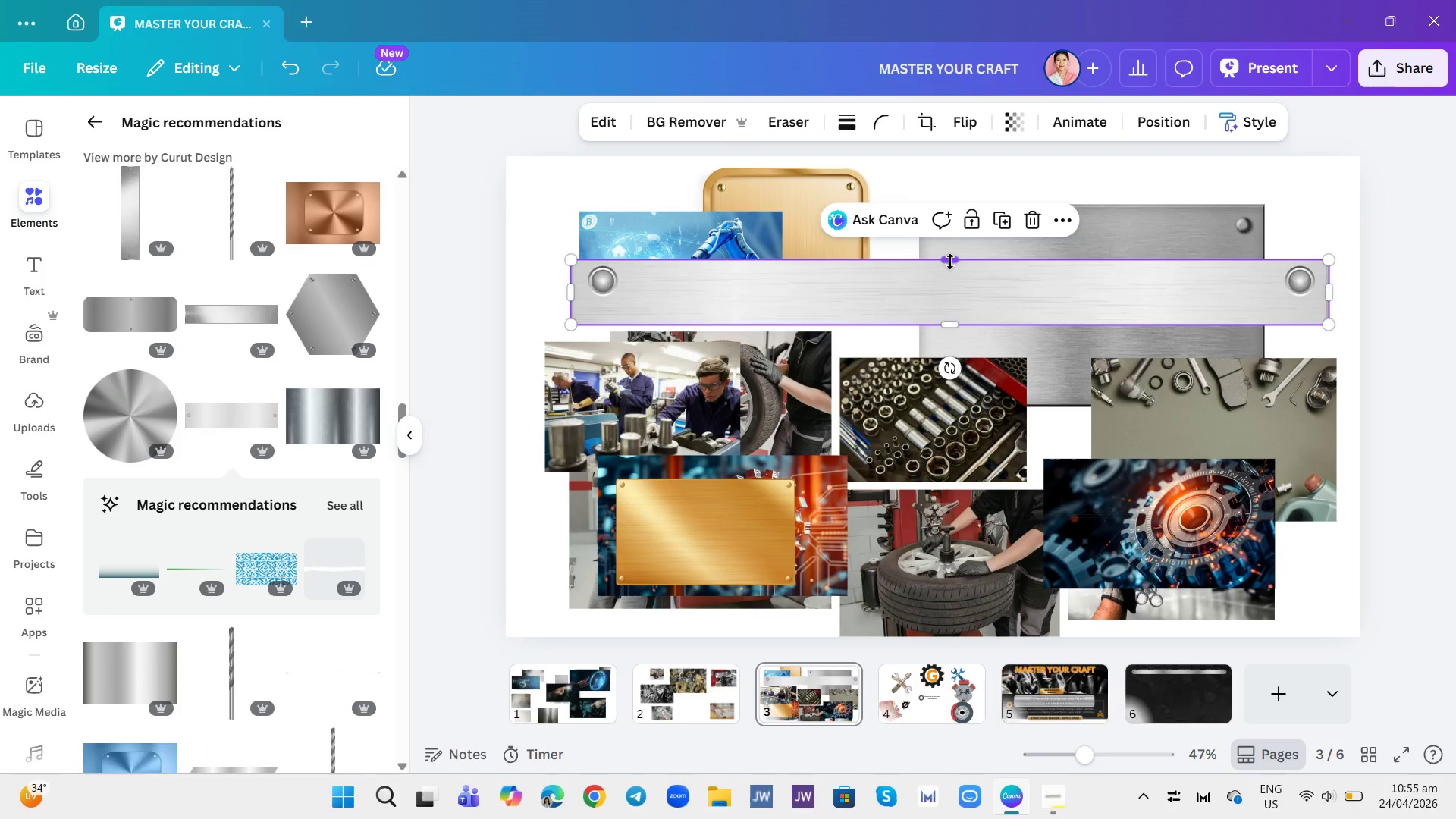 
left_click_drag(start_coordinate=[959, 249], to_coordinate=[955, 240])
 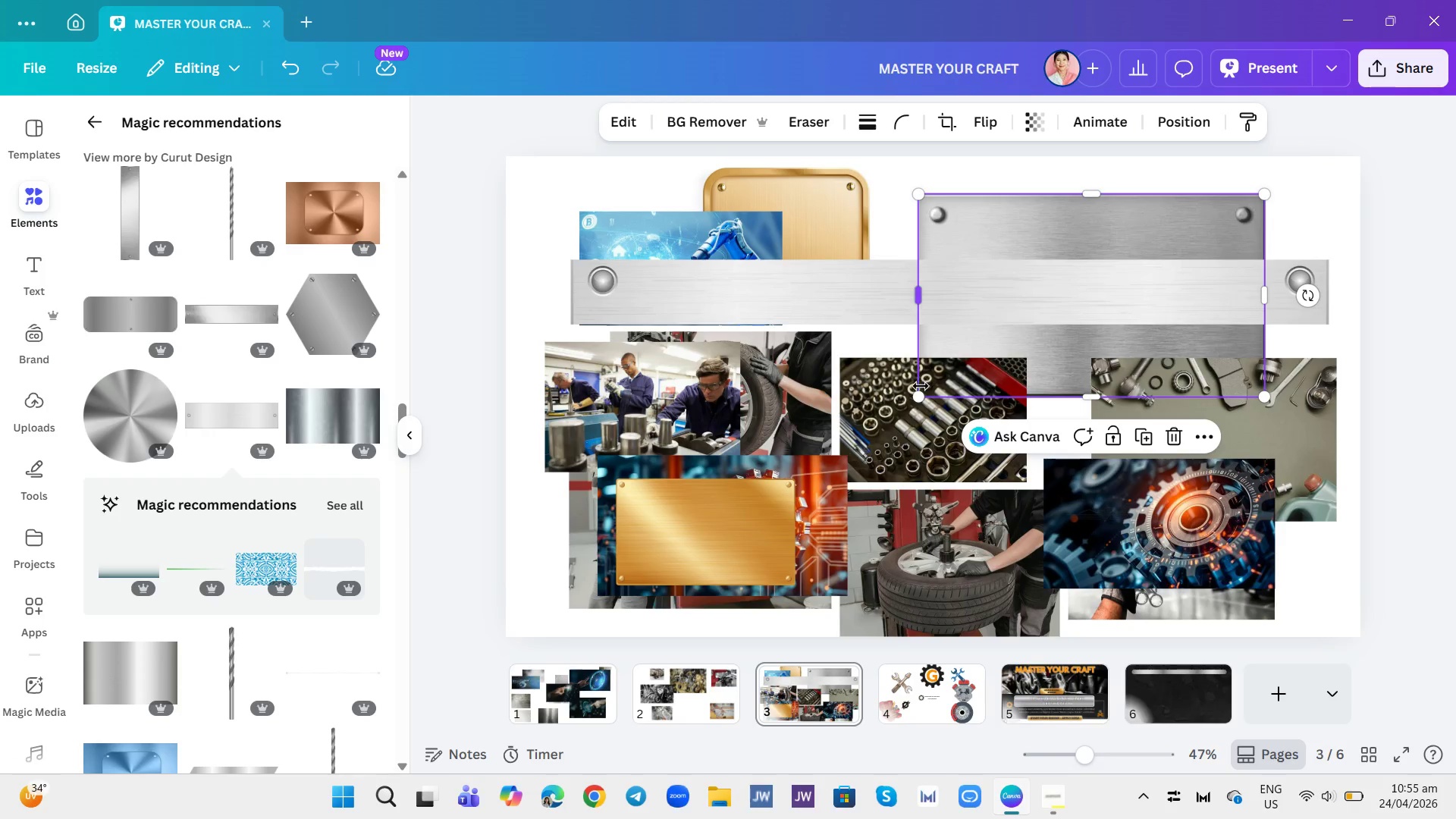 
left_click_drag(start_coordinate=[921, 396], to_coordinate=[962, 328])
 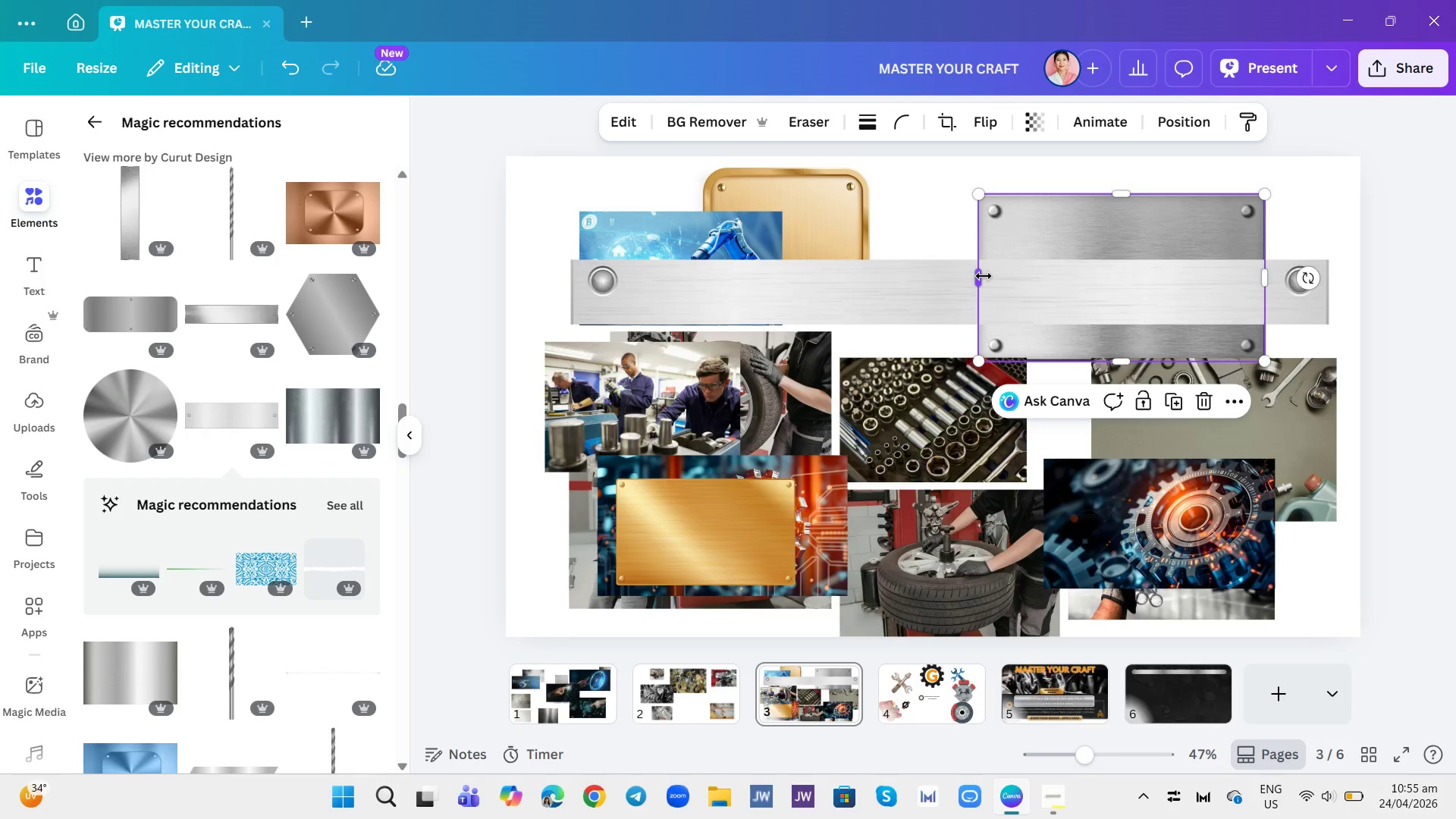 
left_click_drag(start_coordinate=[984, 276], to_coordinate=[993, 315])
 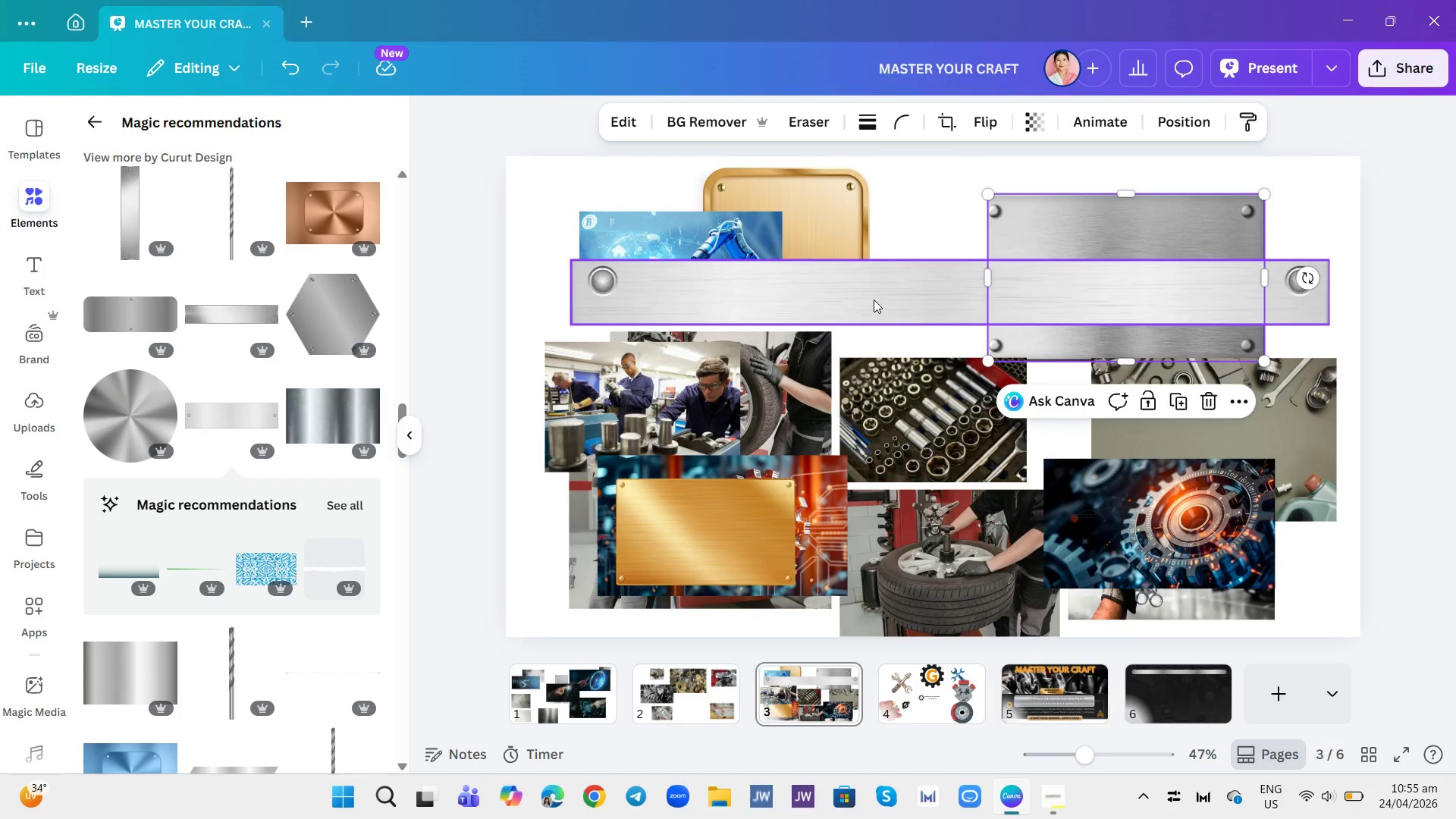 
left_click([861, 296])
 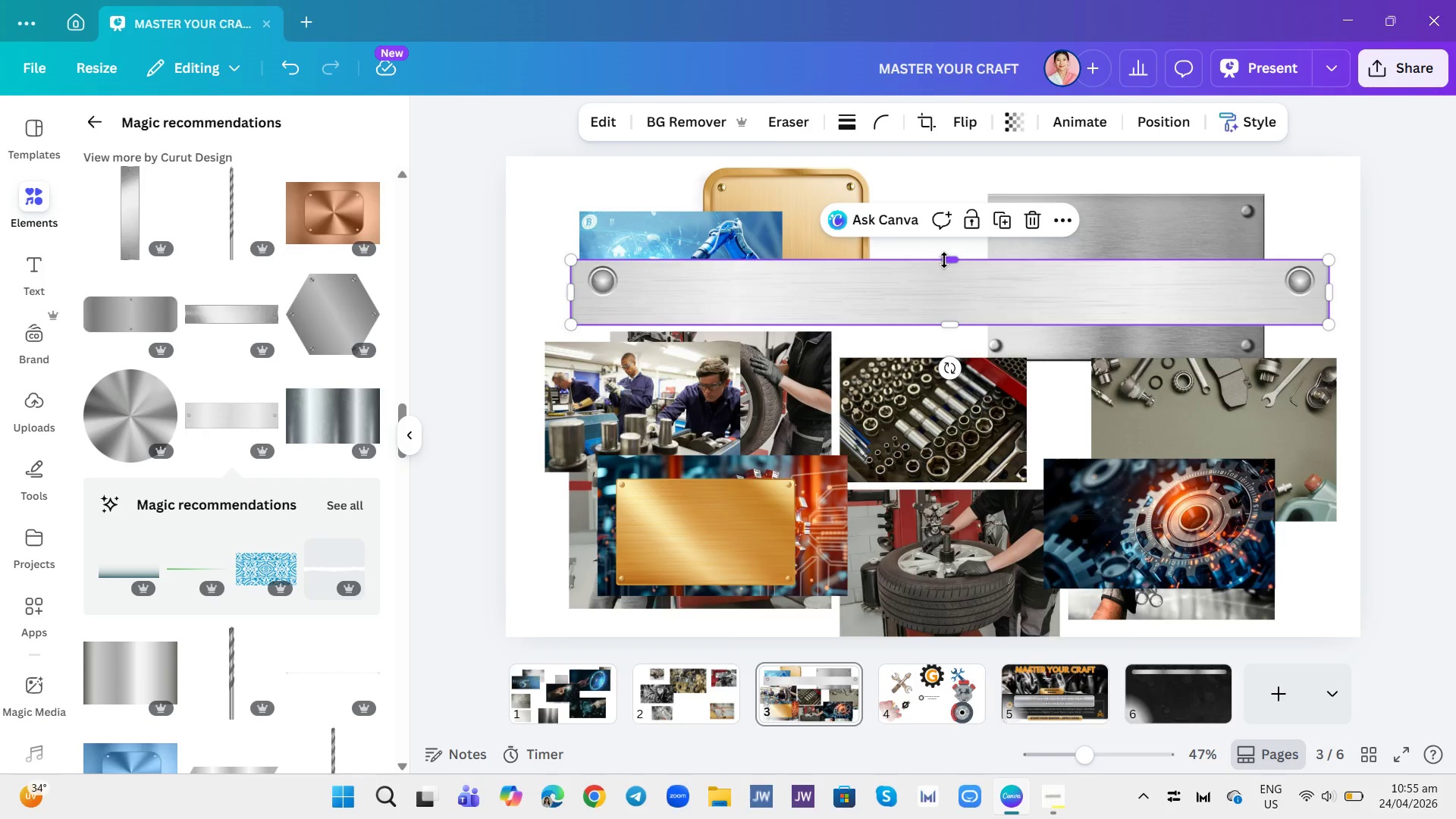 
left_click_drag(start_coordinate=[952, 260], to_coordinate=[945, 246])
 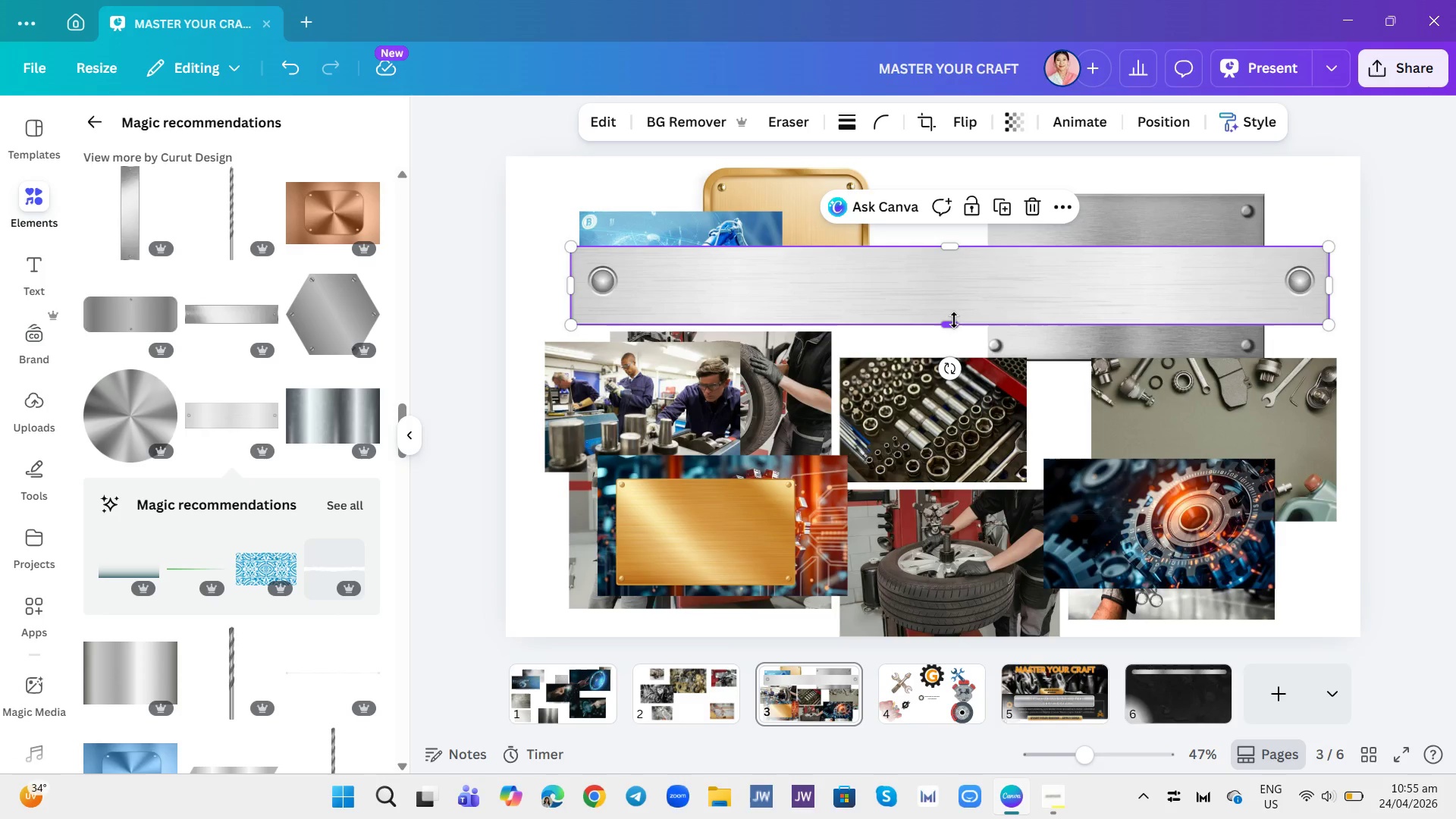 
left_click_drag(start_coordinate=[952, 325], to_coordinate=[952, 320])
 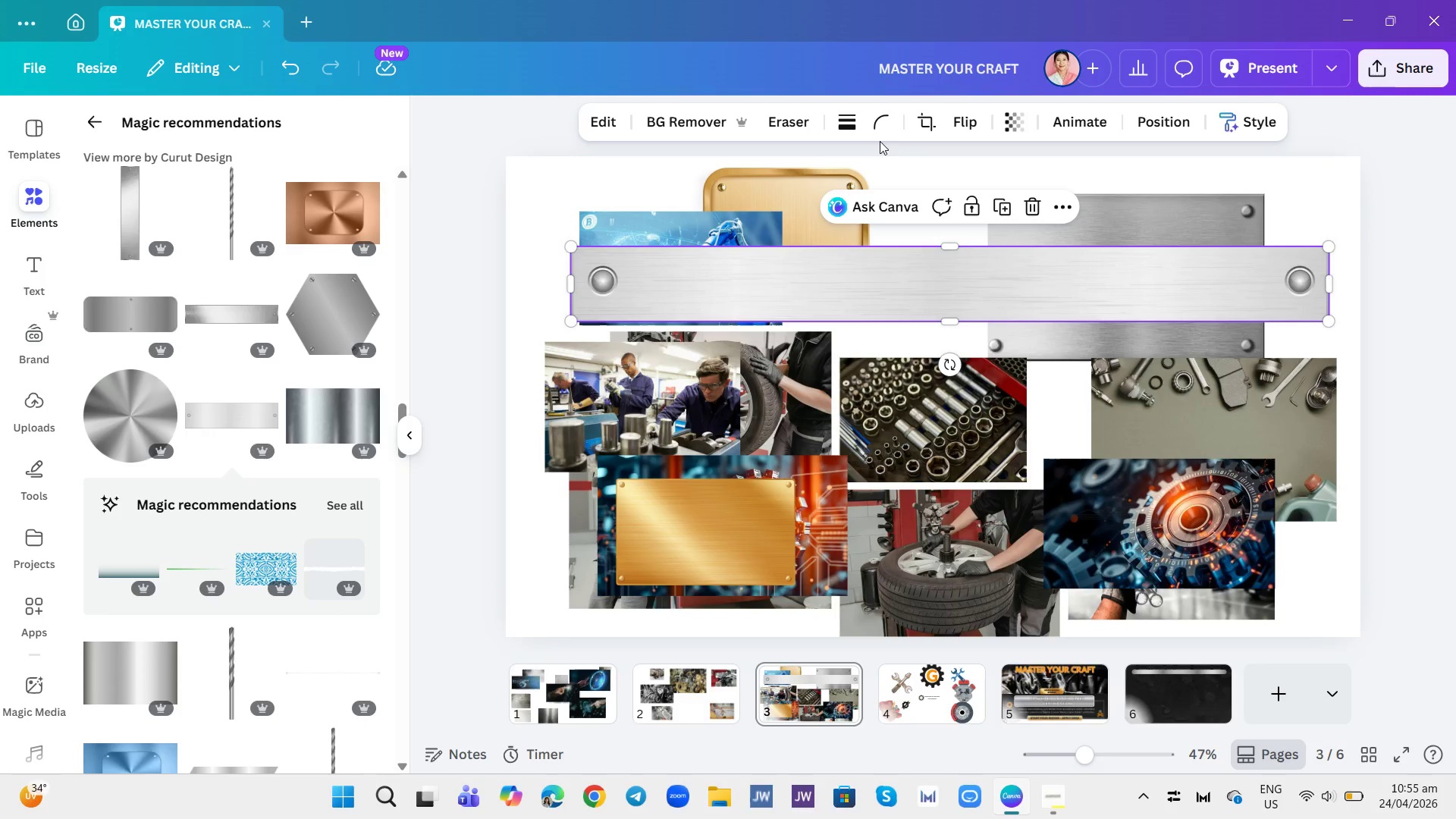 
left_click([880, 121])
 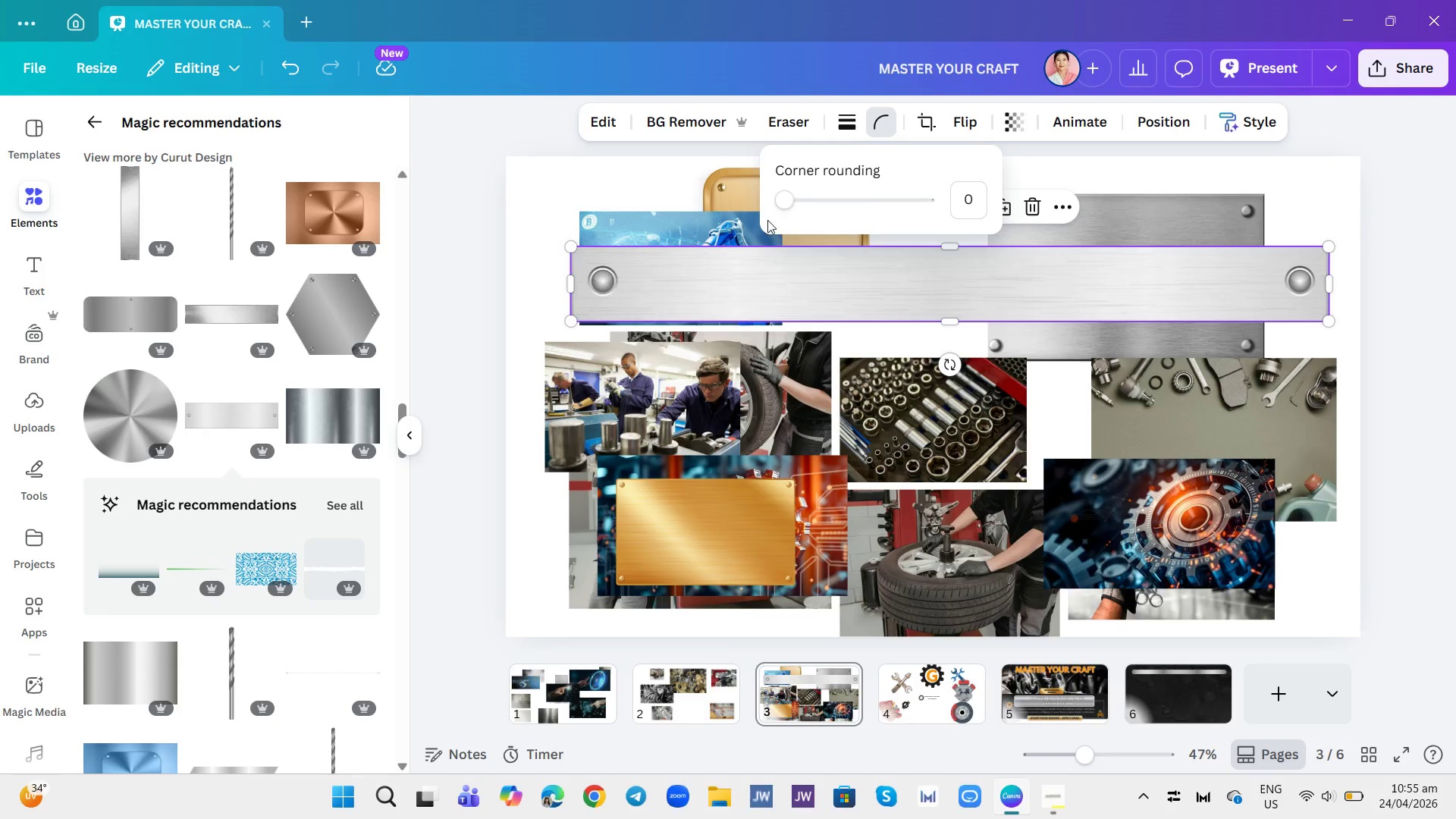 
left_click_drag(start_coordinate=[784, 201], to_coordinate=[830, 223])
 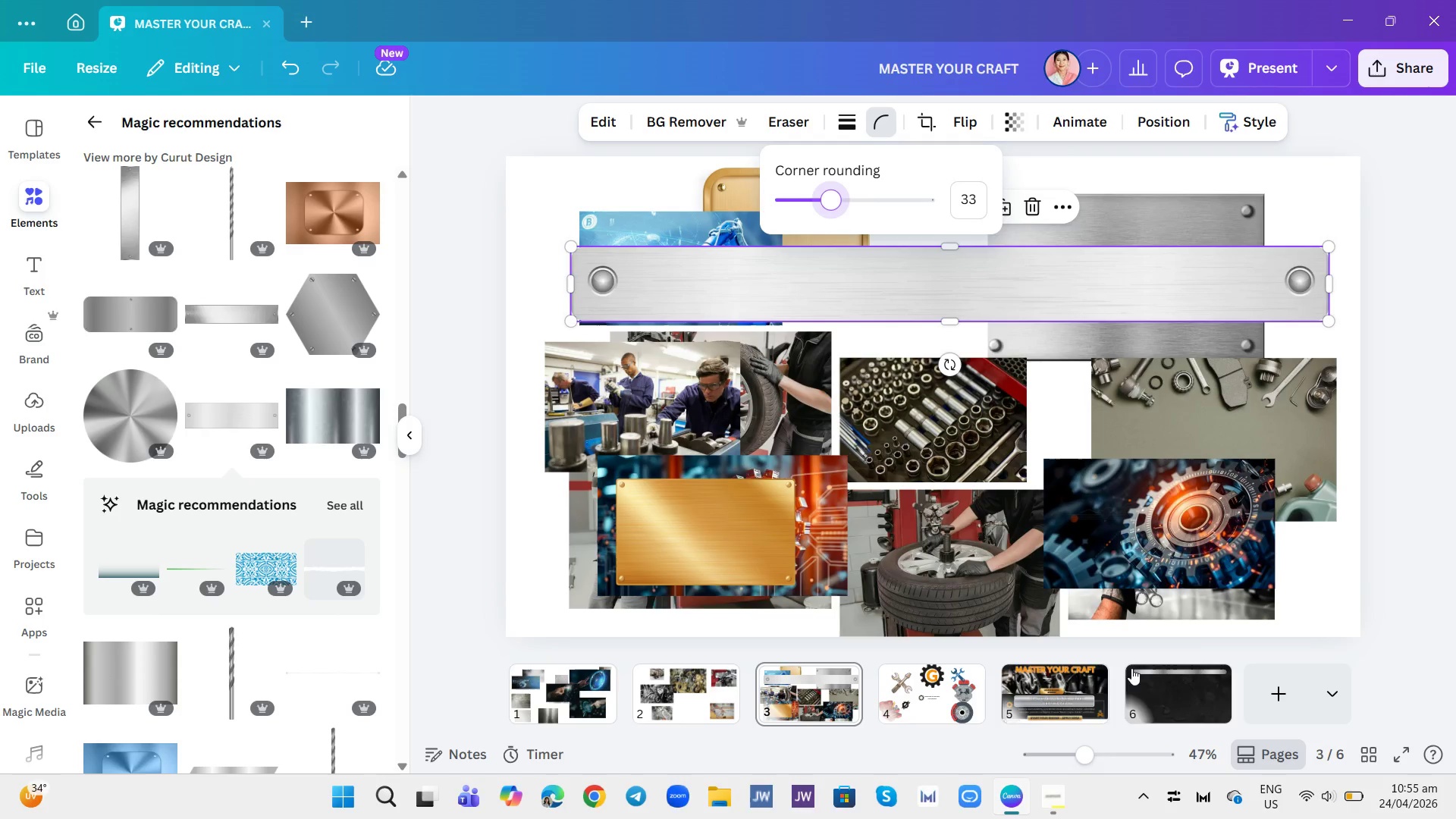 
left_click([1156, 689])
 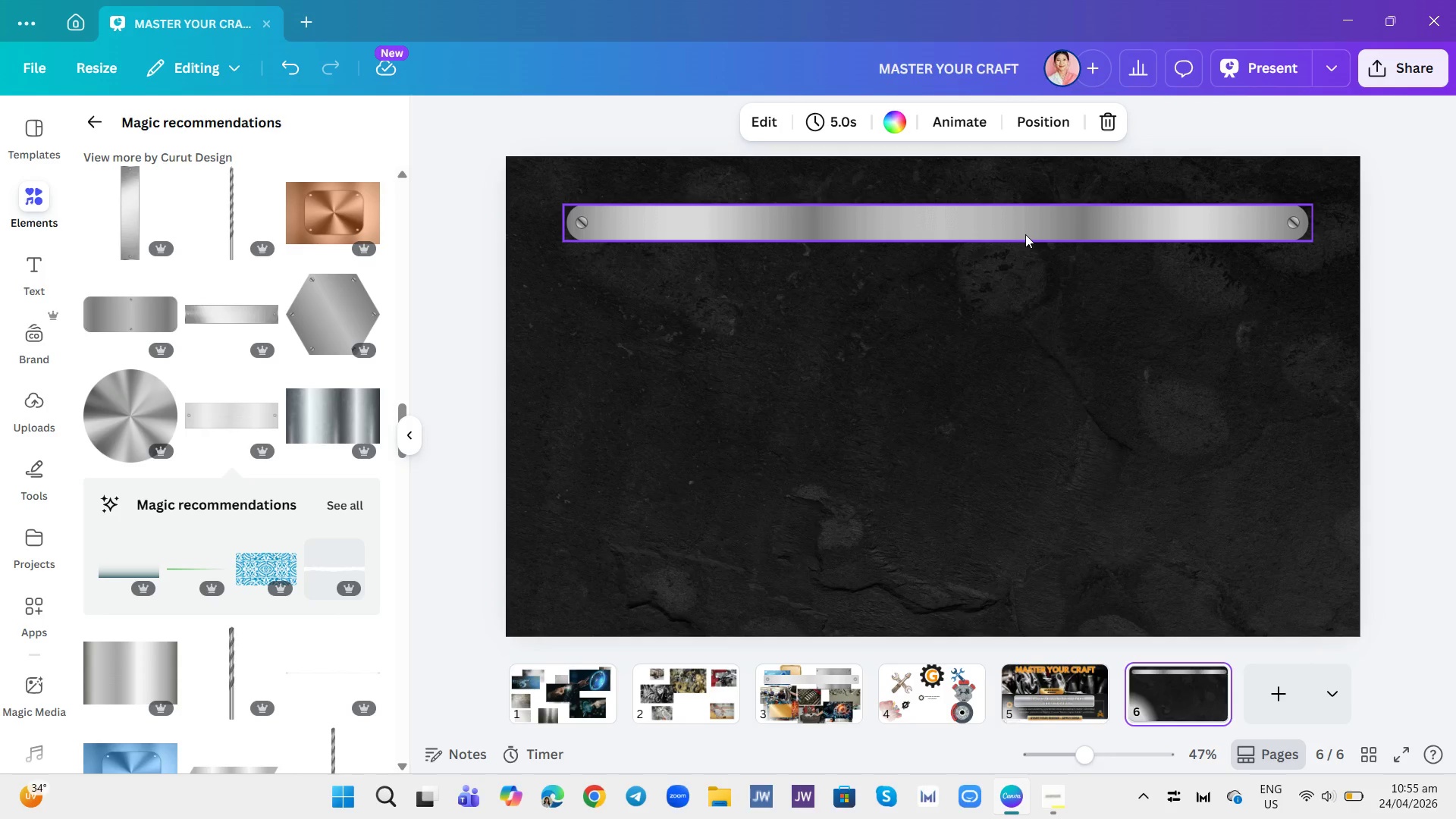 
left_click_drag(start_coordinate=[1025, 233], to_coordinate=[1062, 677])
 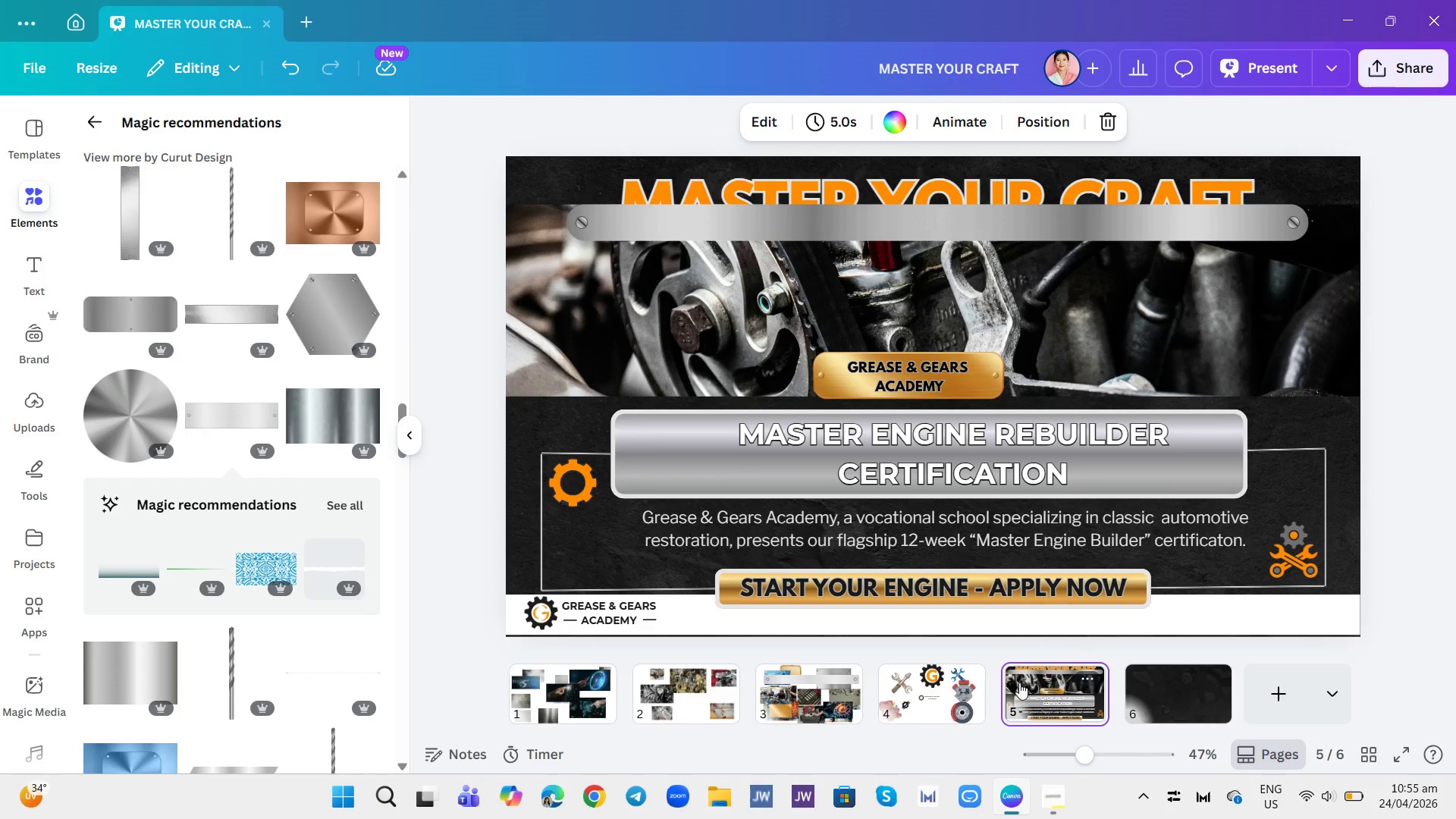 
left_click([820, 704])
 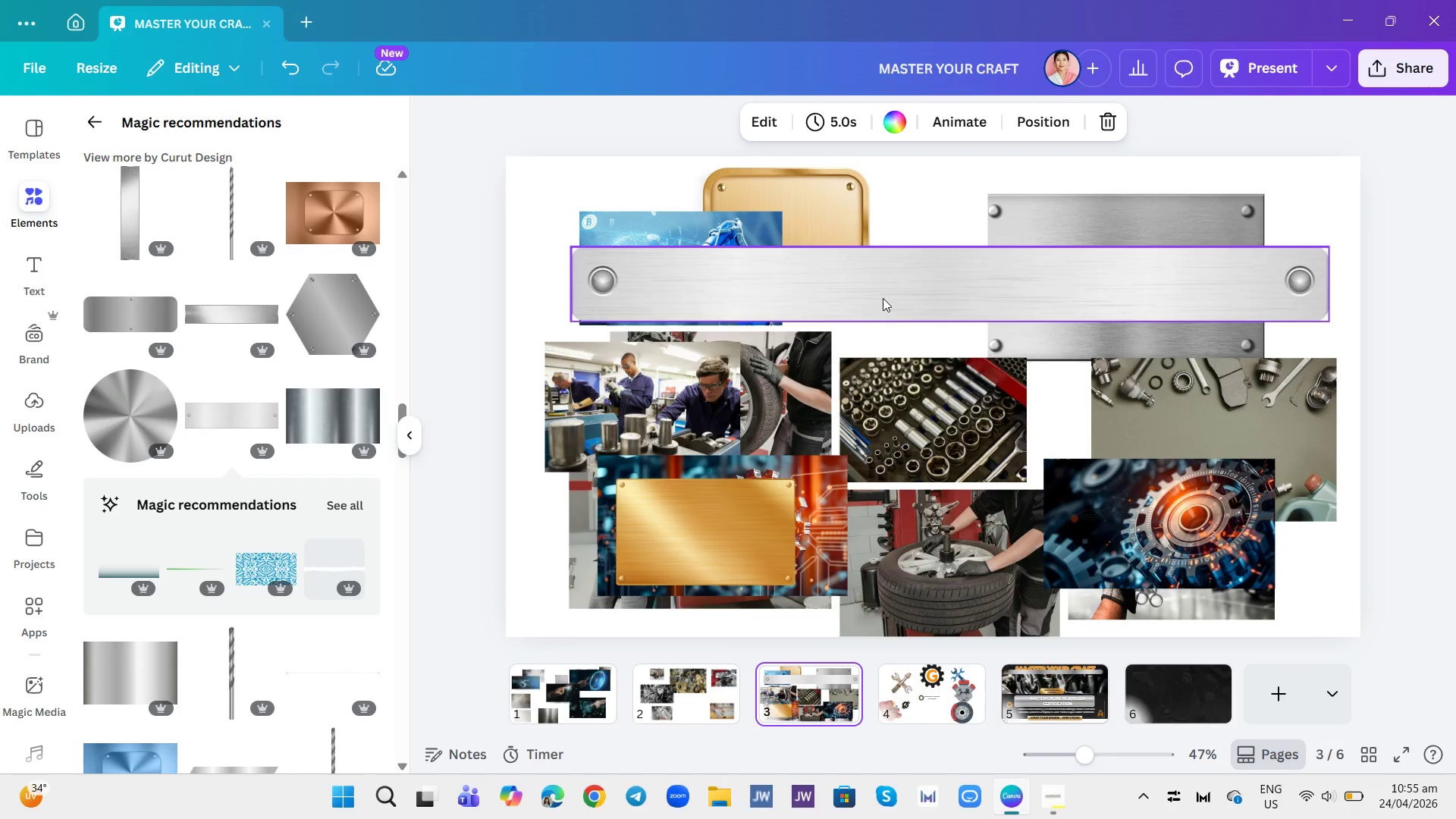 
left_click_drag(start_coordinate=[896, 275], to_coordinate=[1160, 683])
 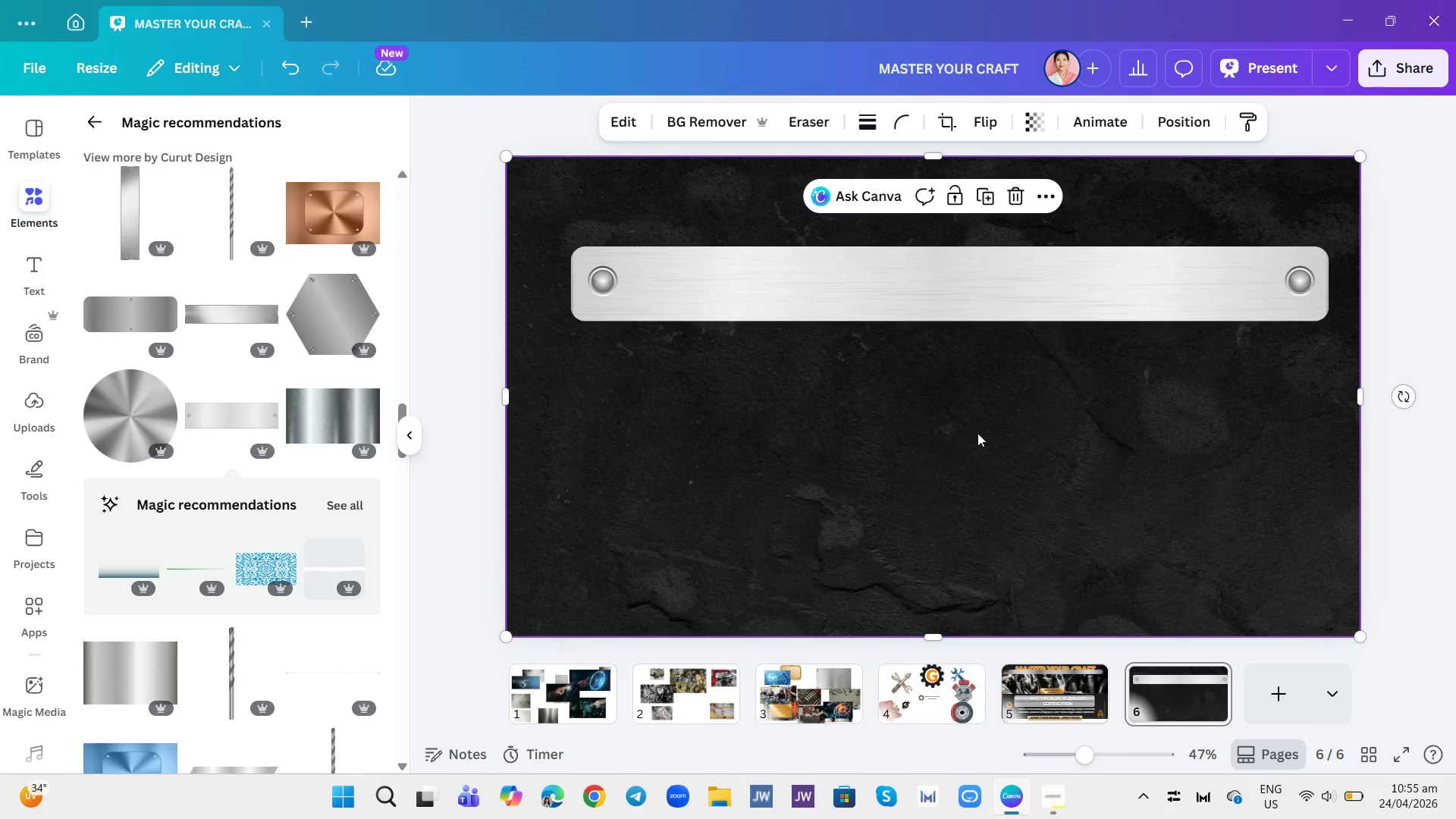 
left_click([981, 300])
 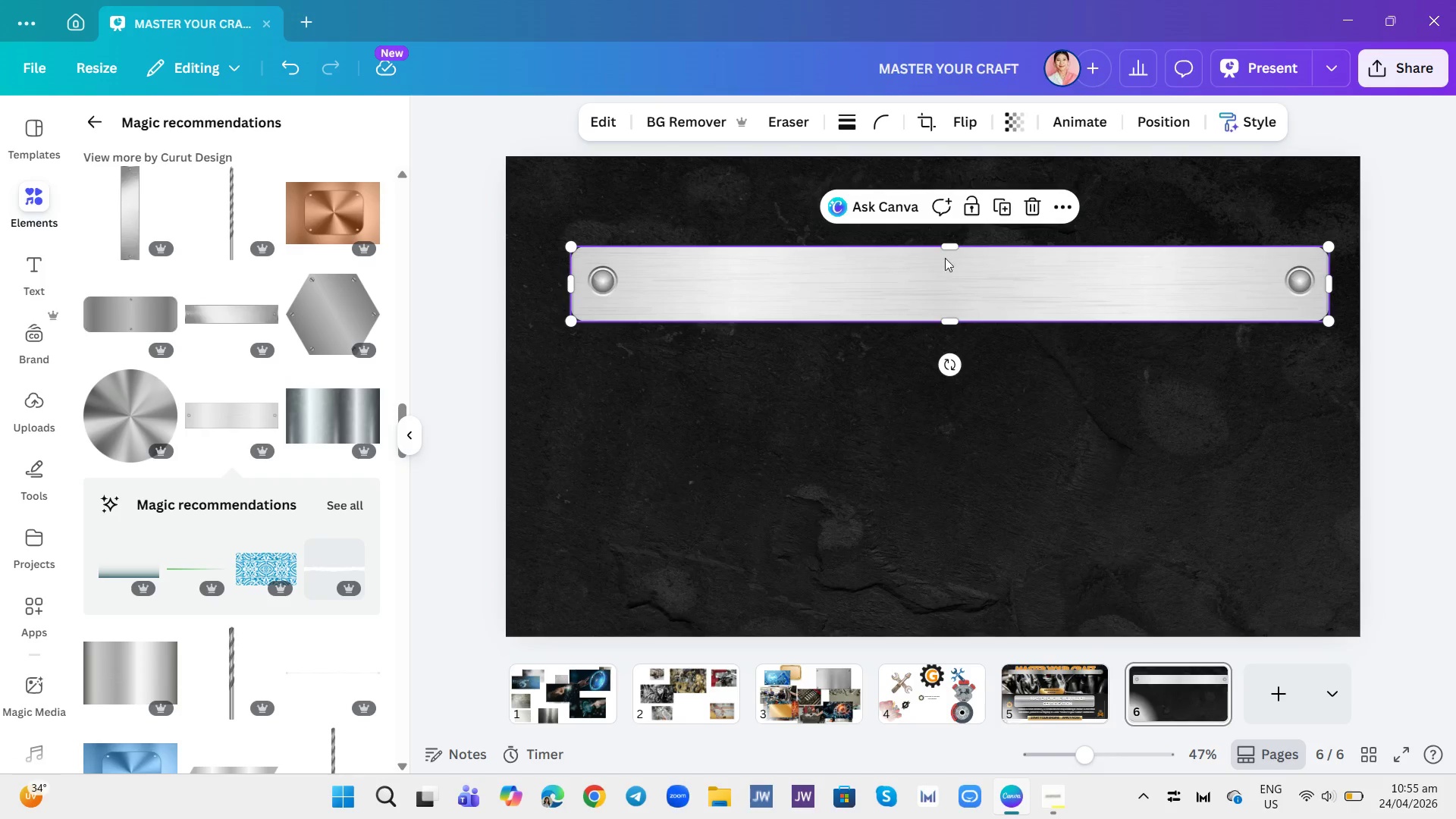 
left_click_drag(start_coordinate=[956, 322], to_coordinate=[956, 316])
 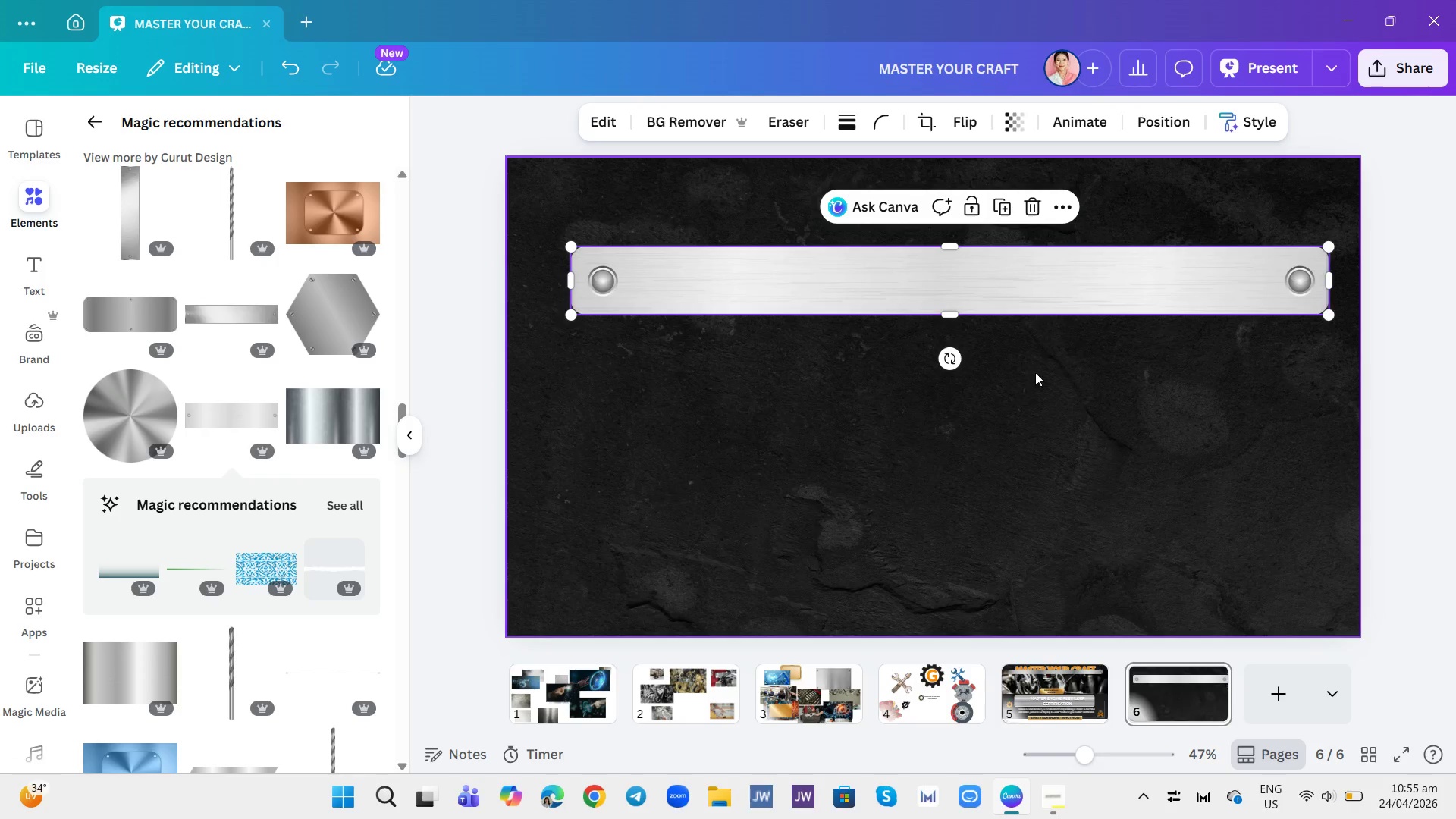 
left_click([1039, 374])
 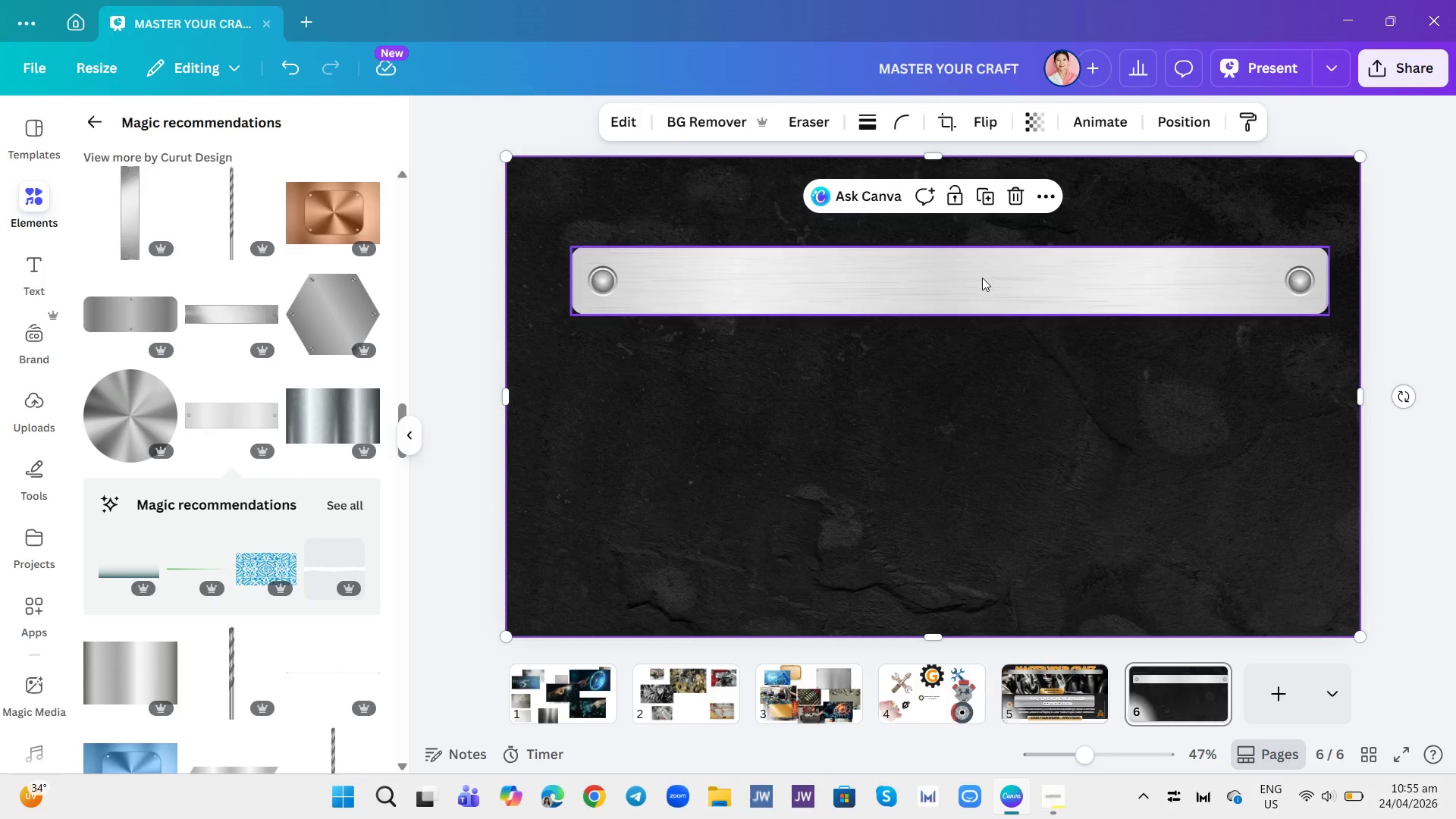 
left_click_drag(start_coordinate=[982, 278], to_coordinate=[965, 232])
 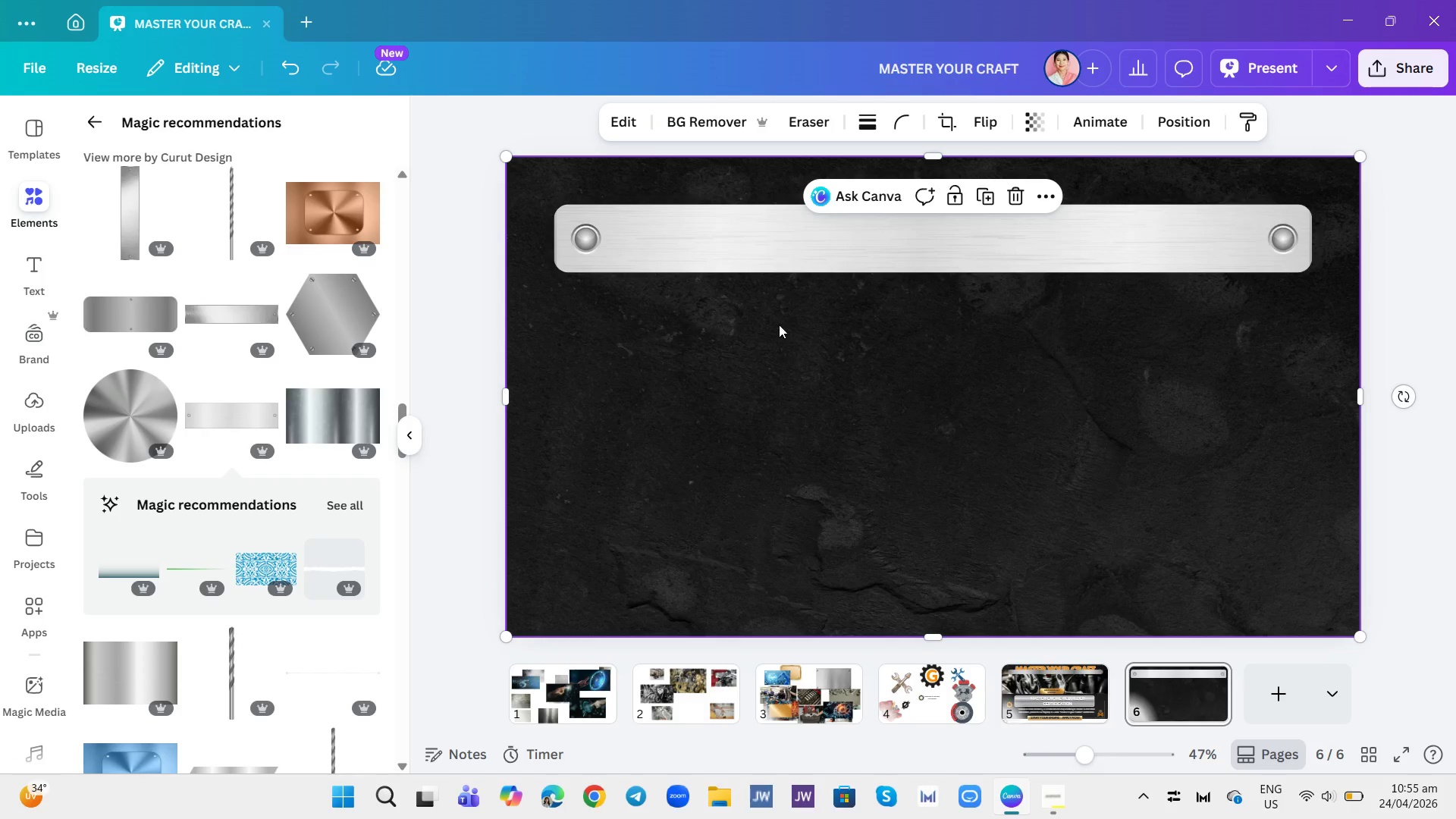 
wait(8.45)
 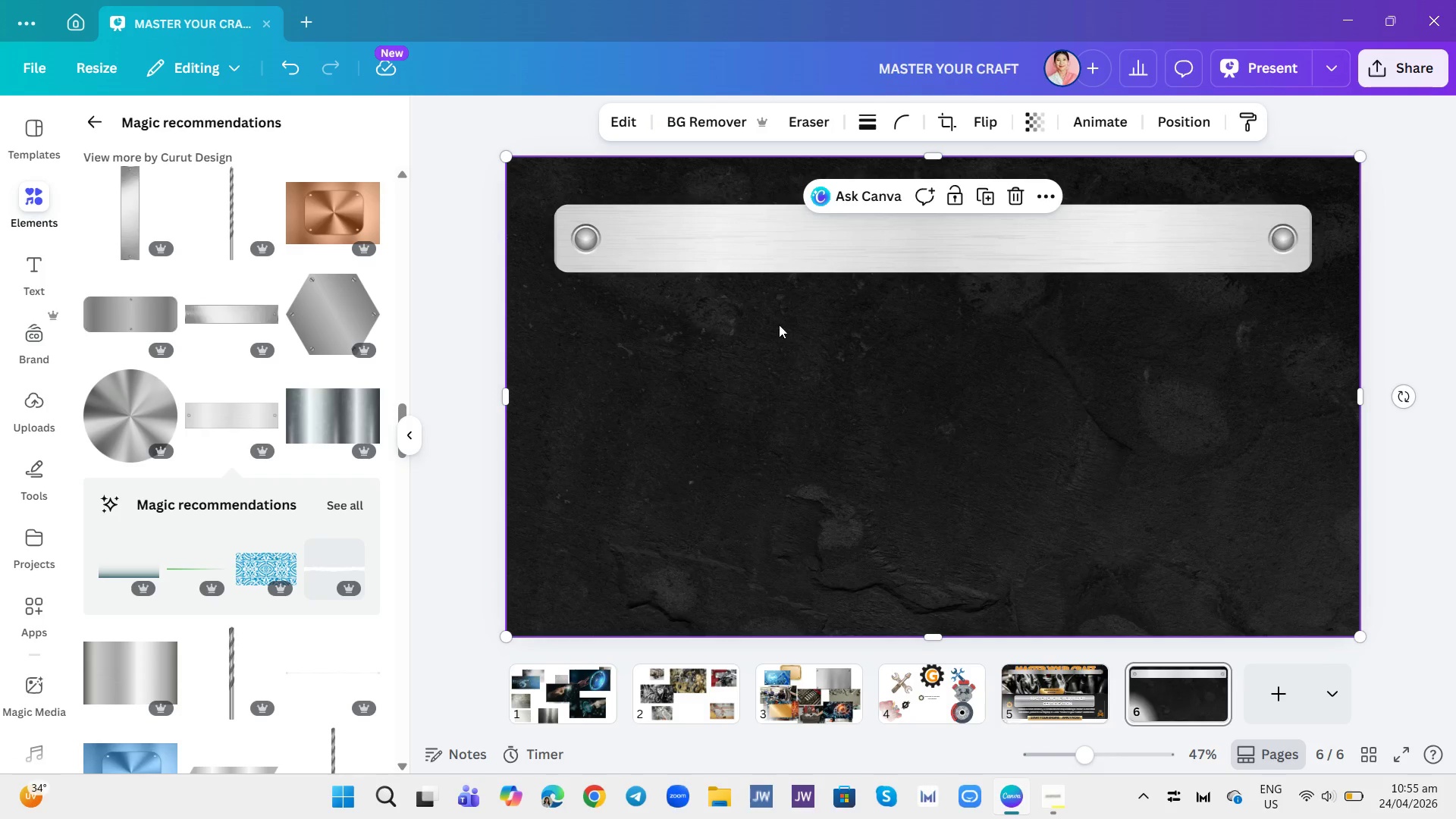 
left_click([1072, 243])
 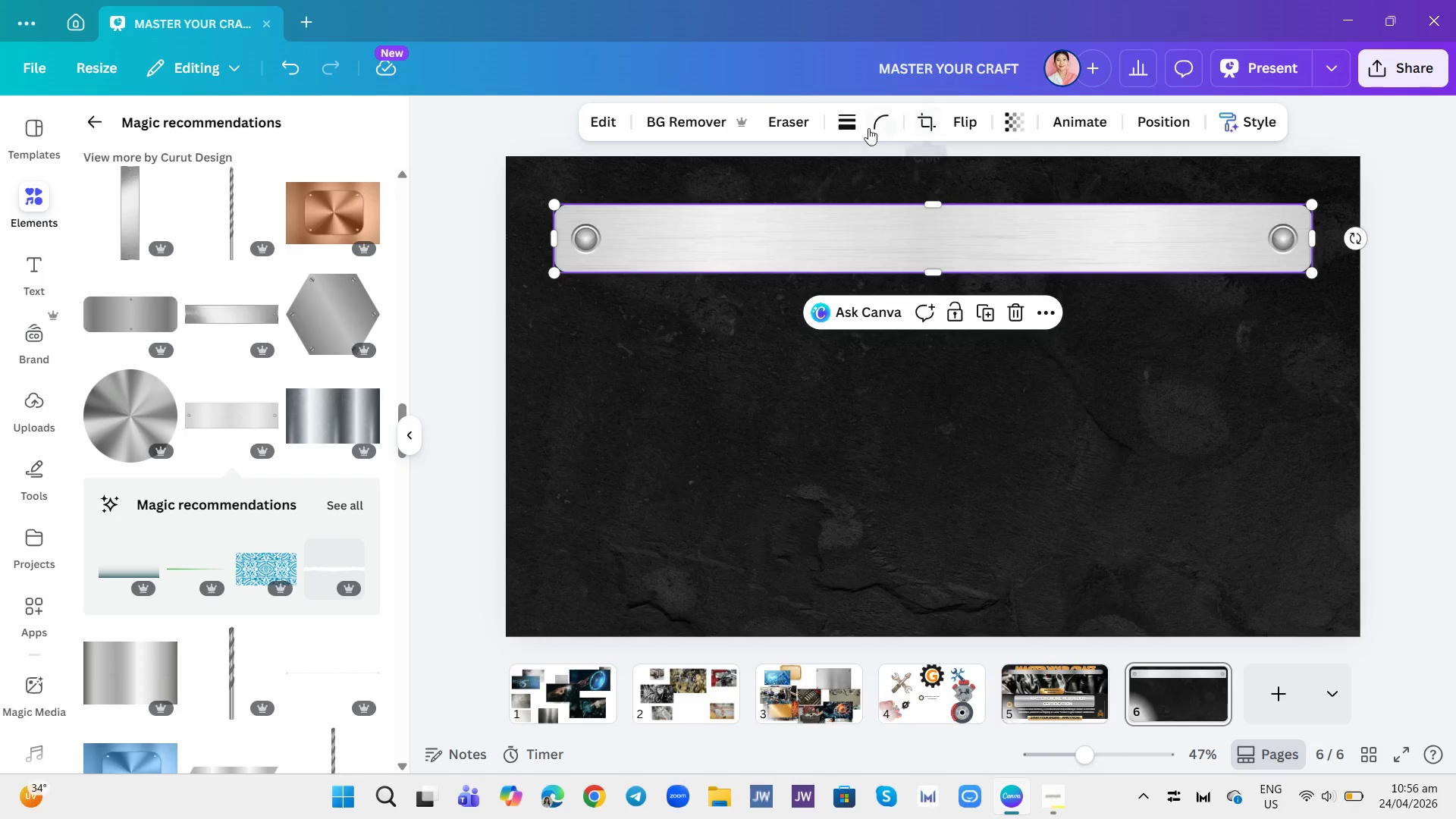 
left_click([855, 125])
 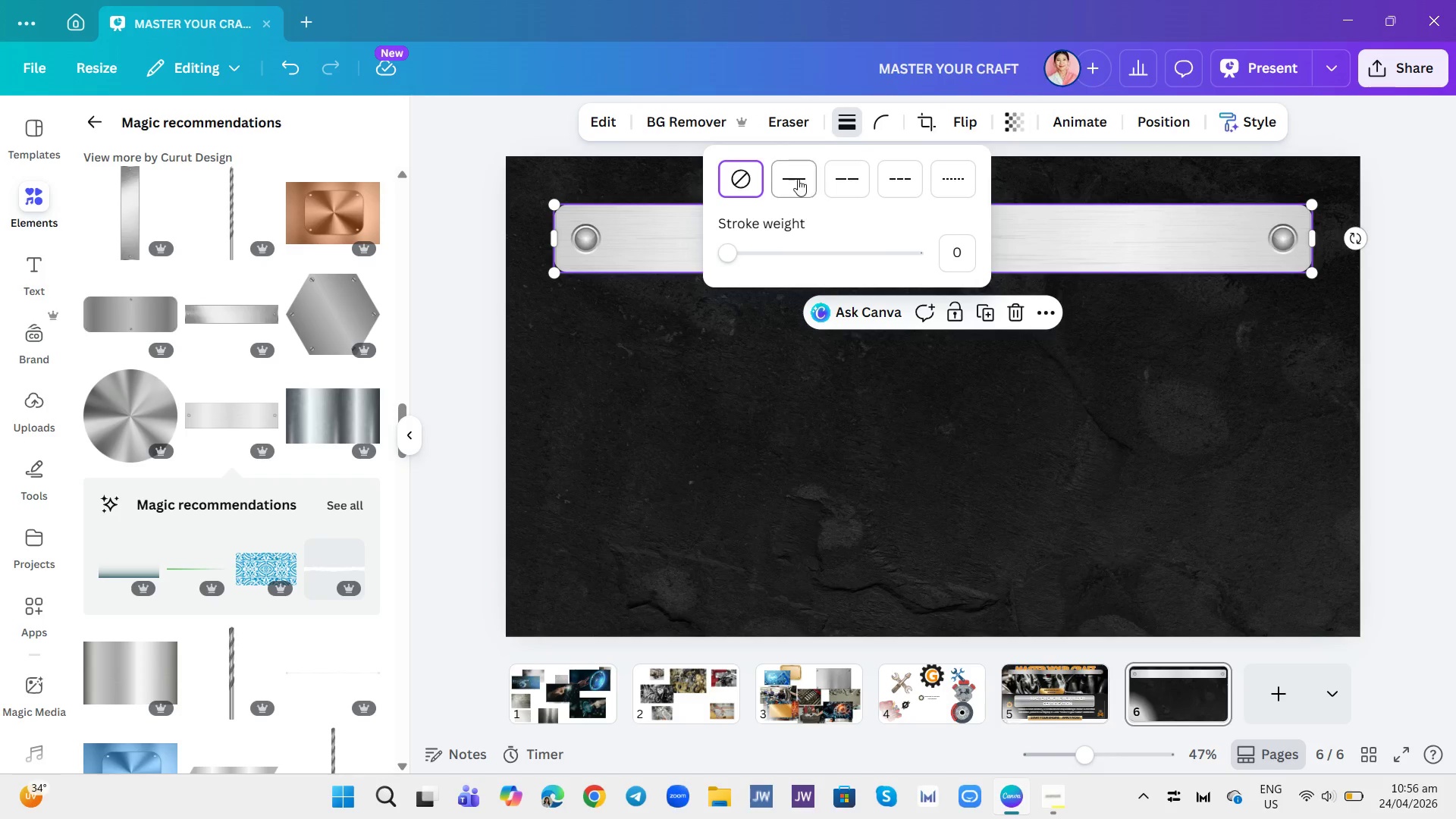 
left_click([805, 185])
 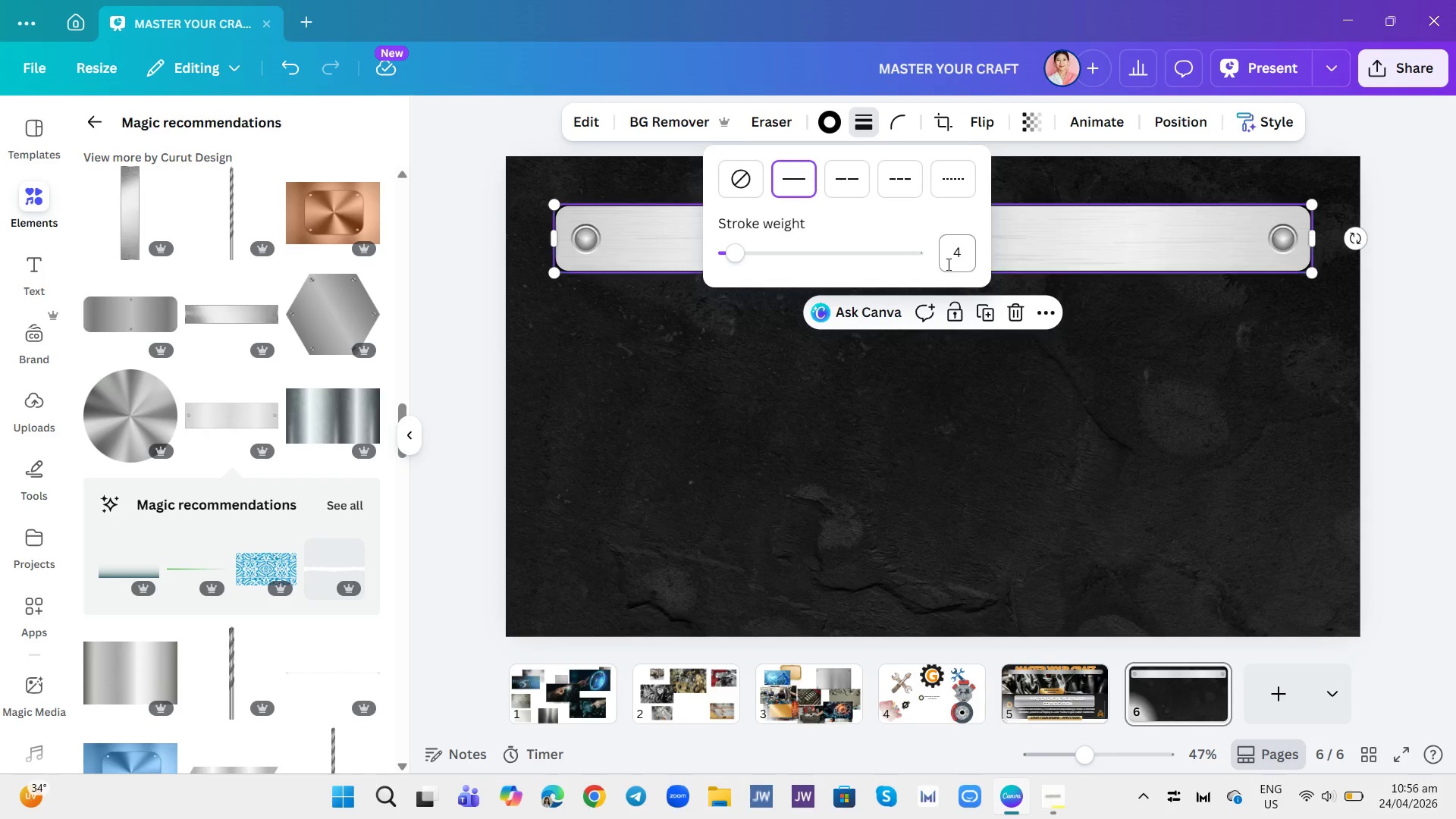 
left_click([947, 264])
 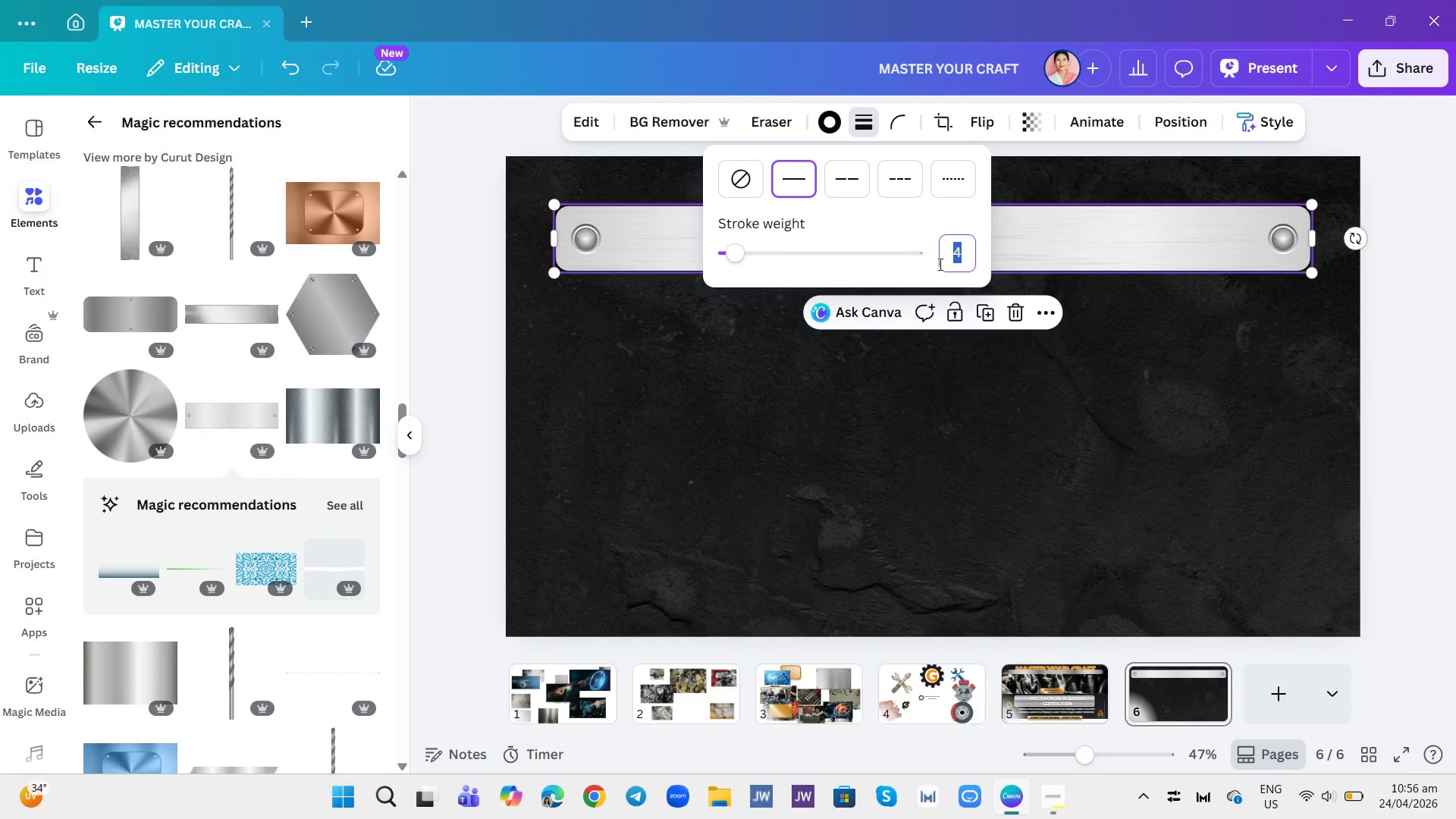 
type(10)
 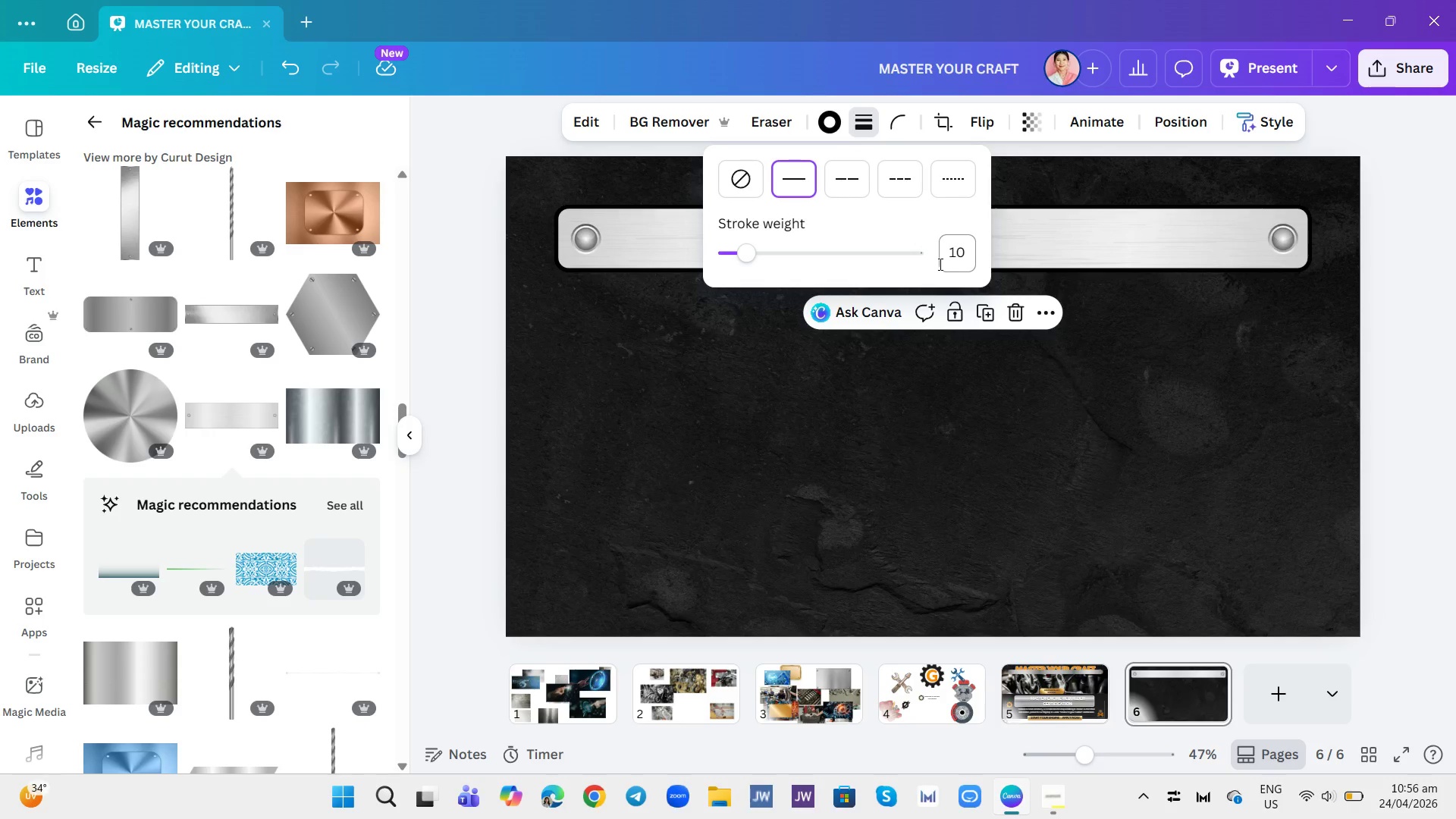 
key(Enter)
 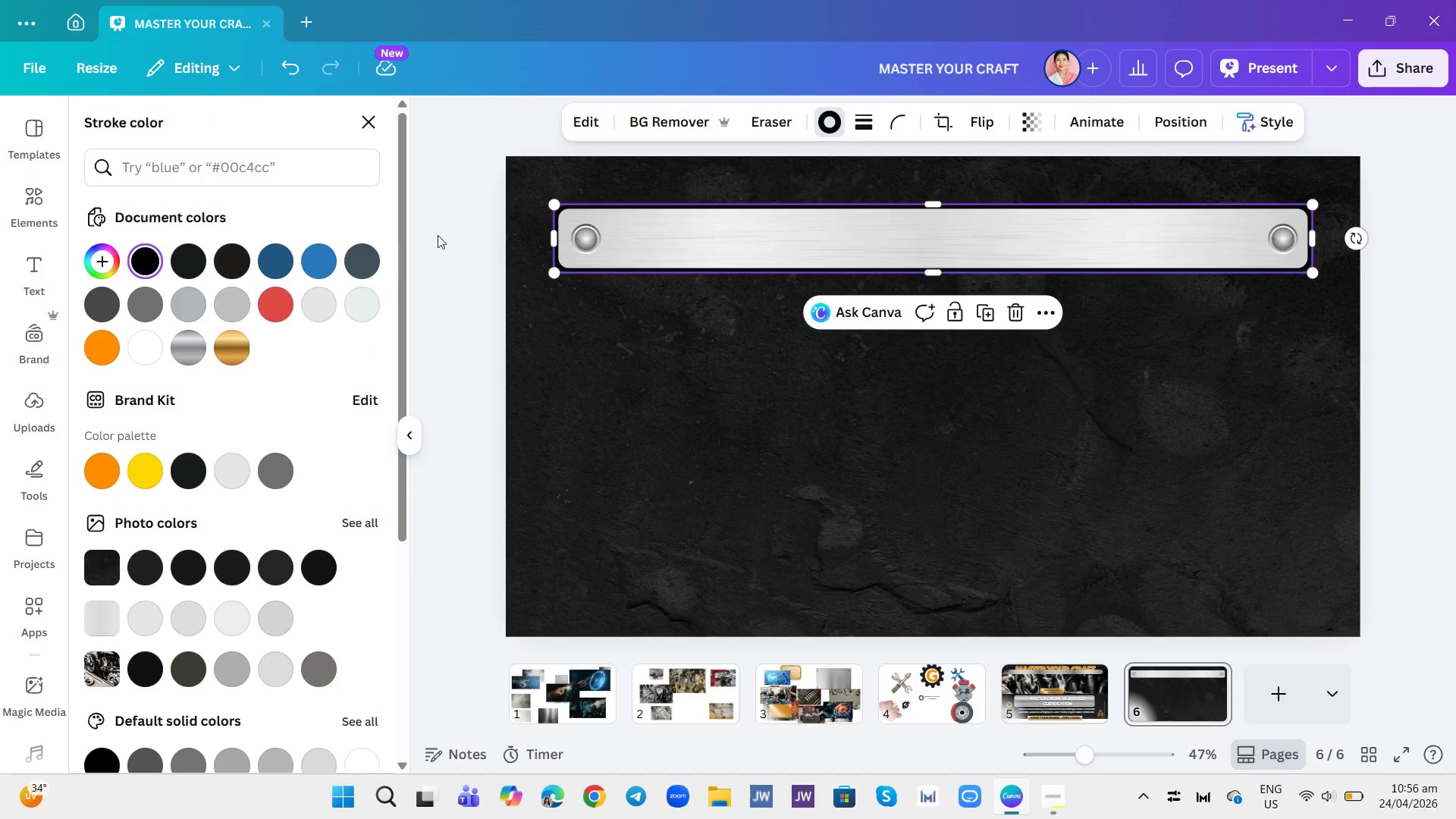 
left_click([186, 344])
 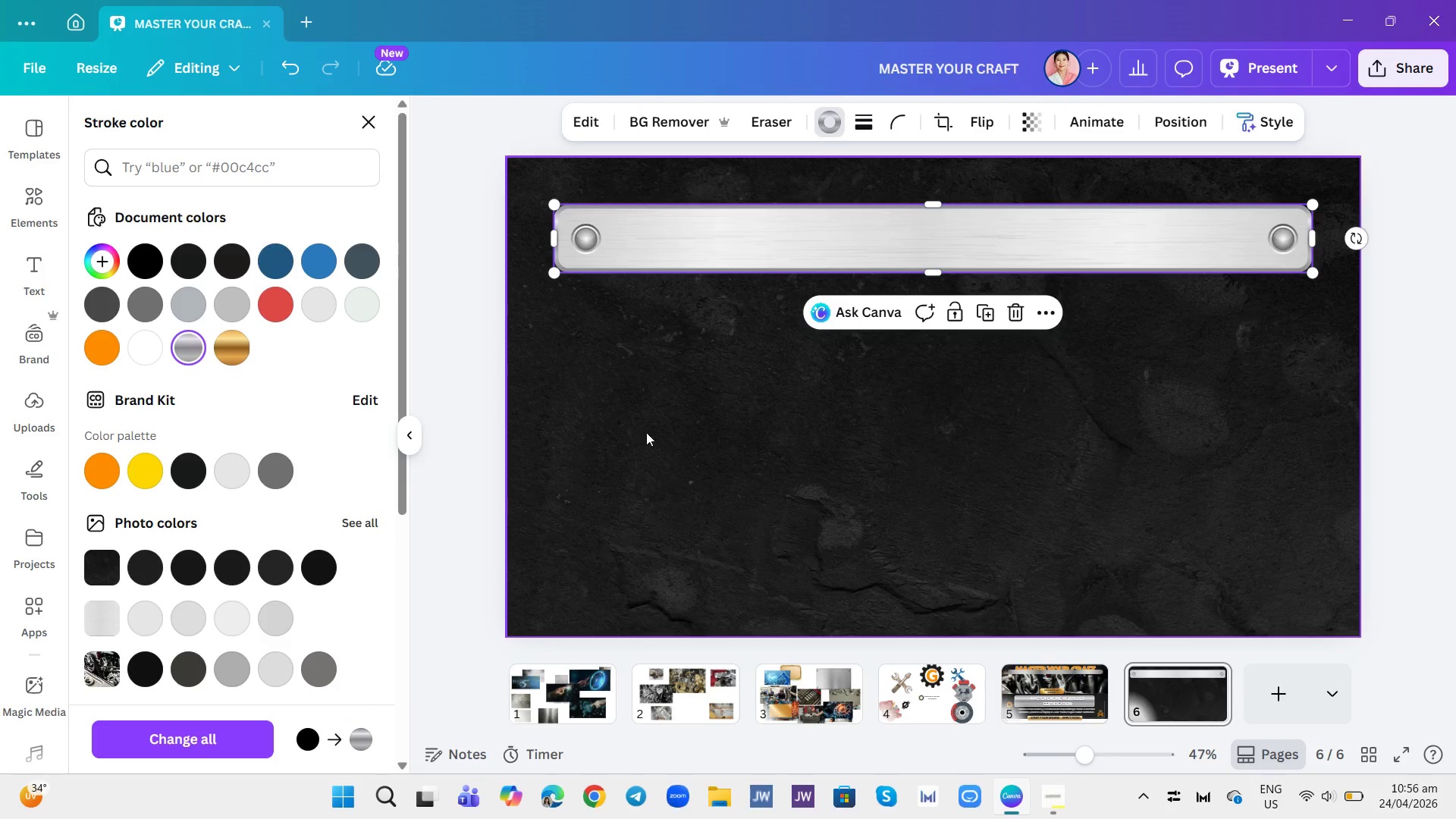 
left_click([704, 402])
 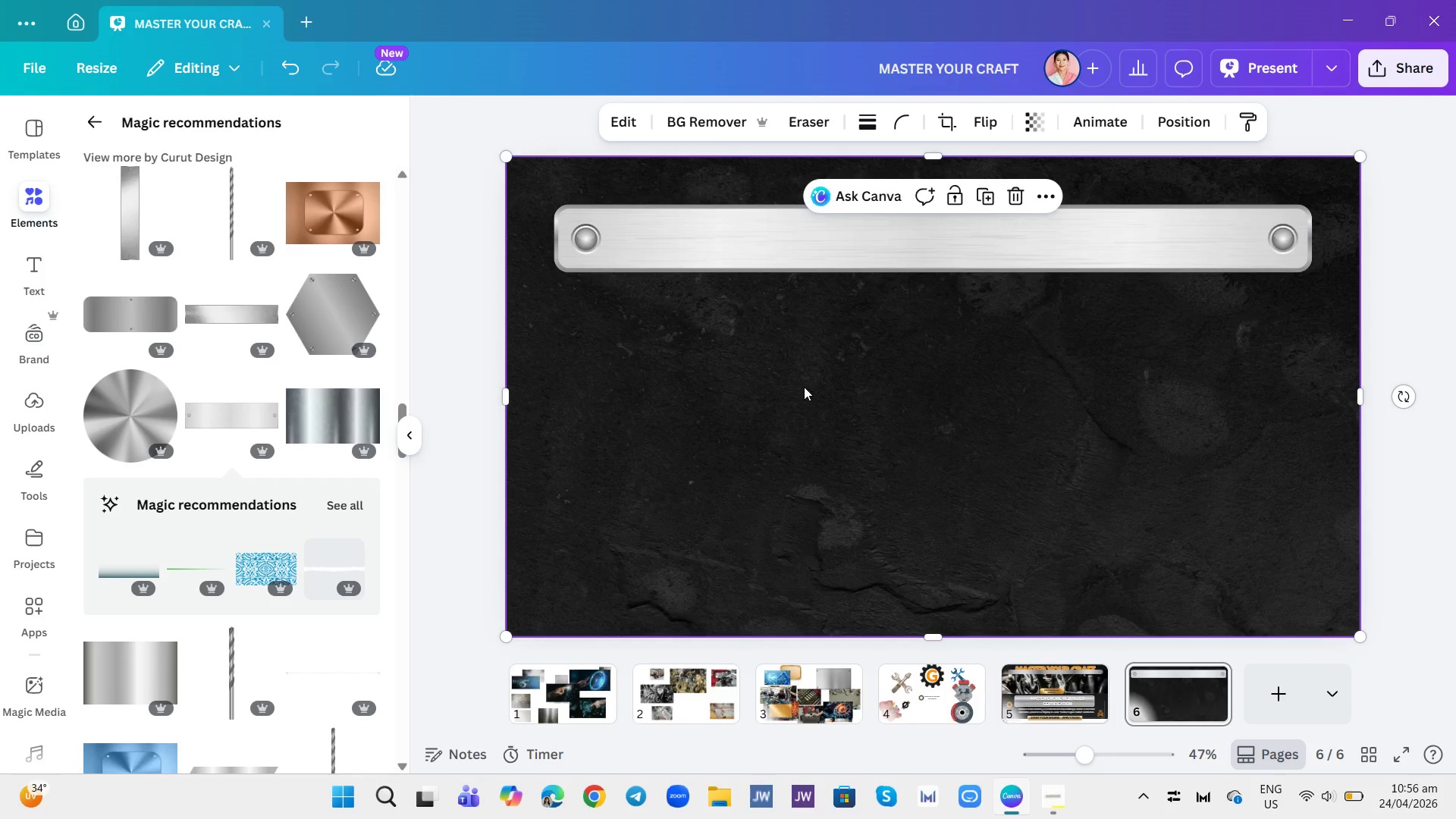 
left_click([894, 312])
 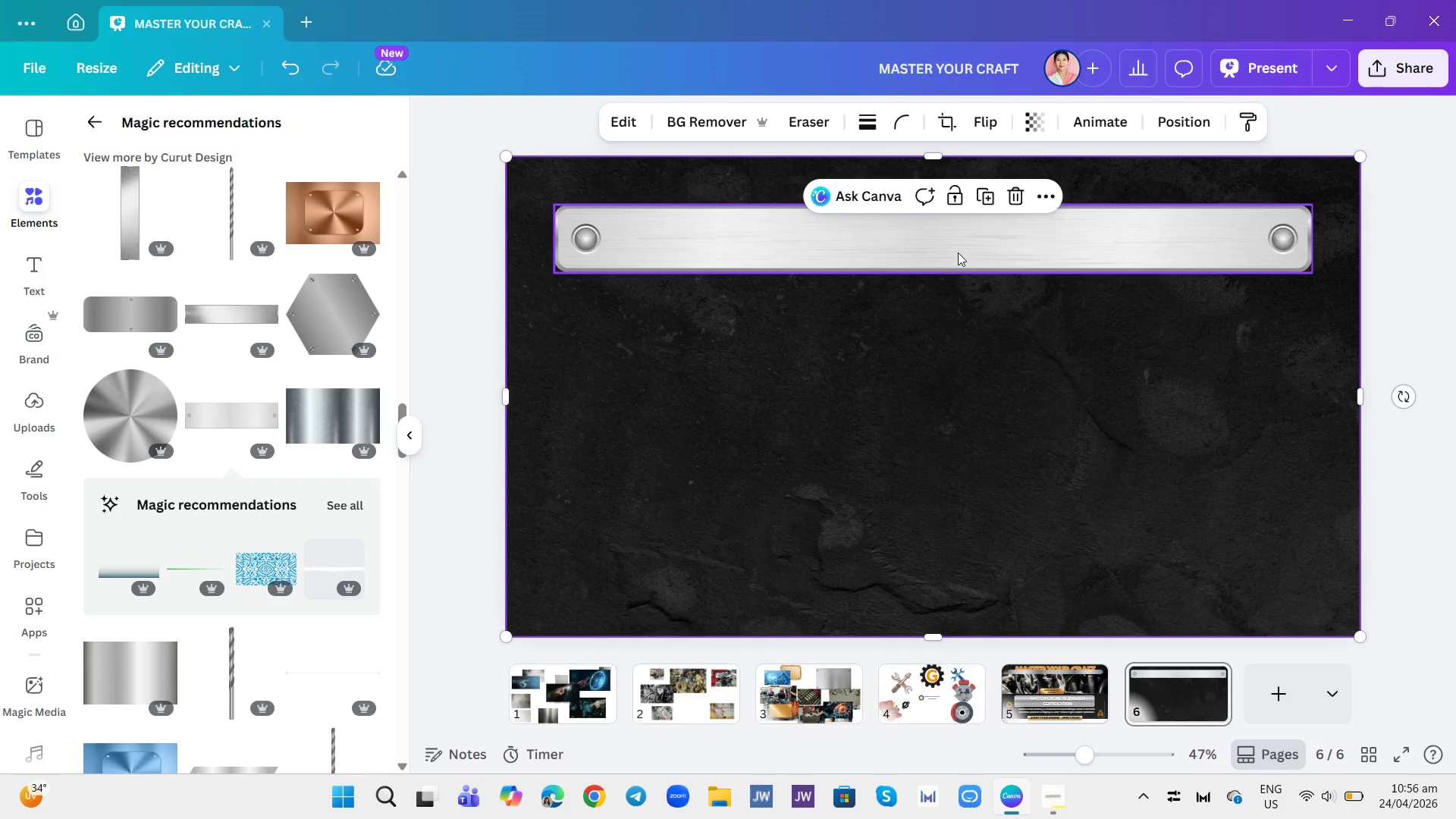 
left_click([958, 253])
 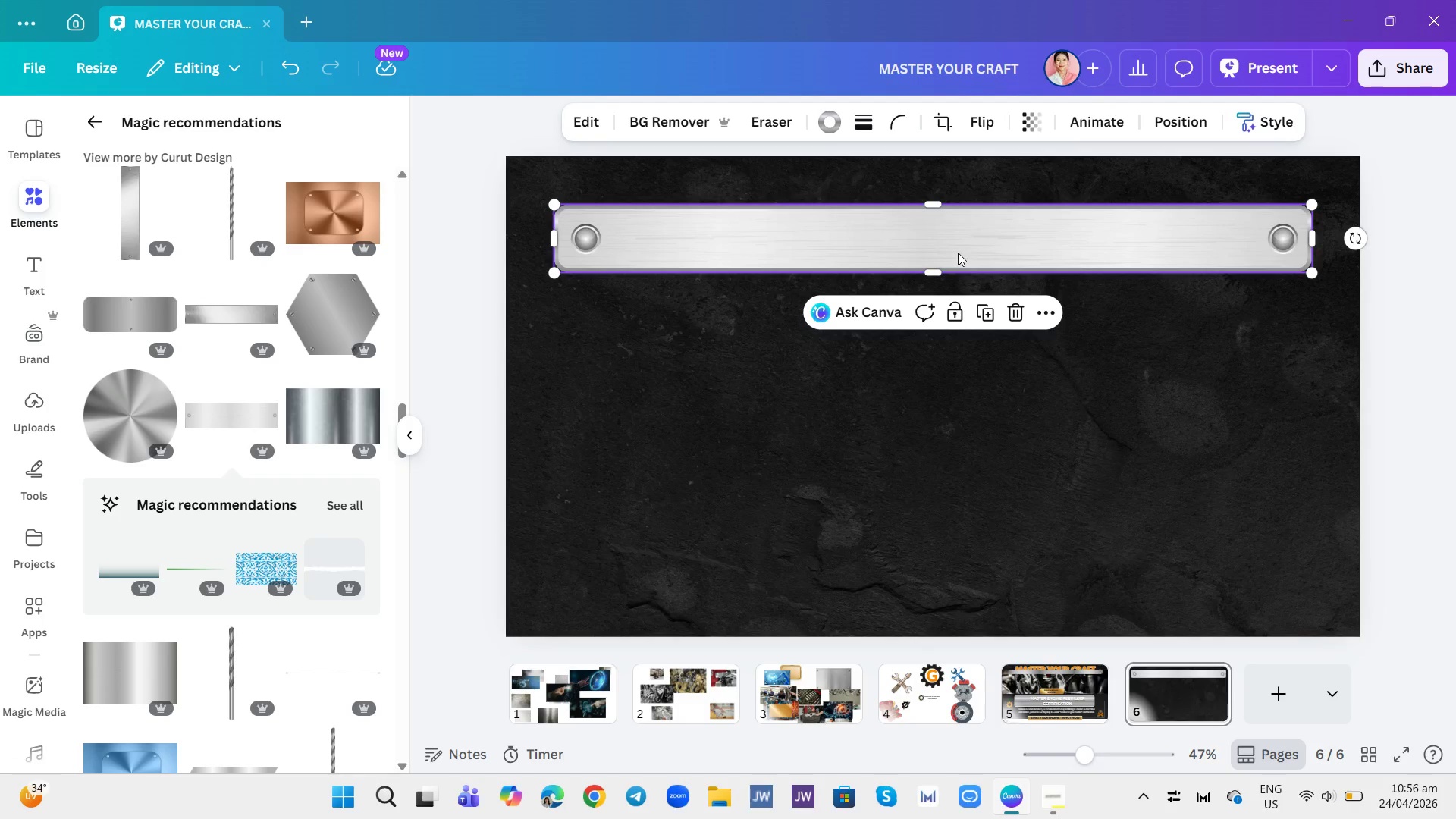 
left_click_drag(start_coordinate=[958, 253], to_coordinate=[960, 257])
 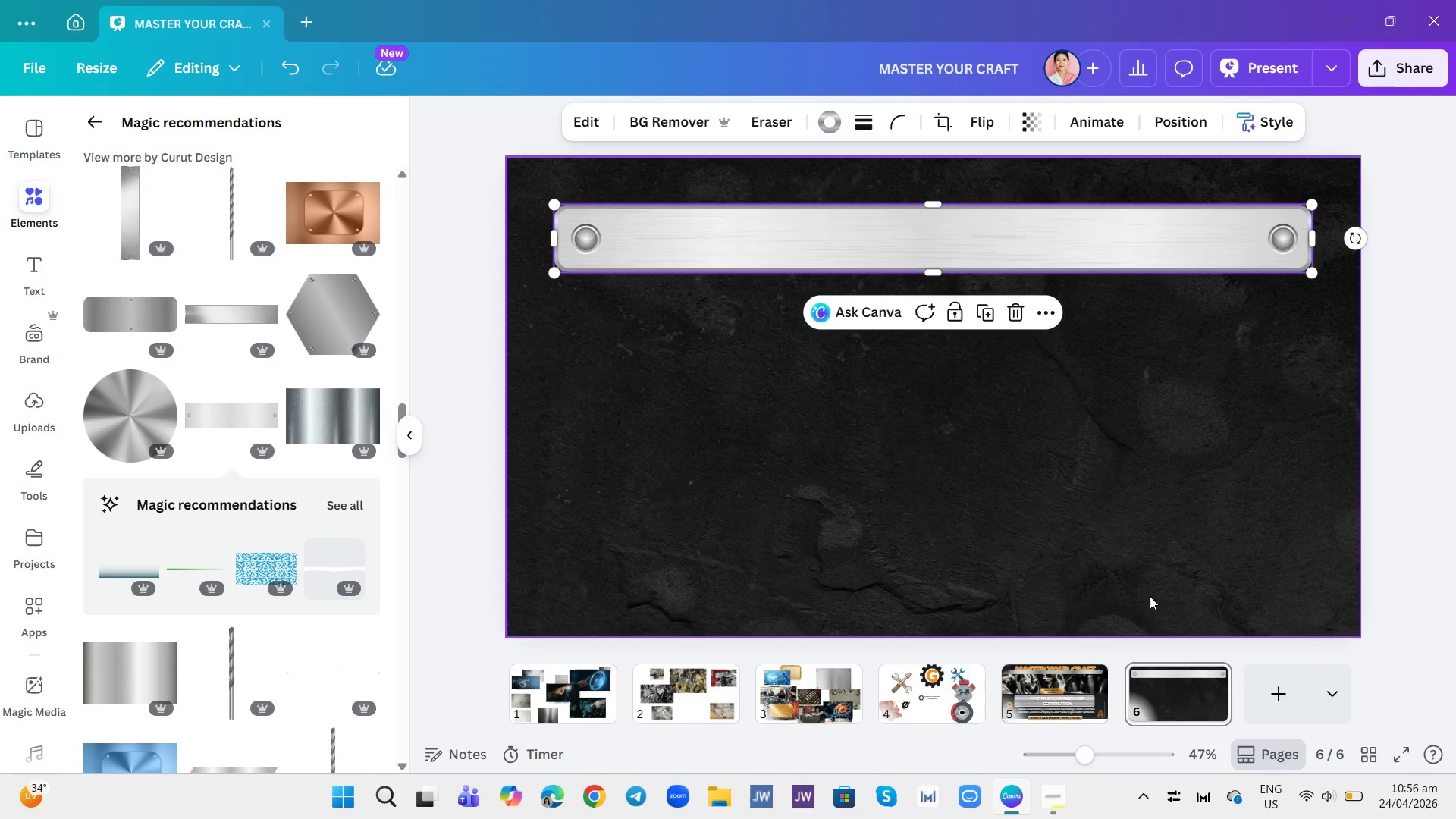 
left_click_drag(start_coordinate=[1170, 692], to_coordinate=[1165, 693])
 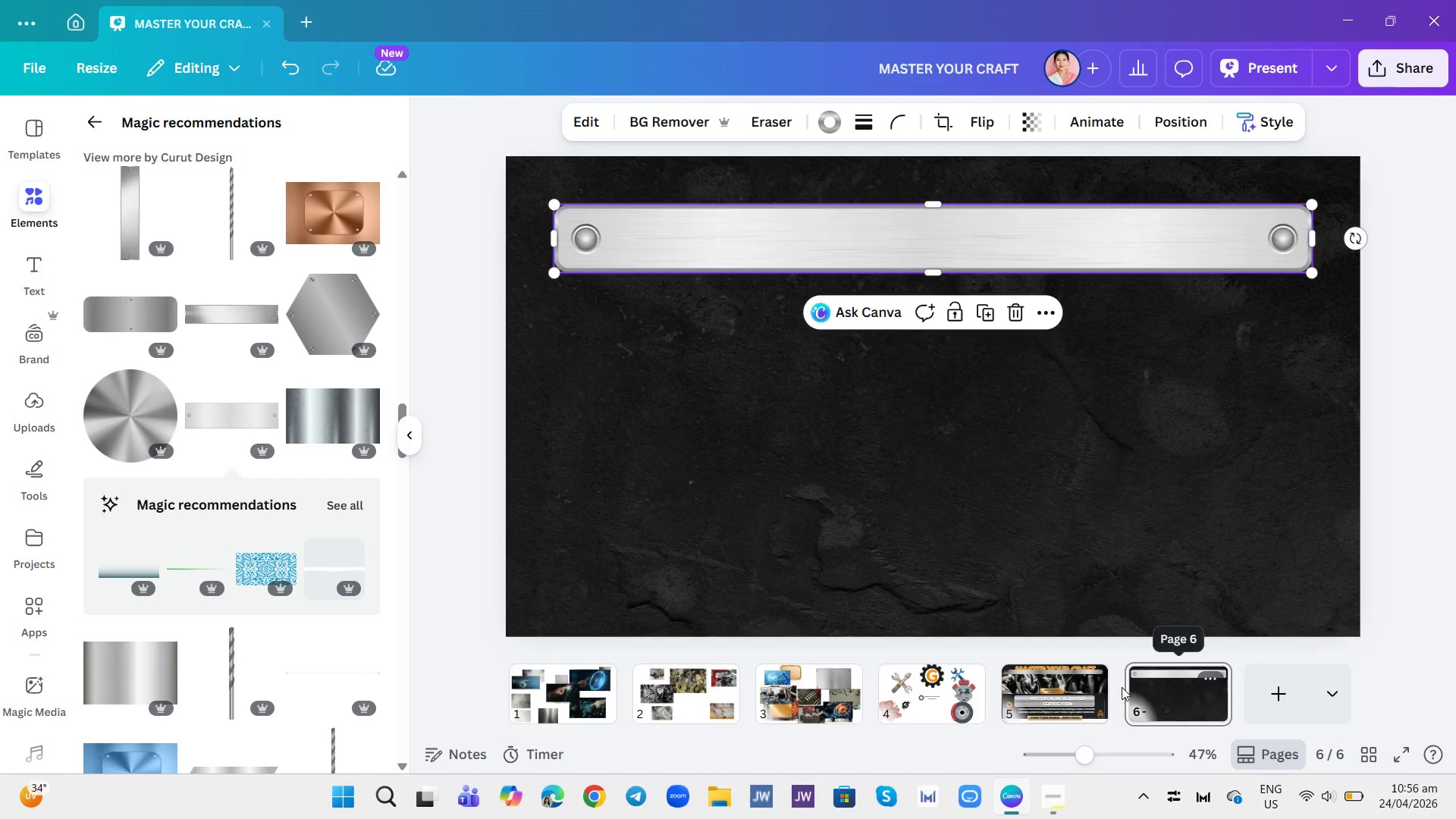 
left_click([1094, 687])
 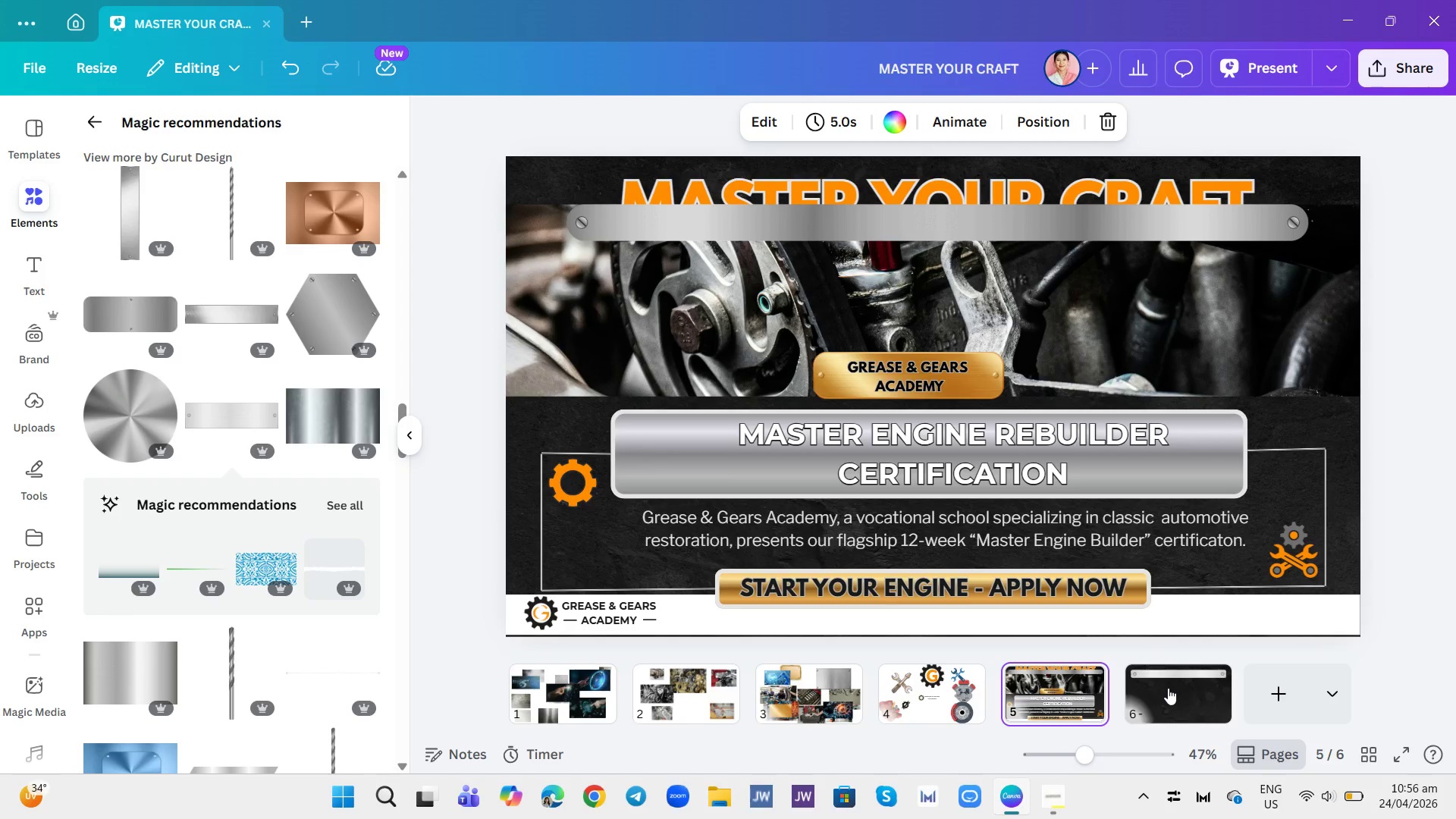 
left_click_drag(start_coordinate=[1015, 225], to_coordinate=[787, 706])
 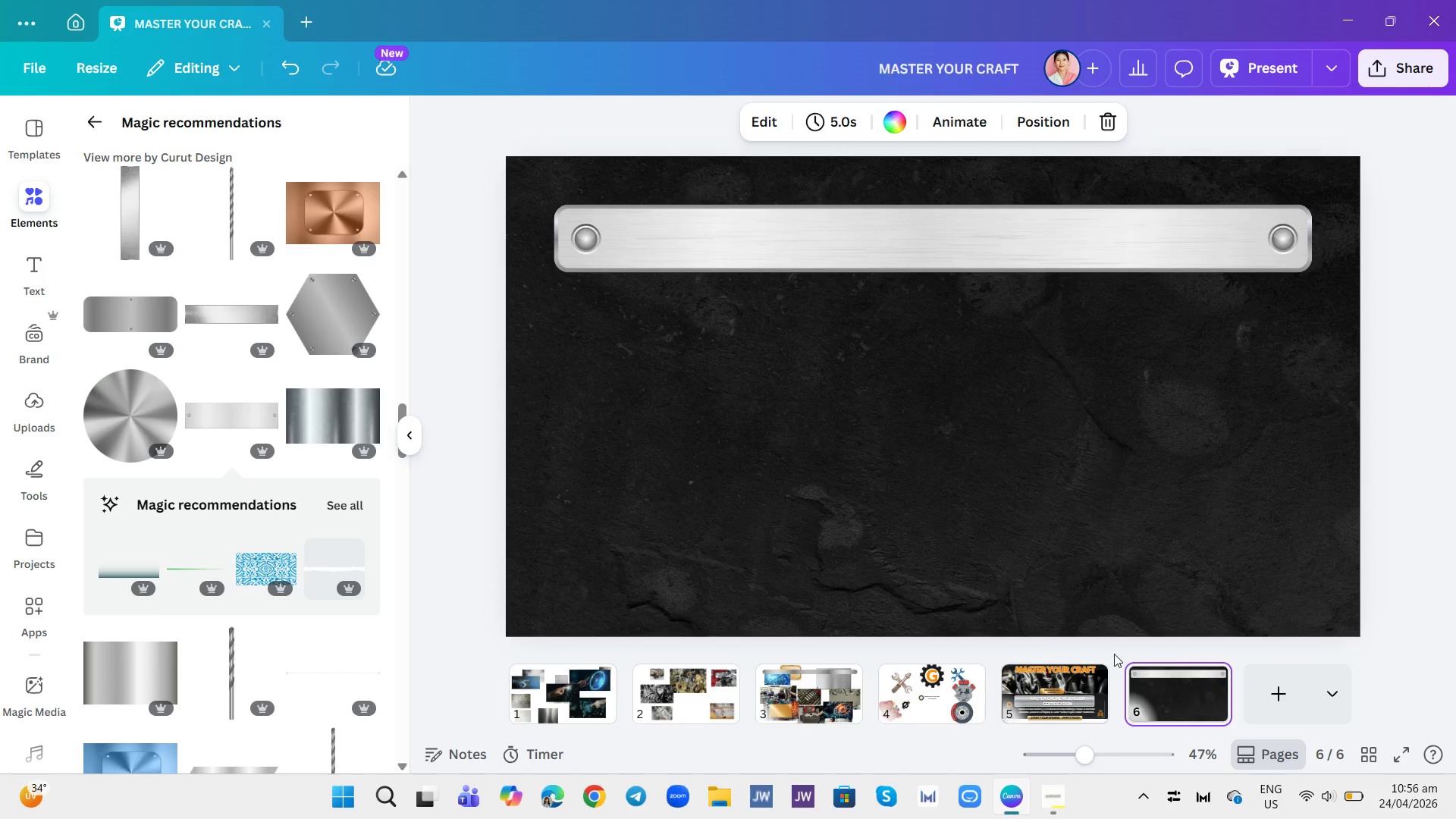 
left_click([1059, 686])
 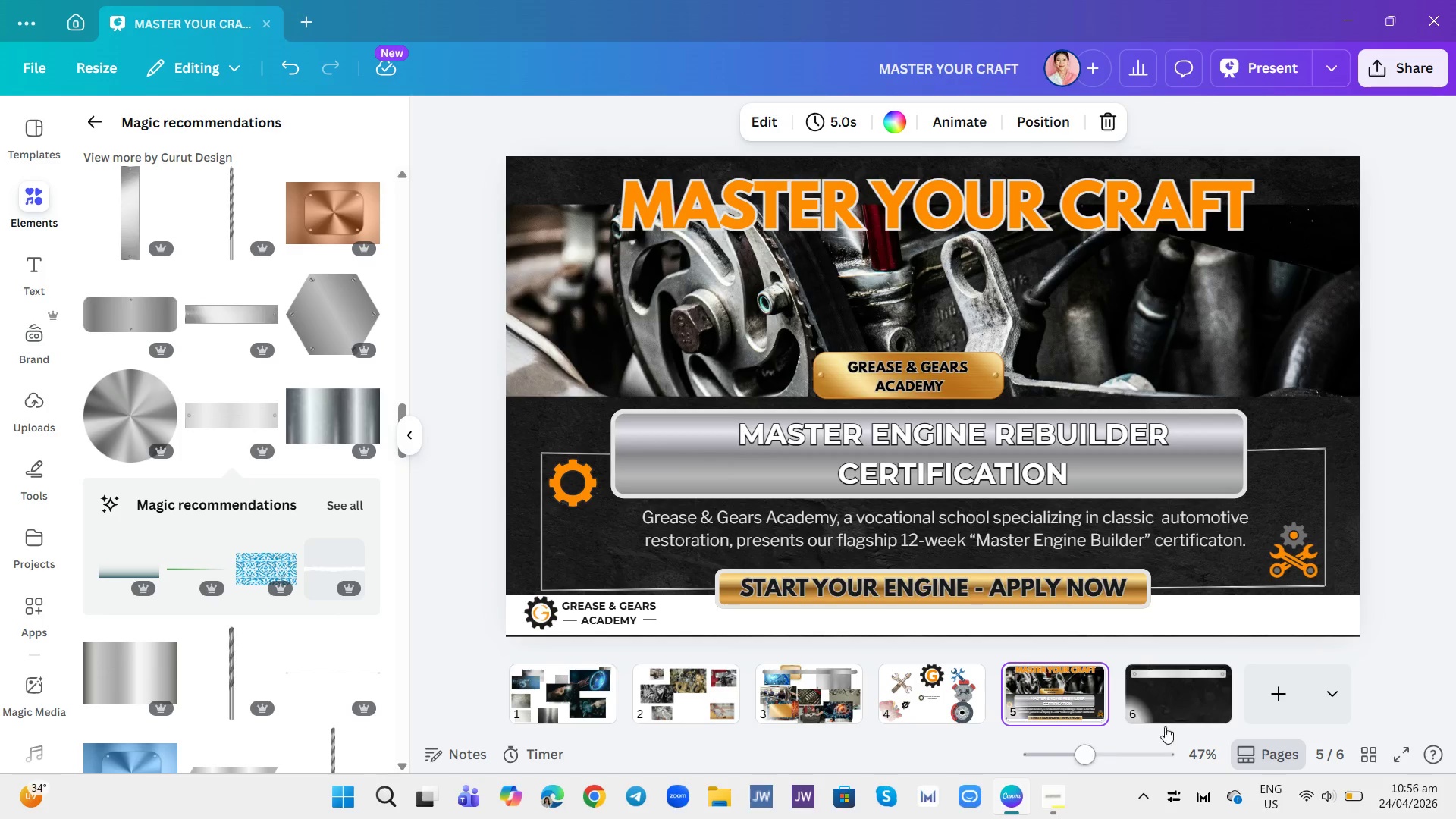 
left_click([1177, 698])
 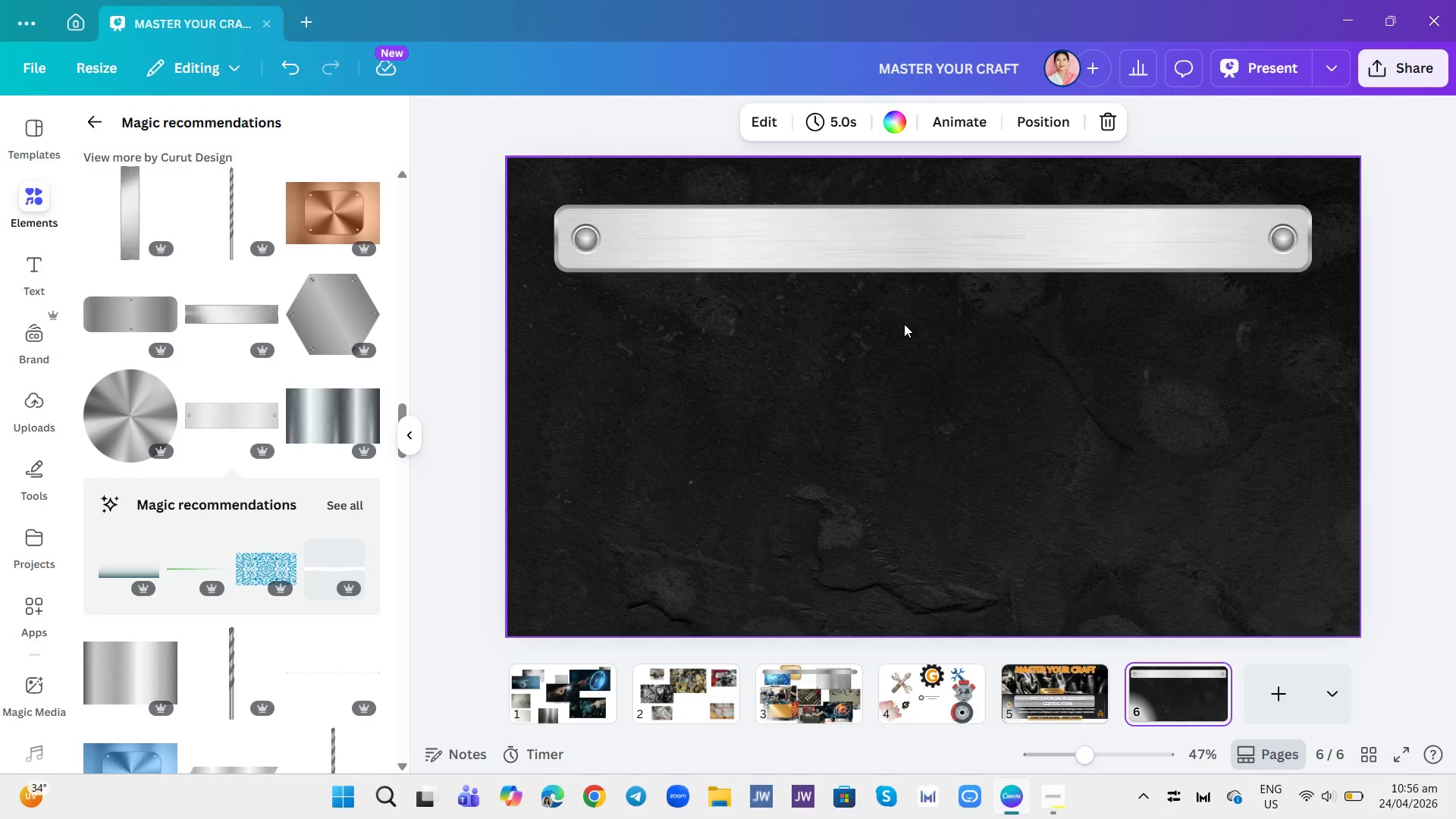 
left_click([892, 221])
 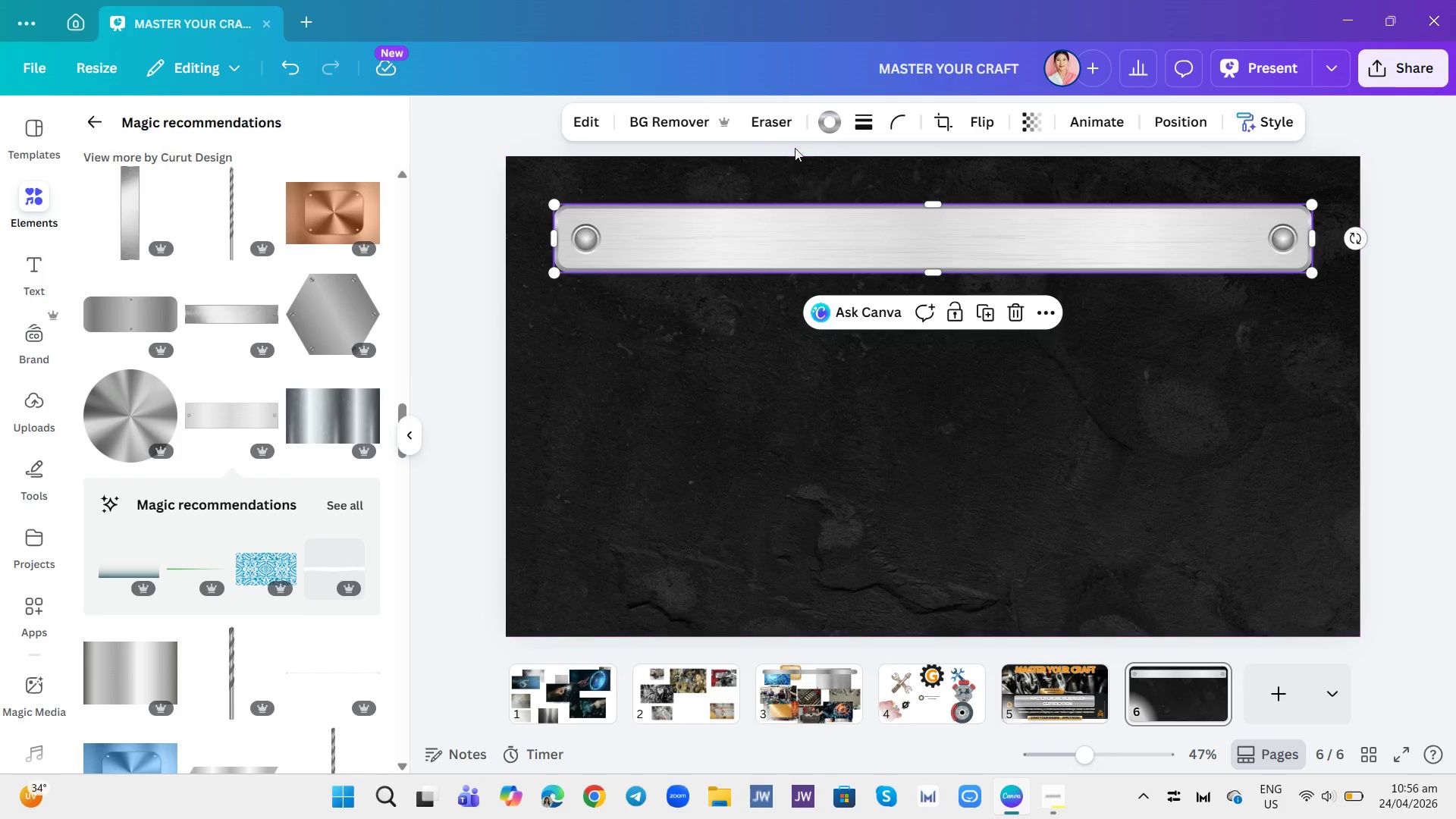 
mouse_move([824, 144])
 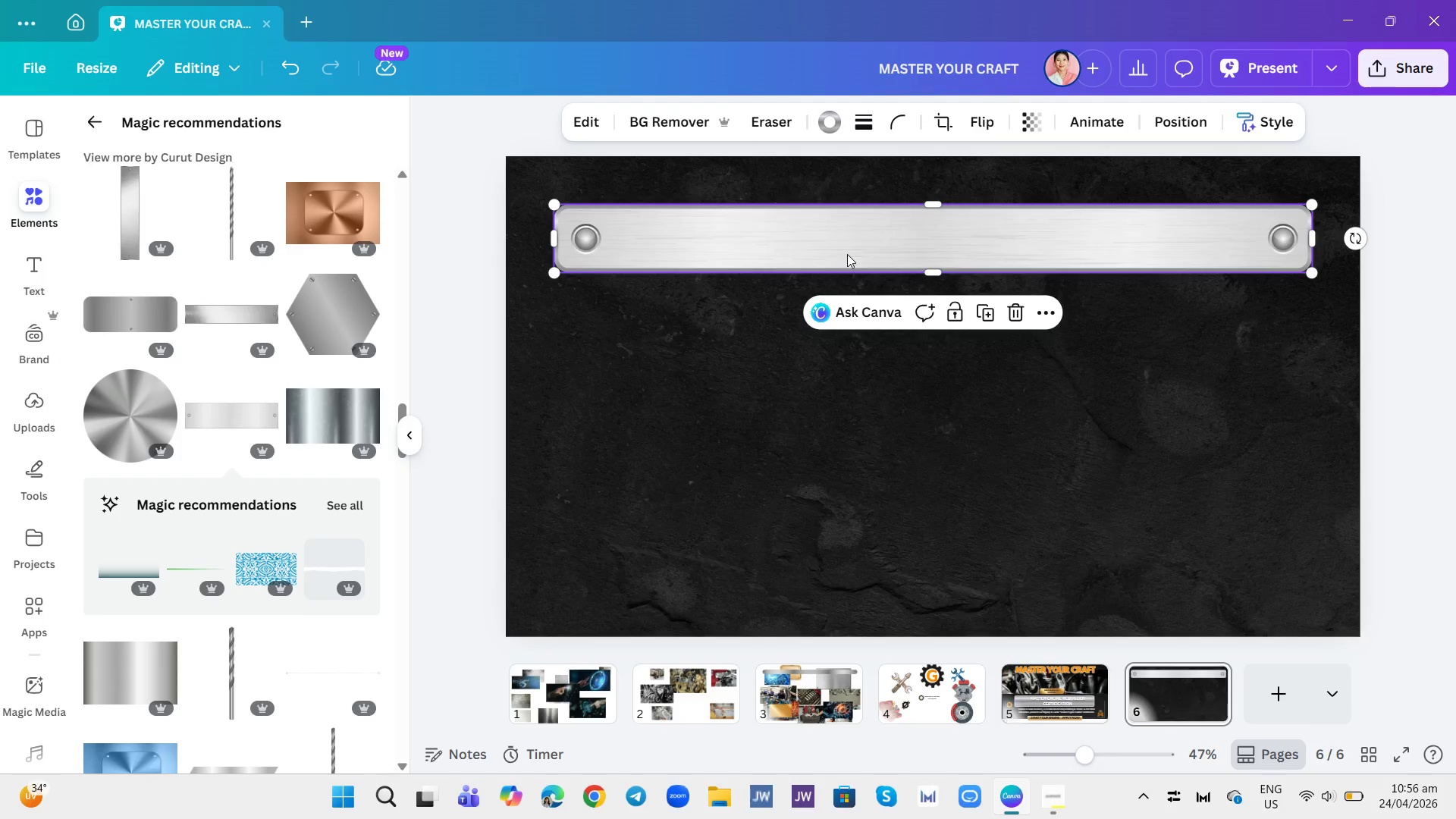 
left_click([783, 451])
 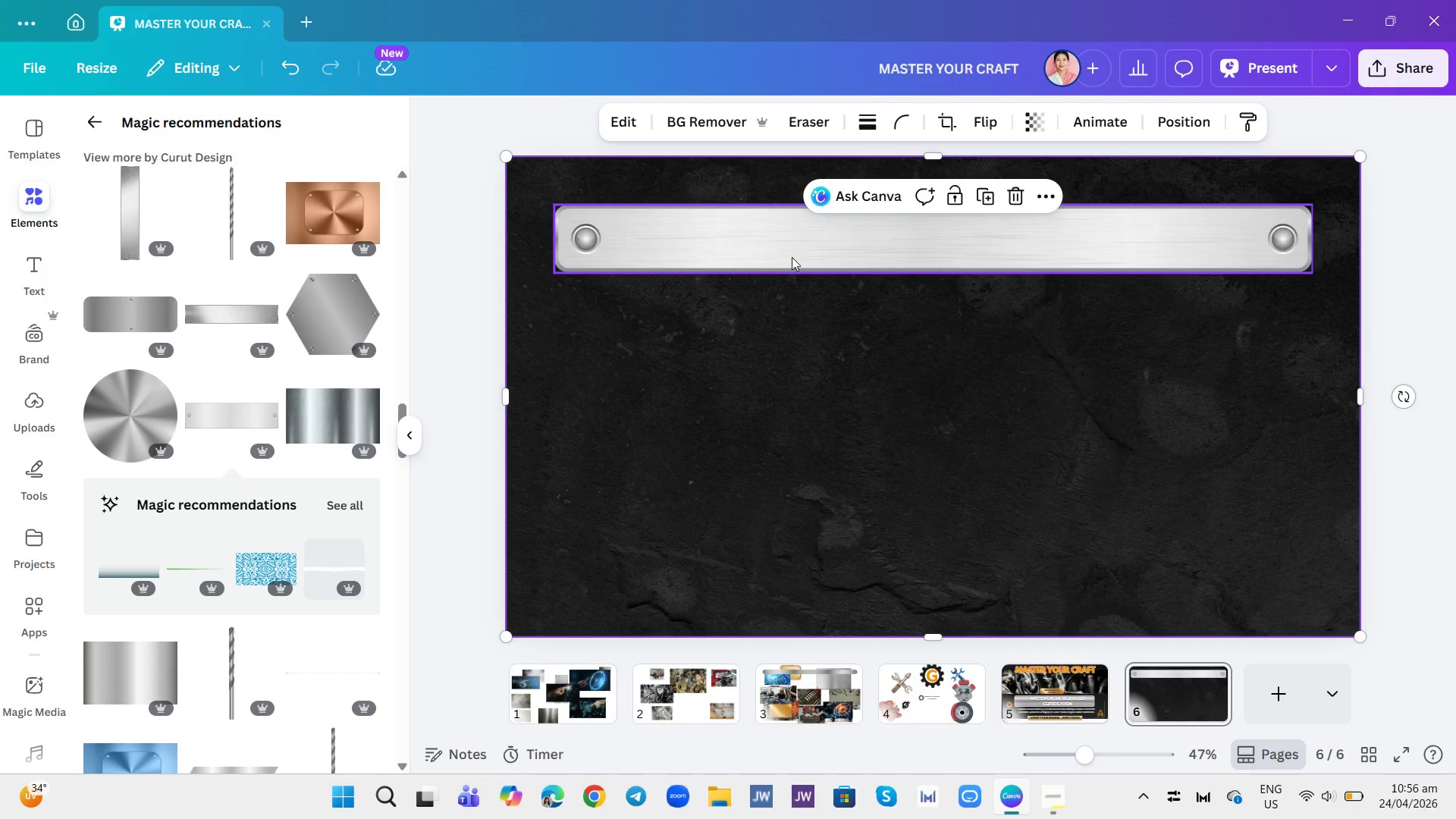 
left_click([792, 257])
 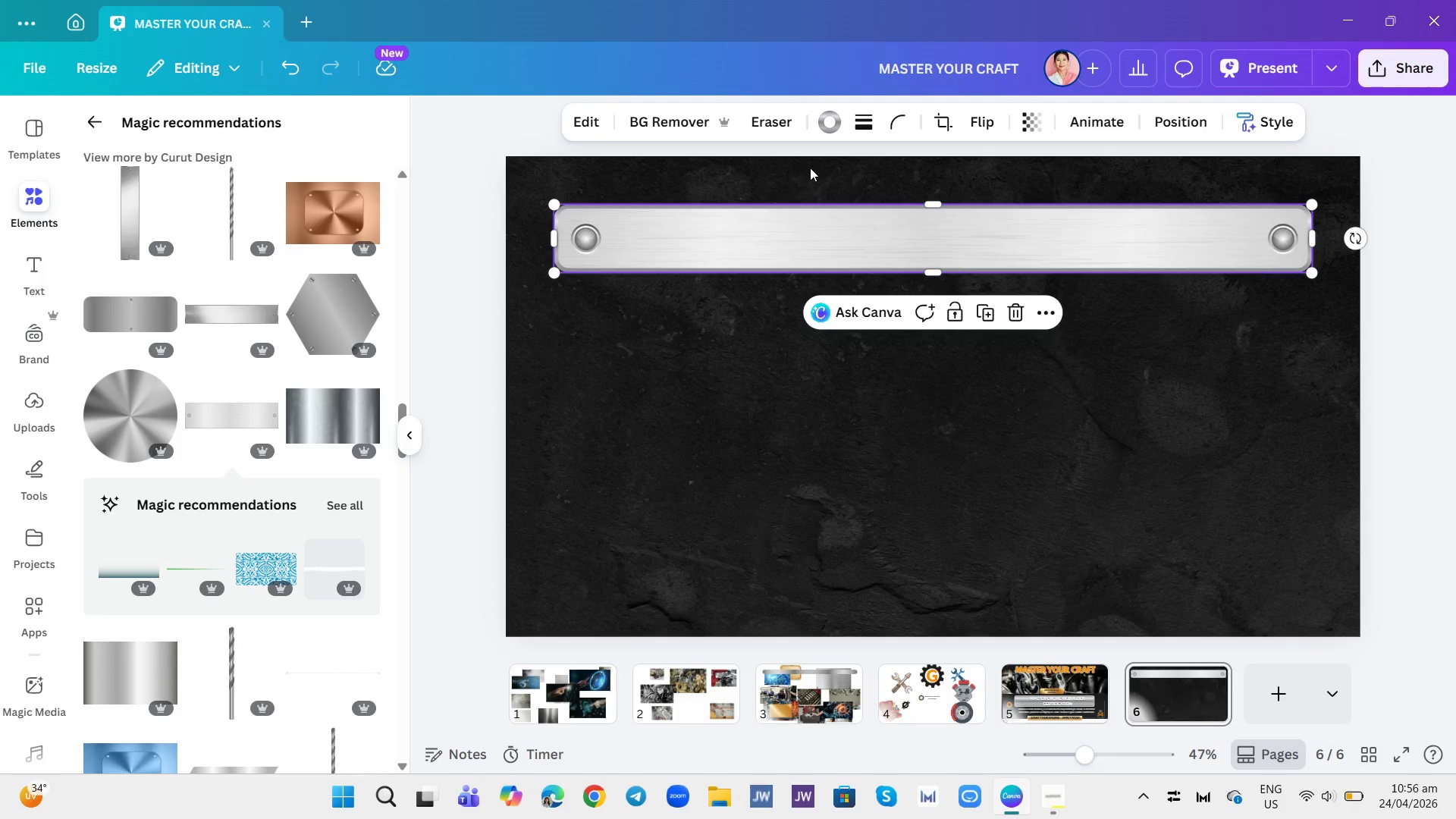 
left_click([836, 118])
 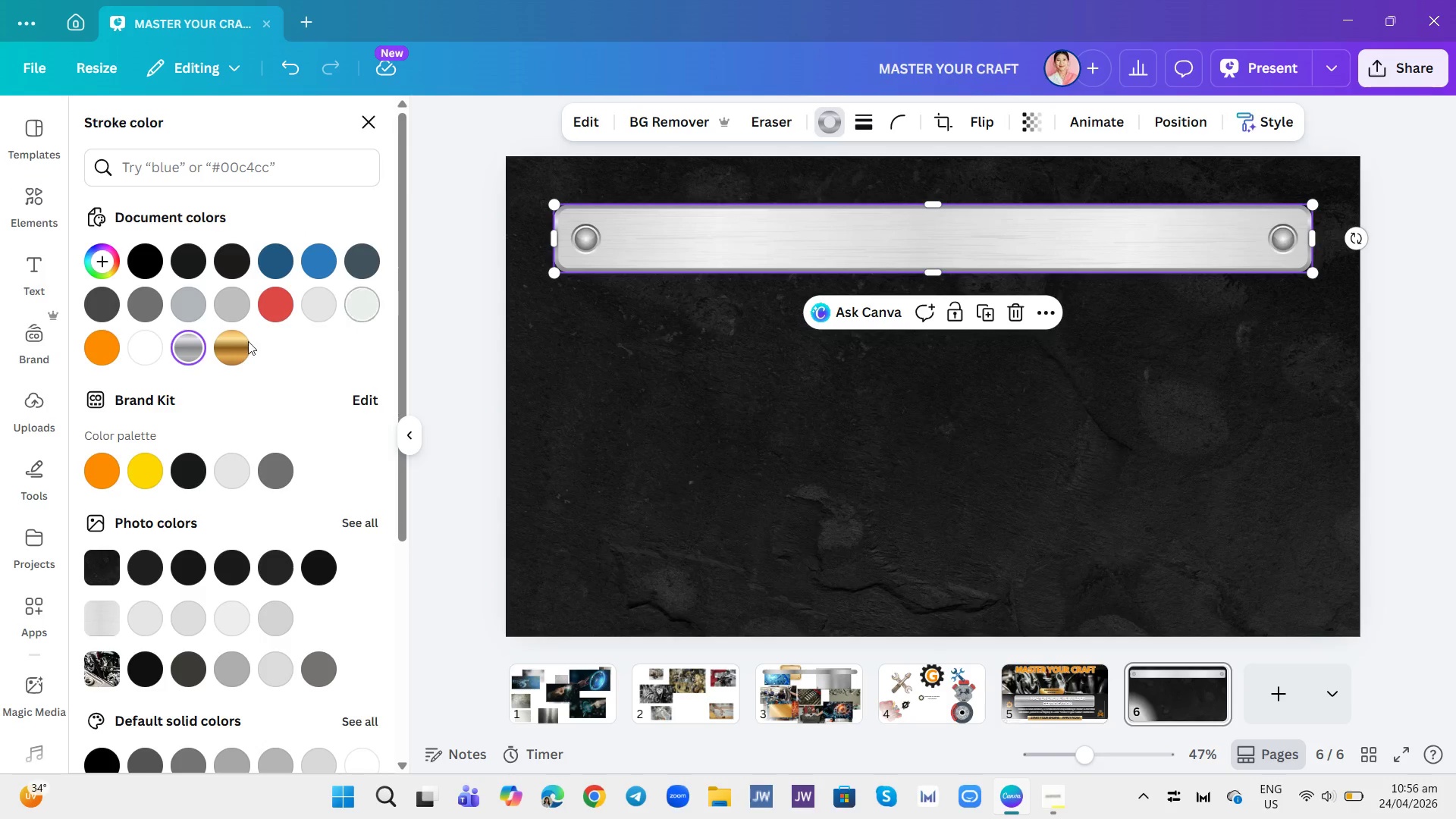 
left_click([190, 347])
 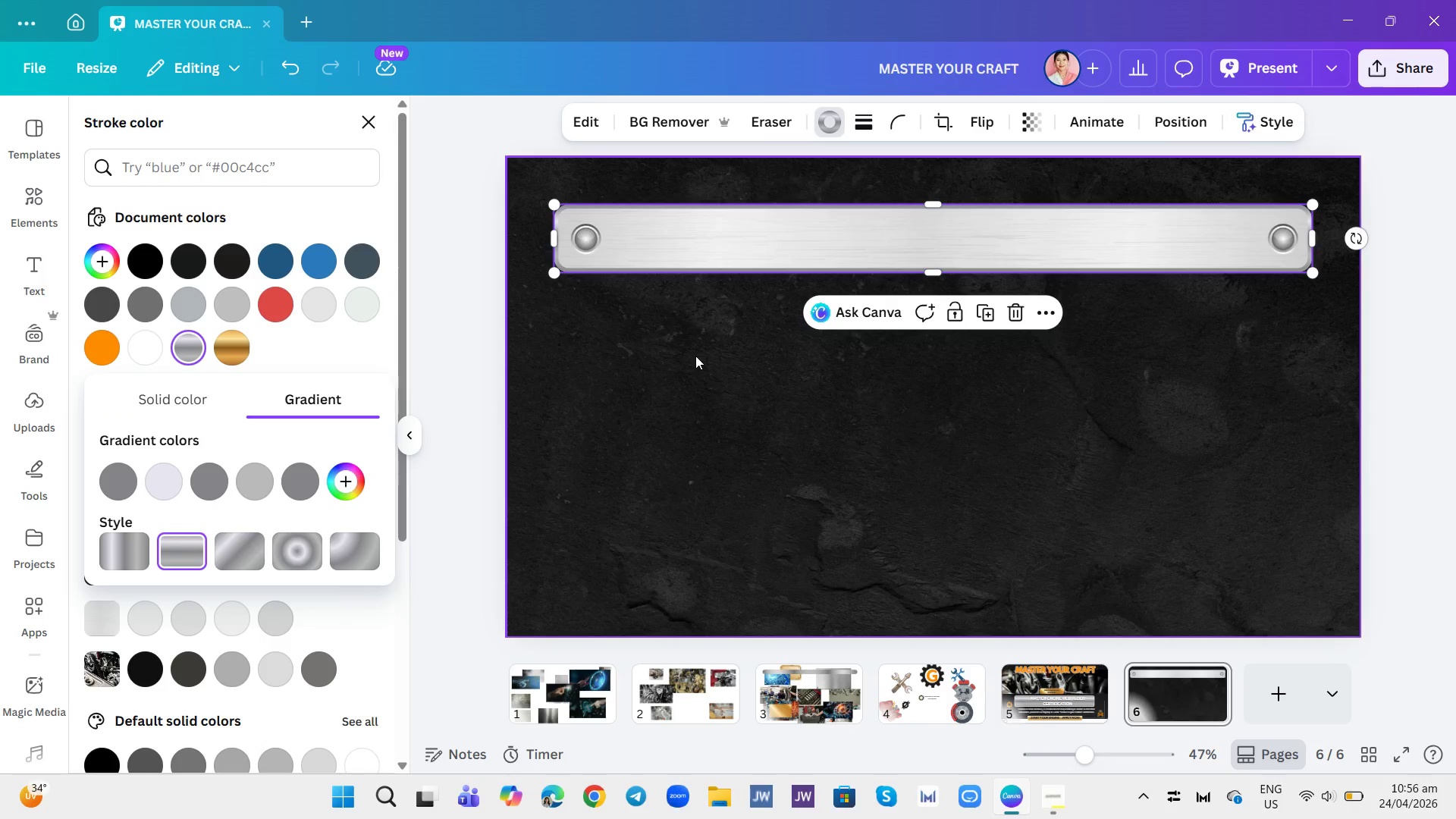 
left_click([701, 359])
 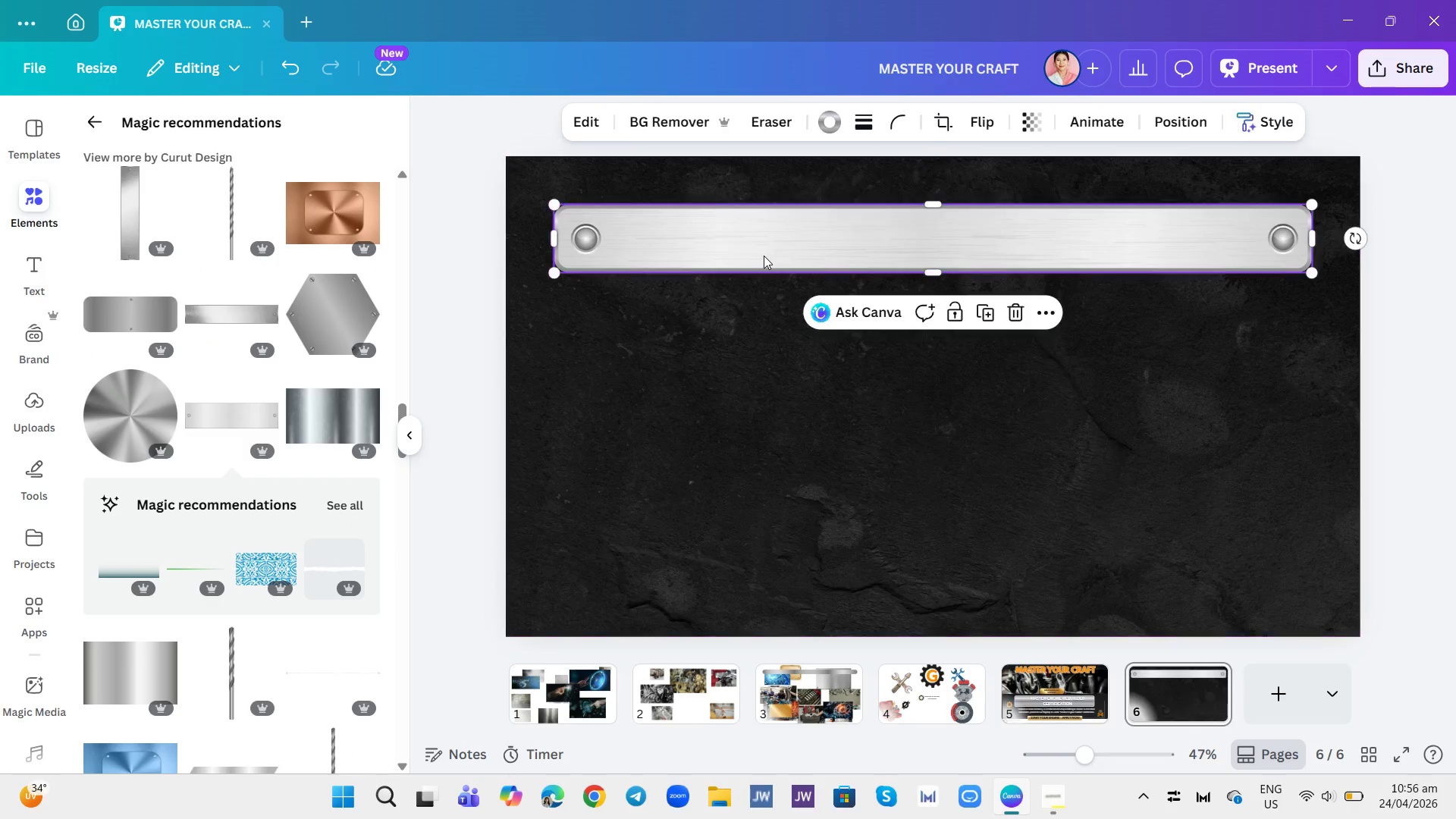 
double_click([764, 256])
 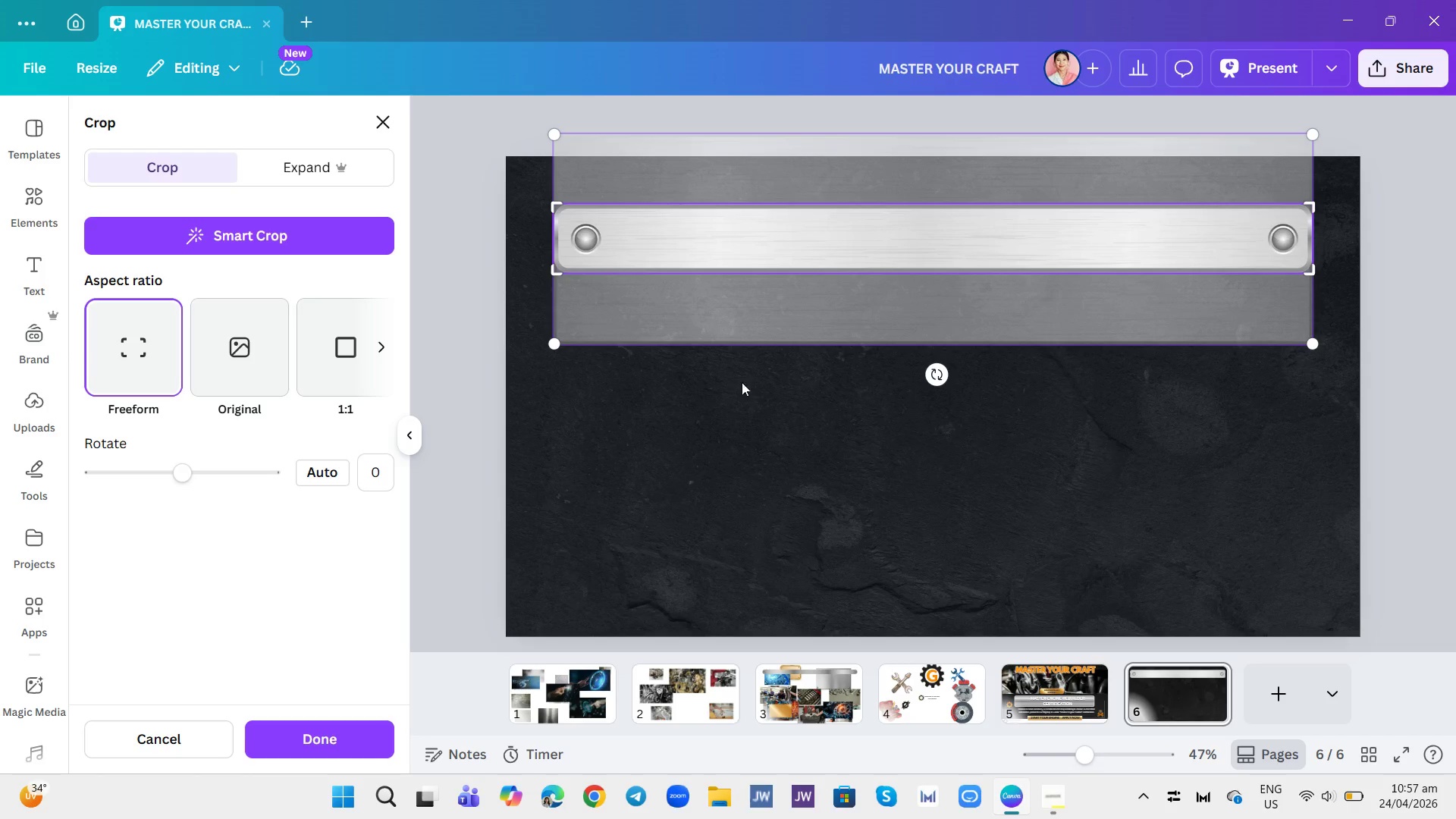 
wait(6.48)
 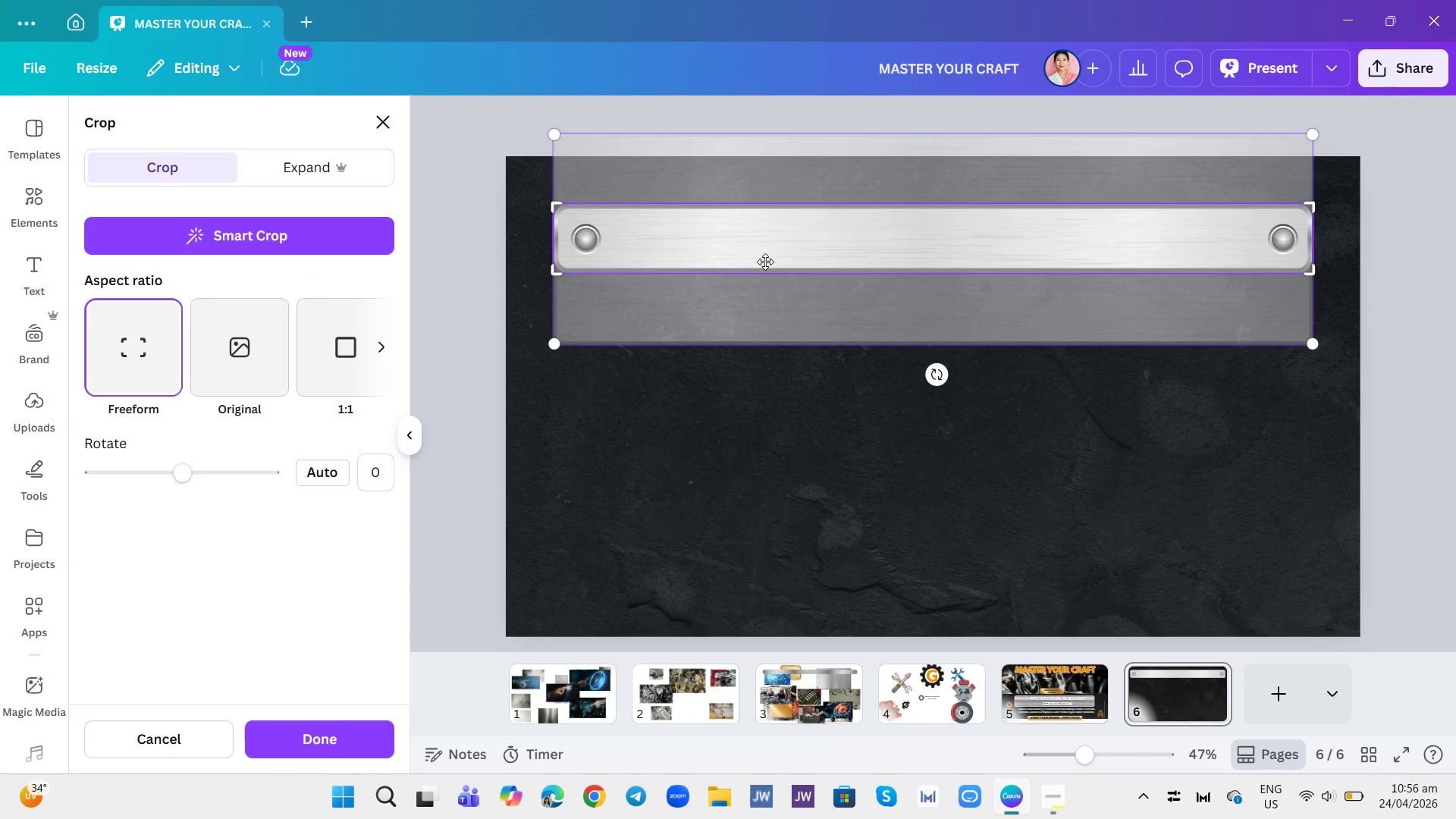 
left_click([1072, 419])
 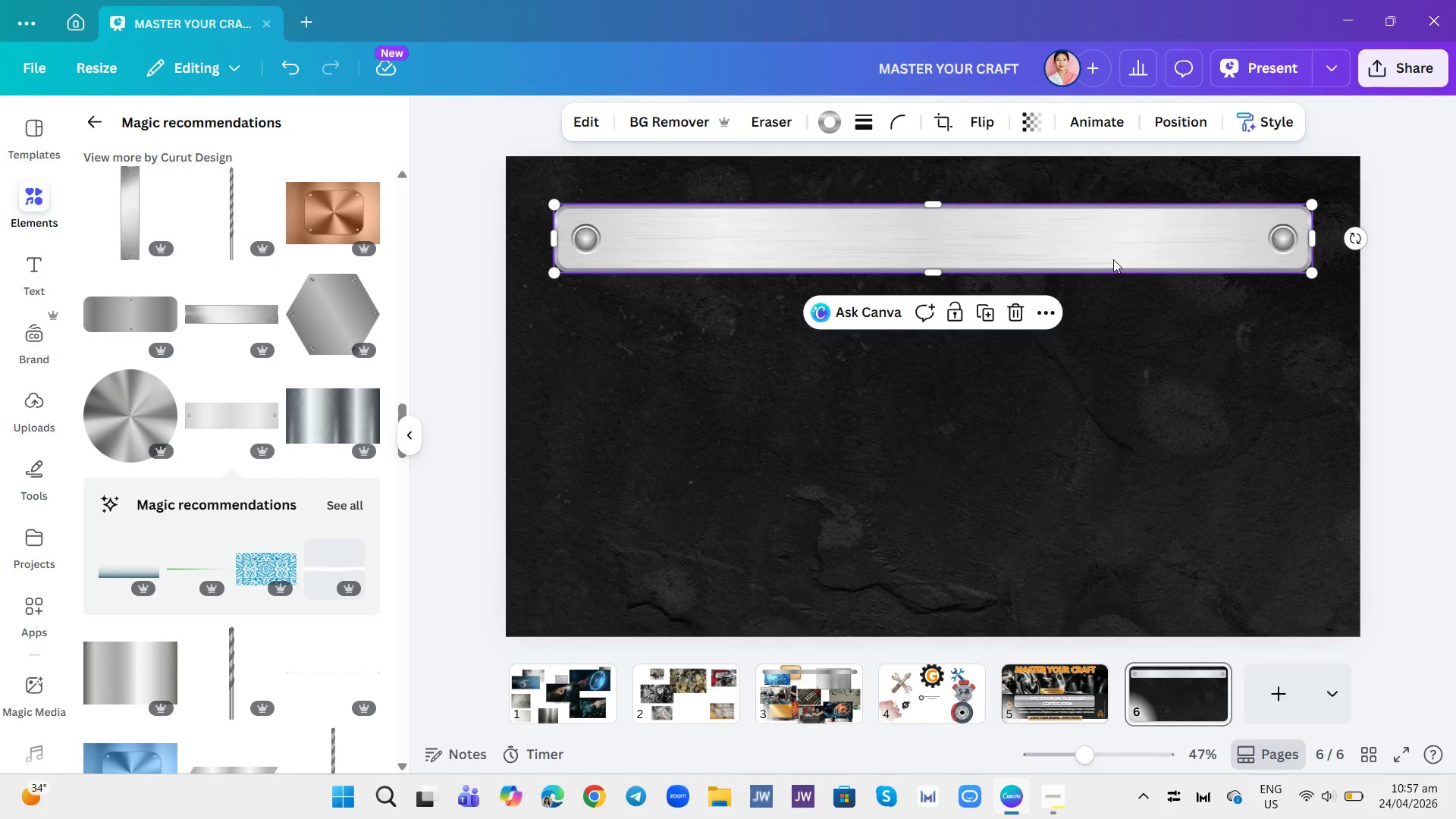 
left_click([871, 124])
 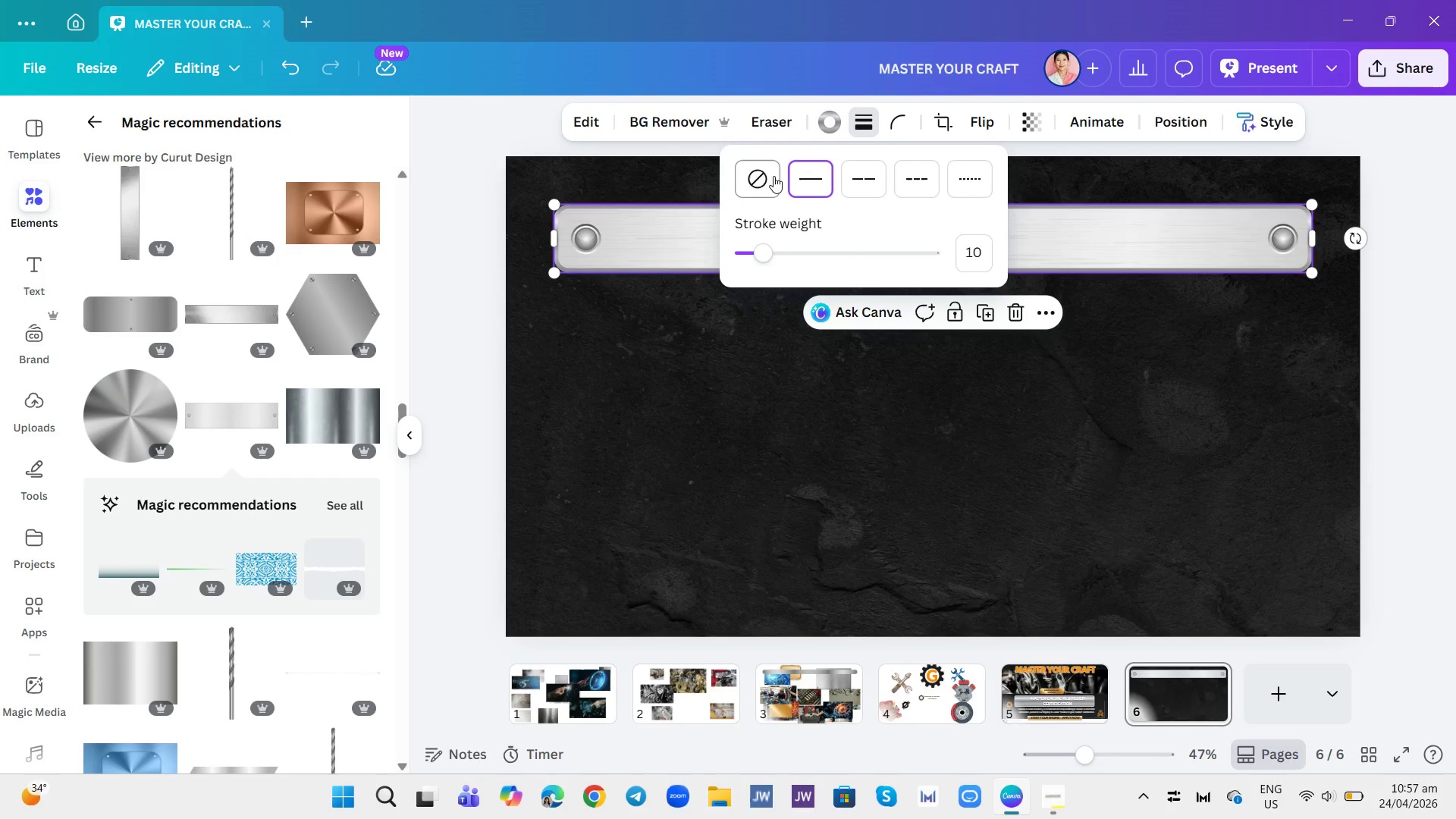 
left_click([760, 177])
 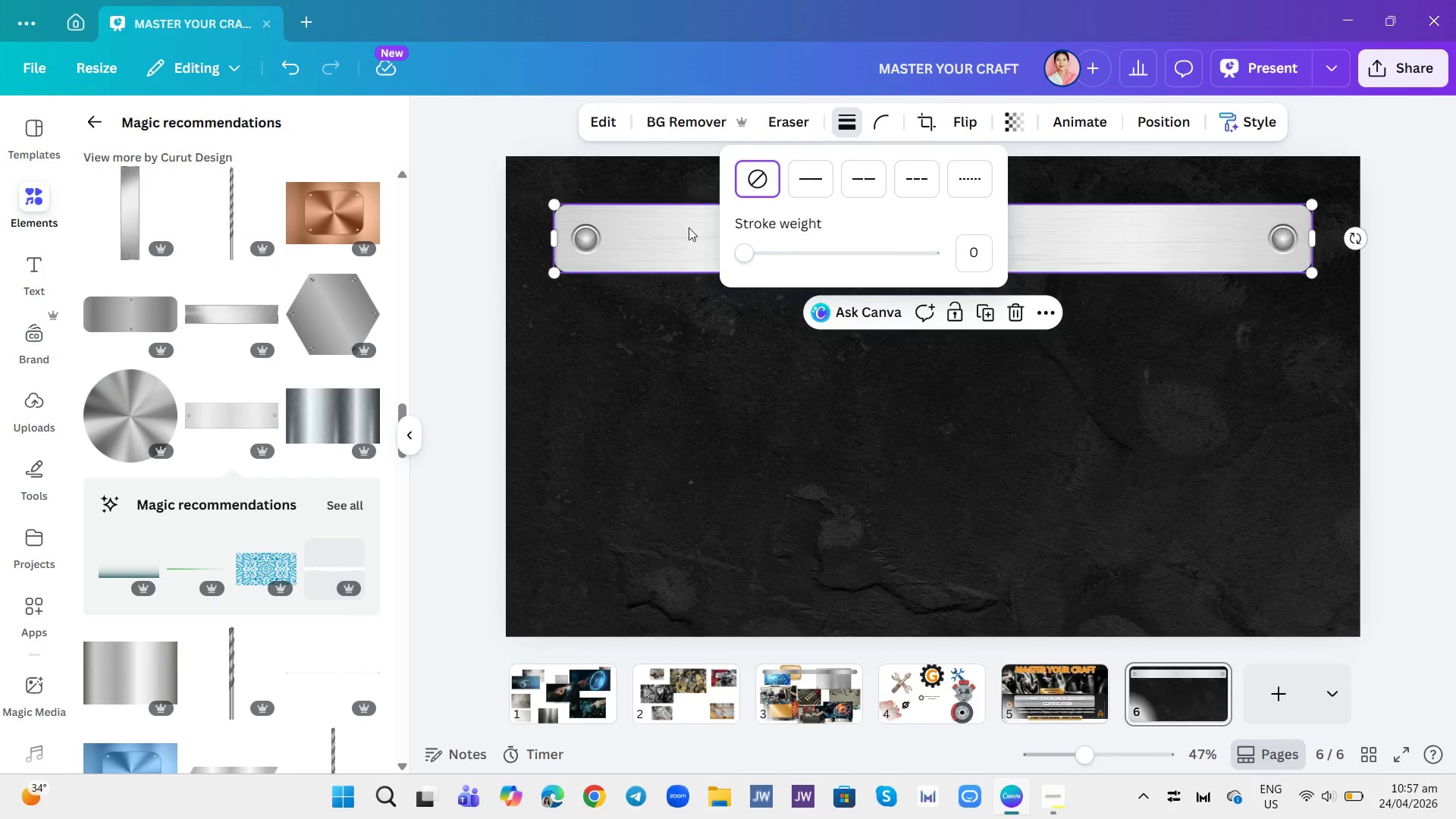 
left_click([626, 238])
 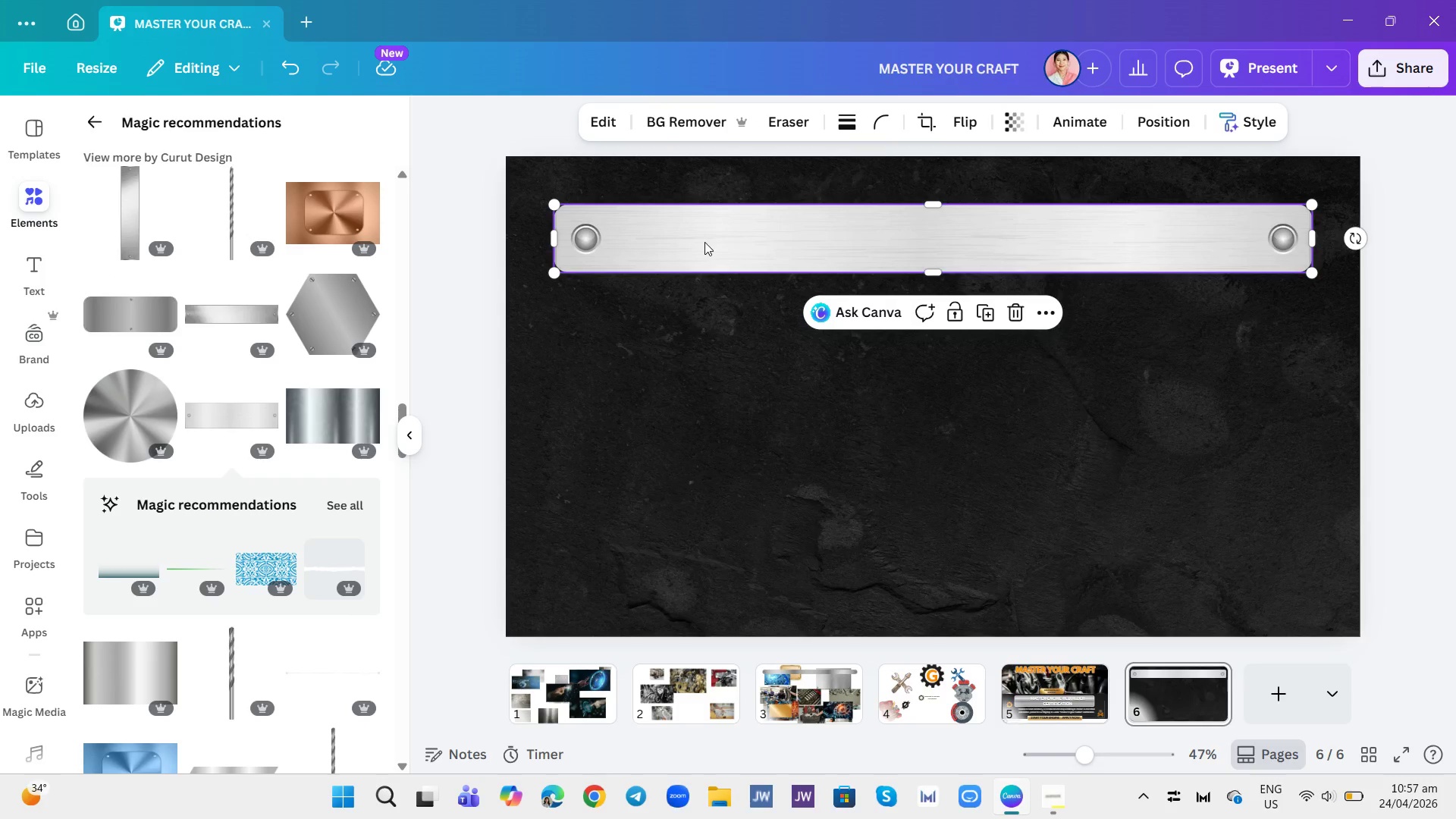 
key(Control+Z)
 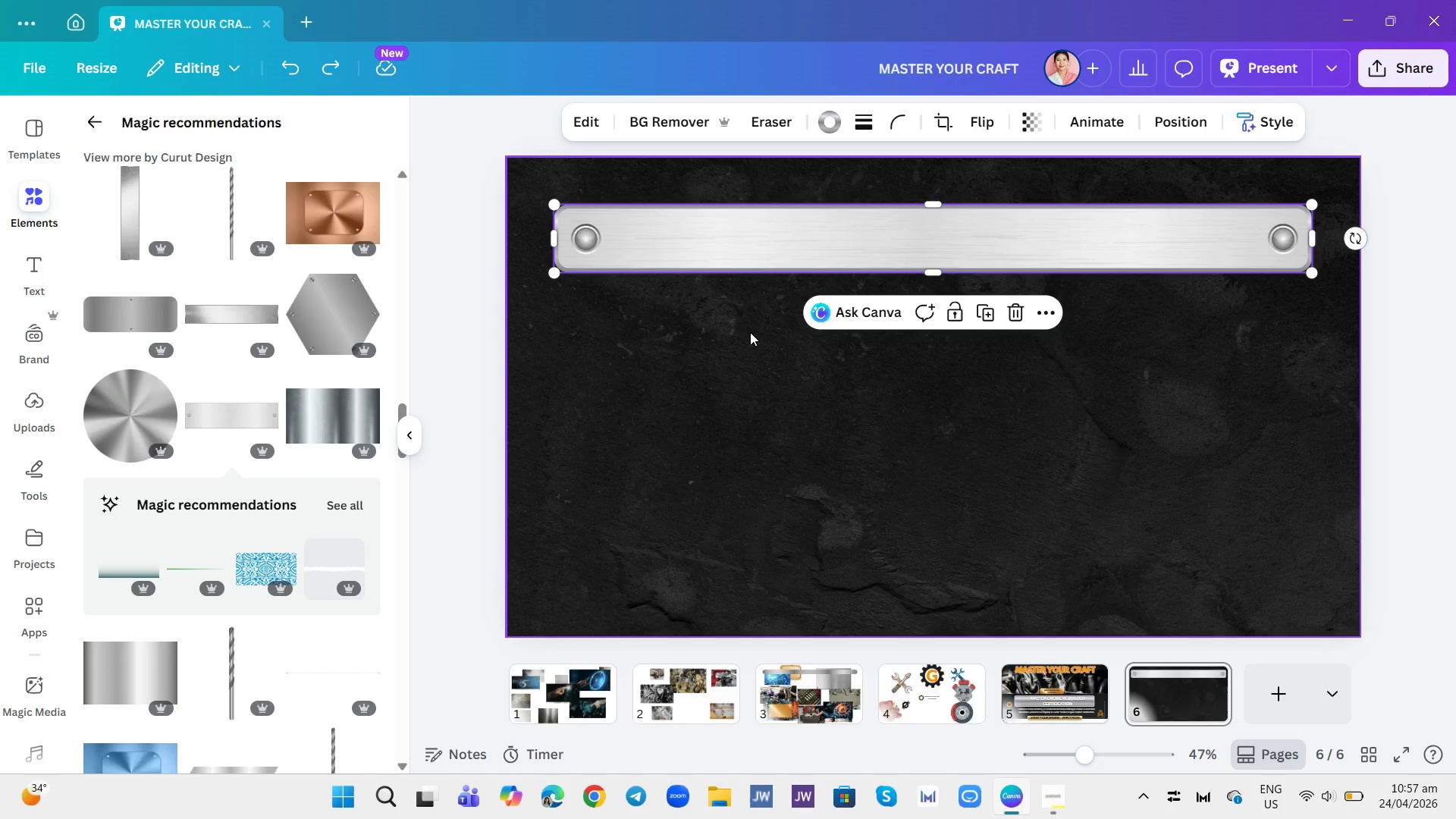 
left_click([750, 332])
 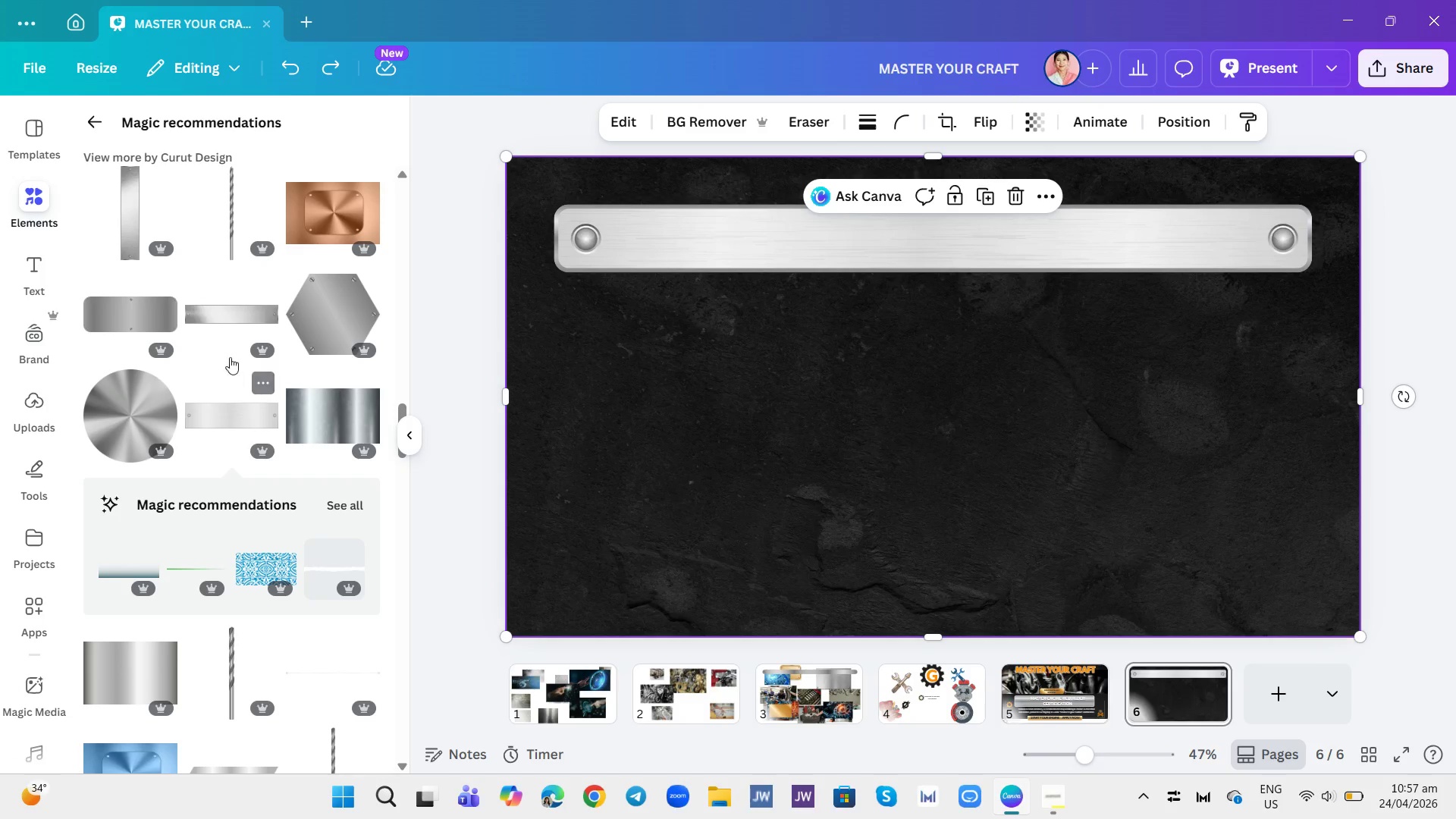 
left_click([224, 324])
 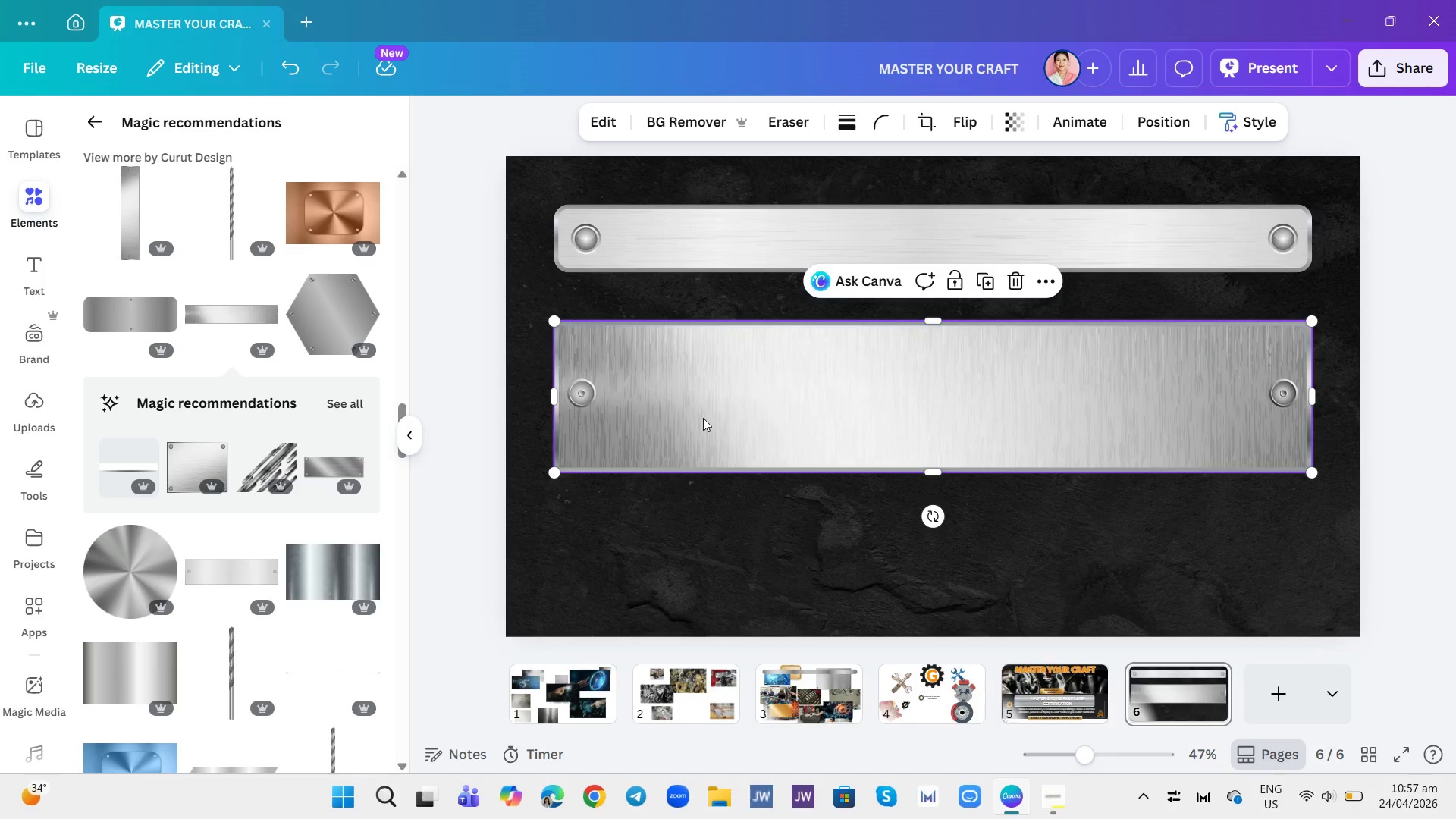 
wait(9.0)
 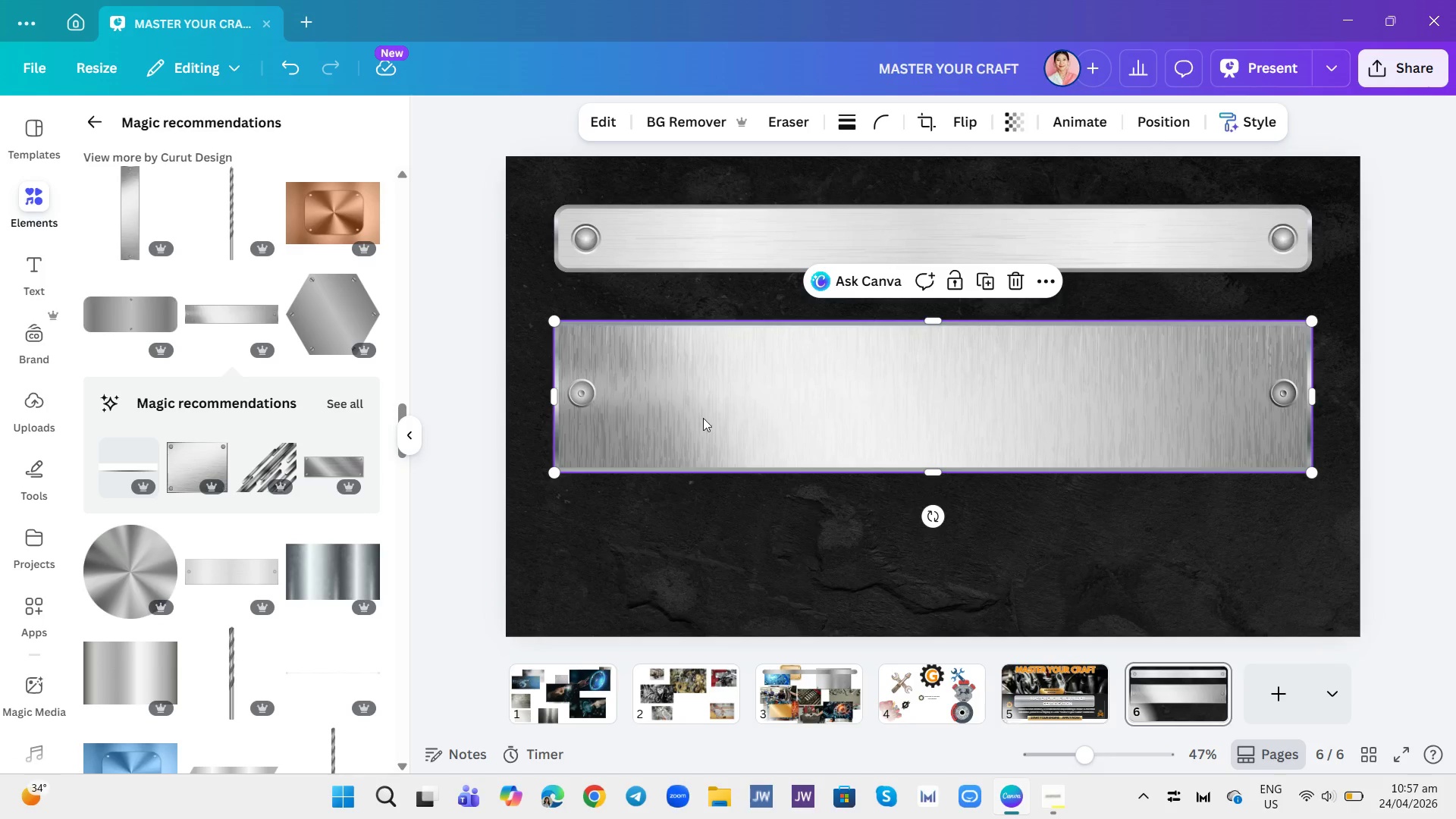 
scroll: coordinate [314, 432], scroll_direction: down, amount: 3.0
 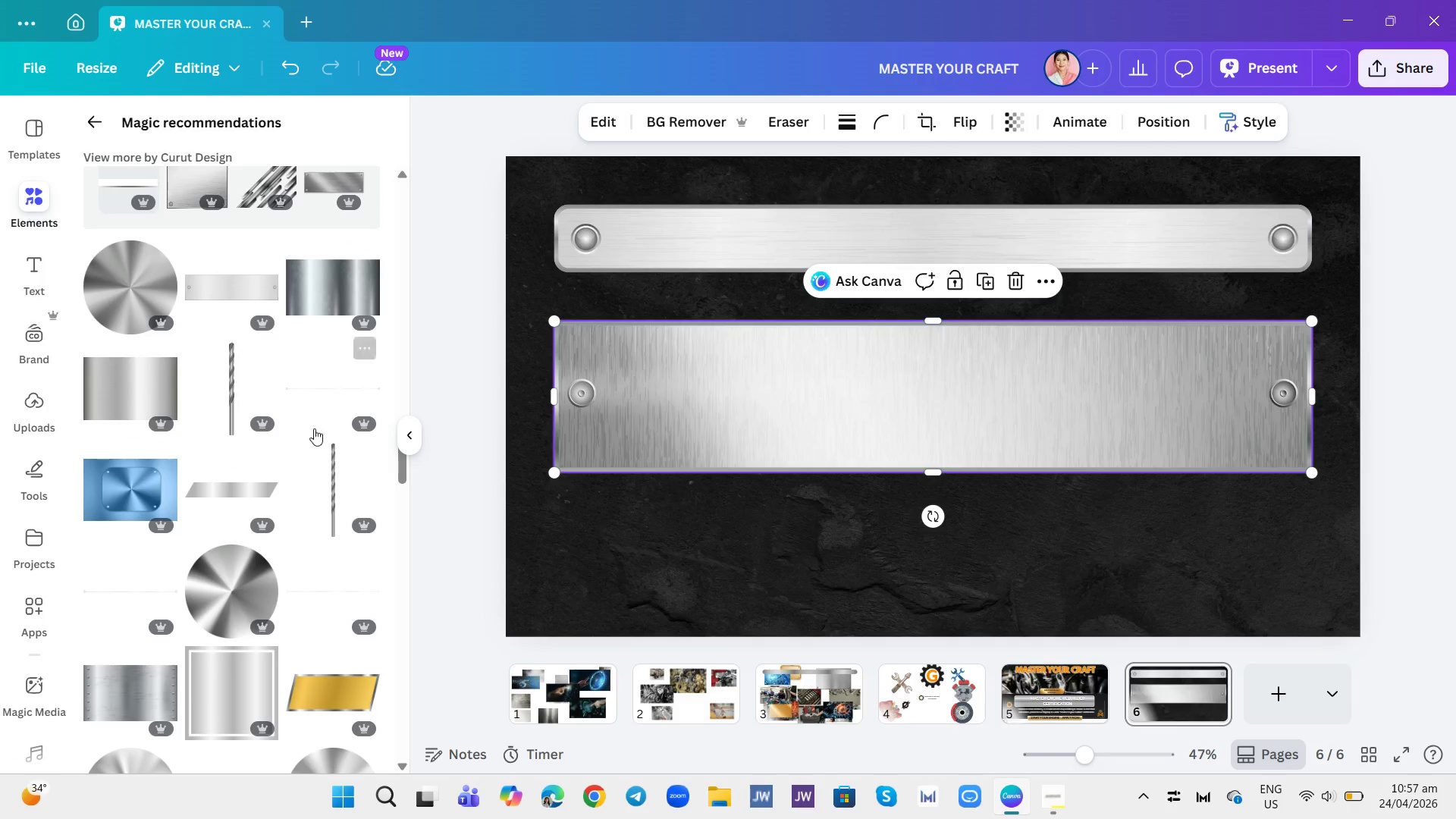 
mouse_move([322, 408])
 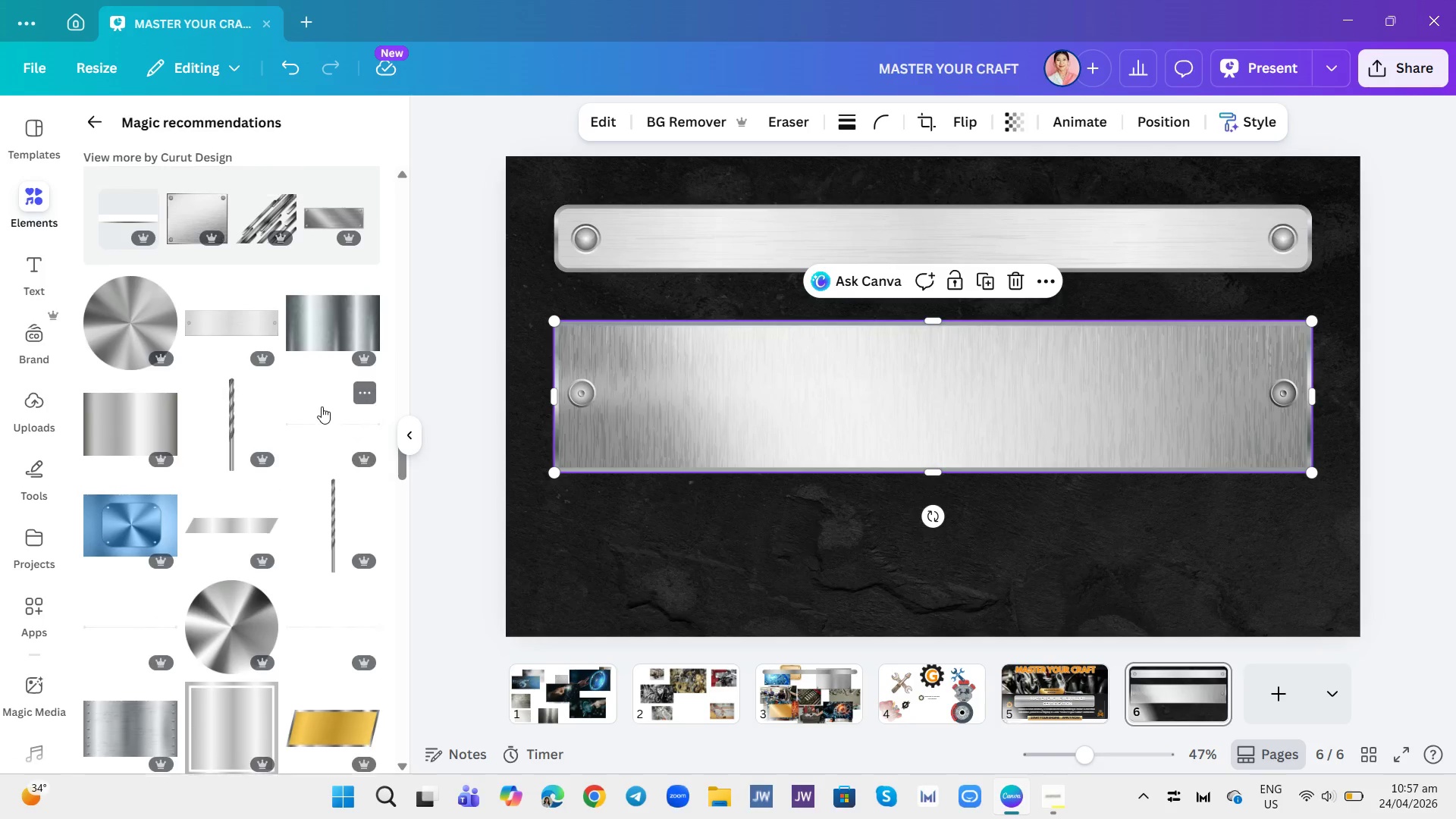 
scroll: coordinate [322, 406], scroll_direction: up, amount: 1.0
 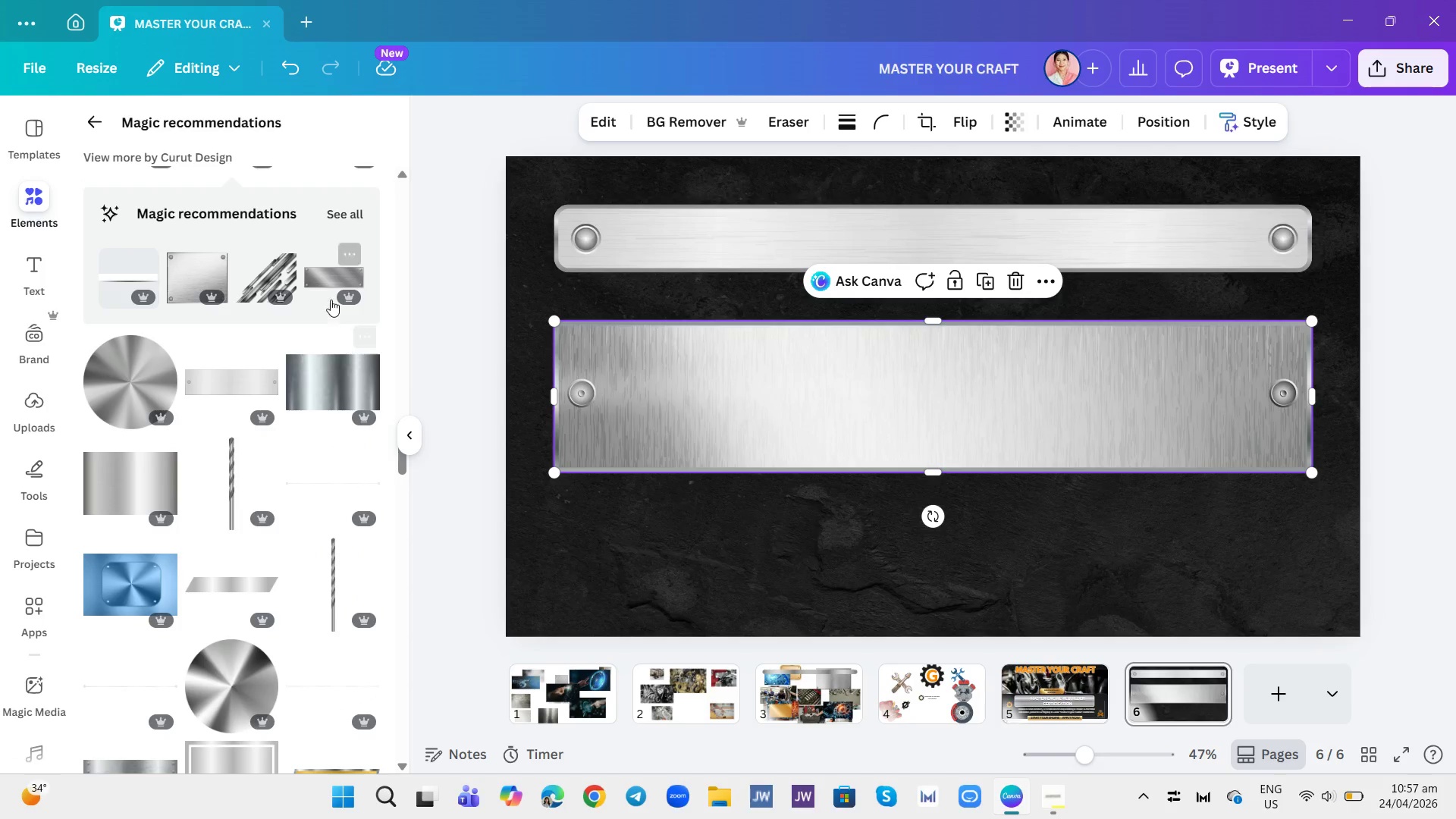 
left_click([324, 280])
 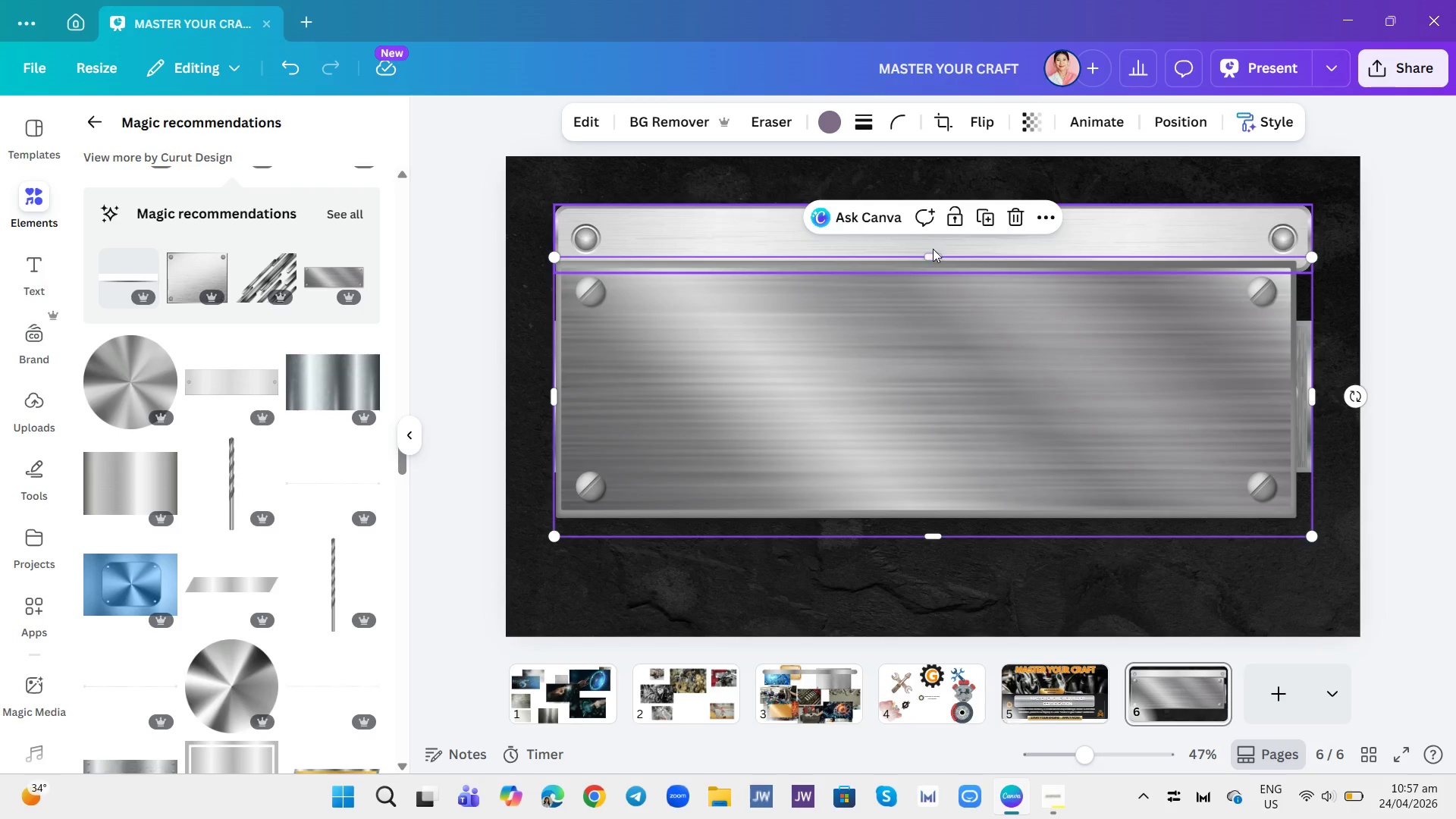 
wait(6.38)
 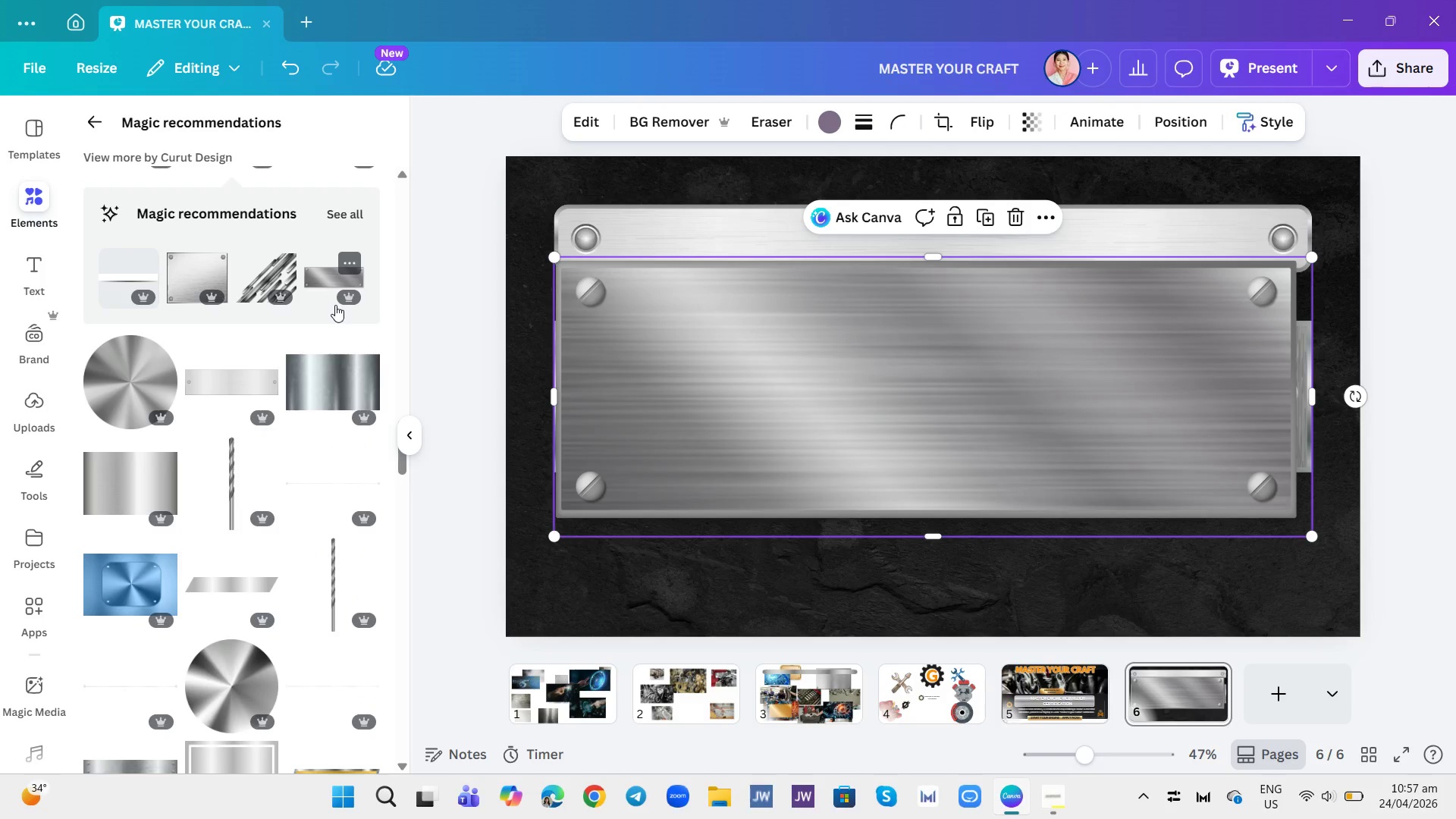 
left_click_drag(start_coordinate=[930, 255], to_coordinate=[919, 444])
 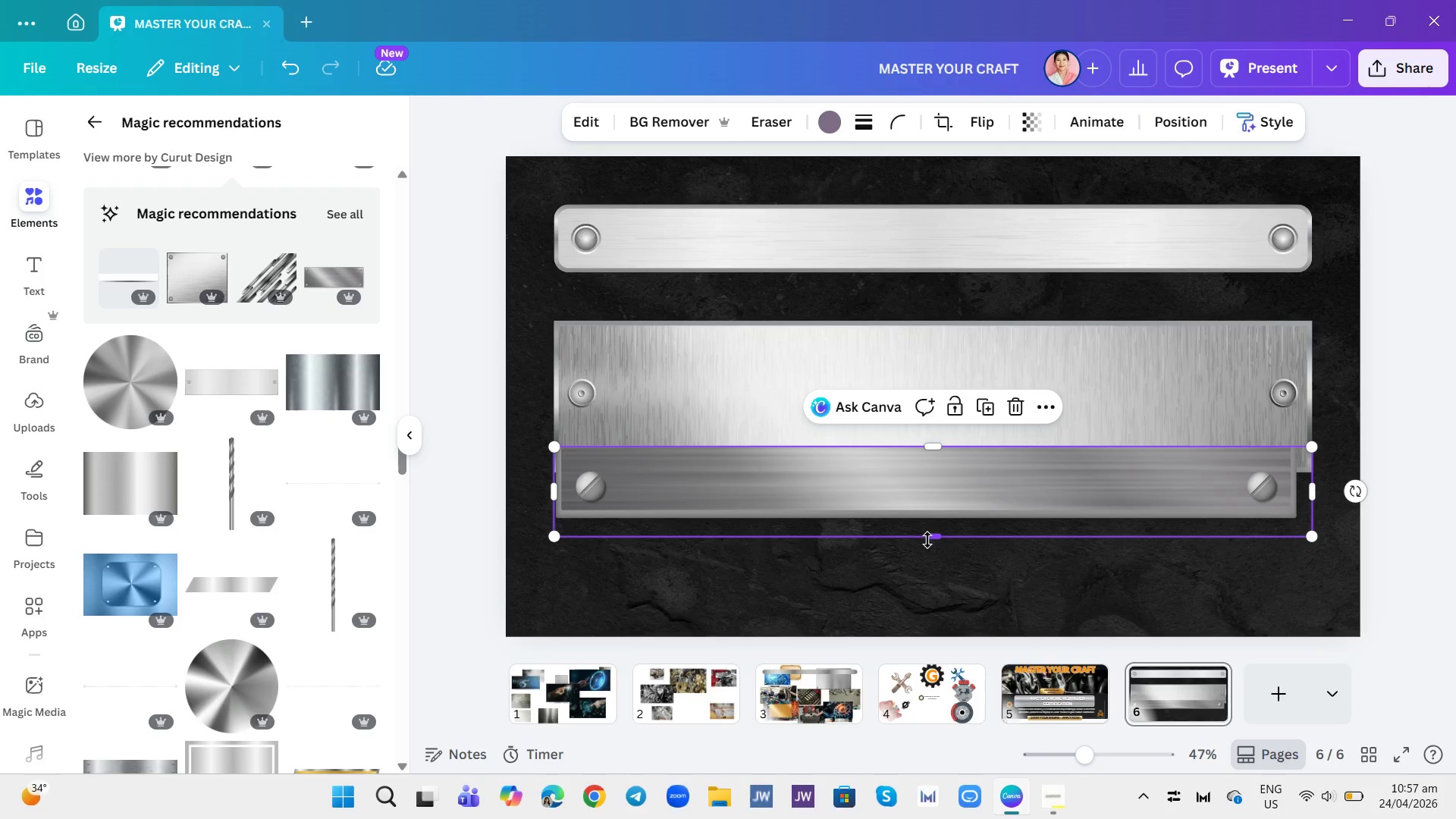 
left_click_drag(start_coordinate=[929, 540], to_coordinate=[946, 514])
 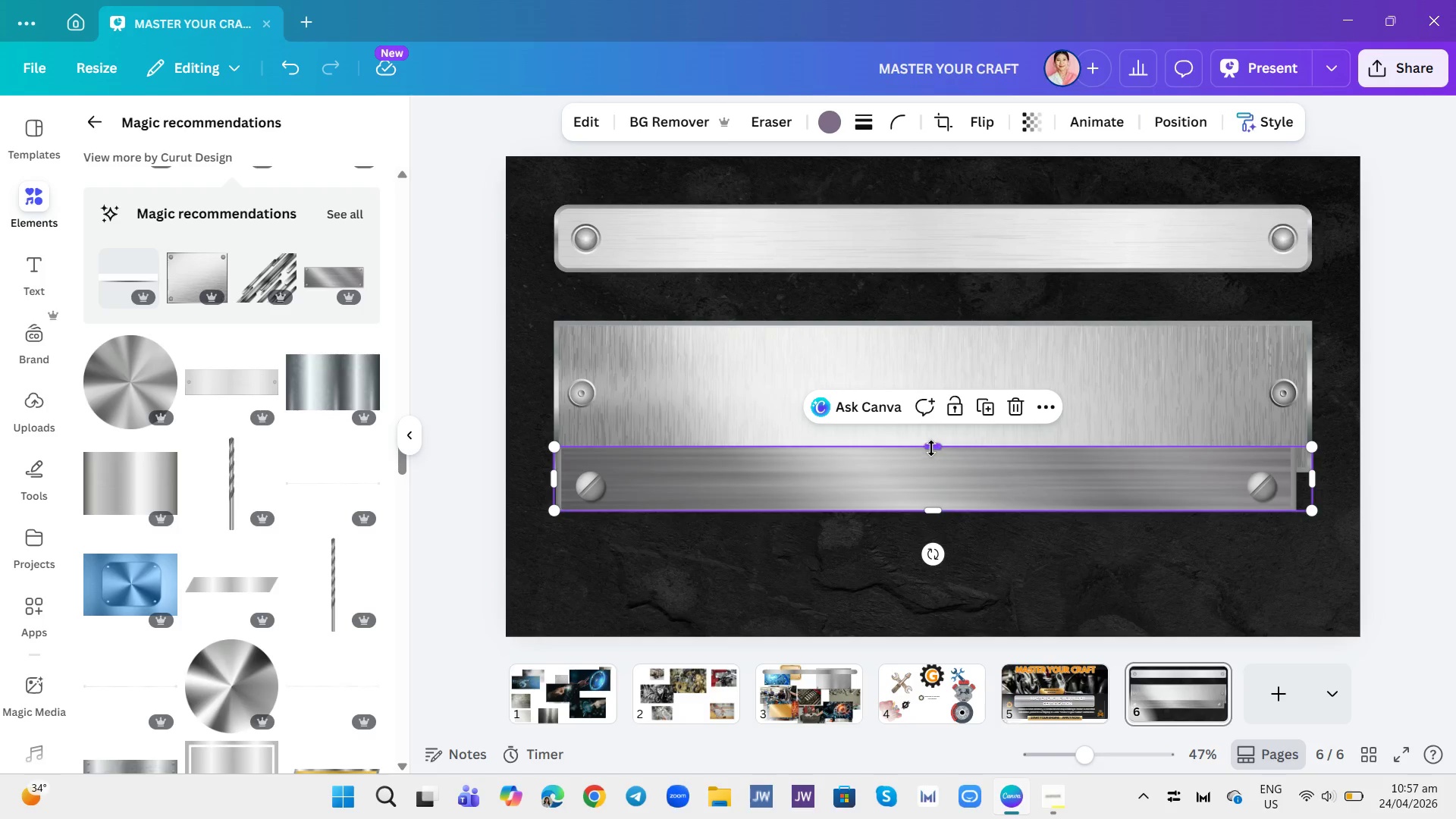 
left_click_drag(start_coordinate=[931, 447], to_coordinate=[934, 461])
 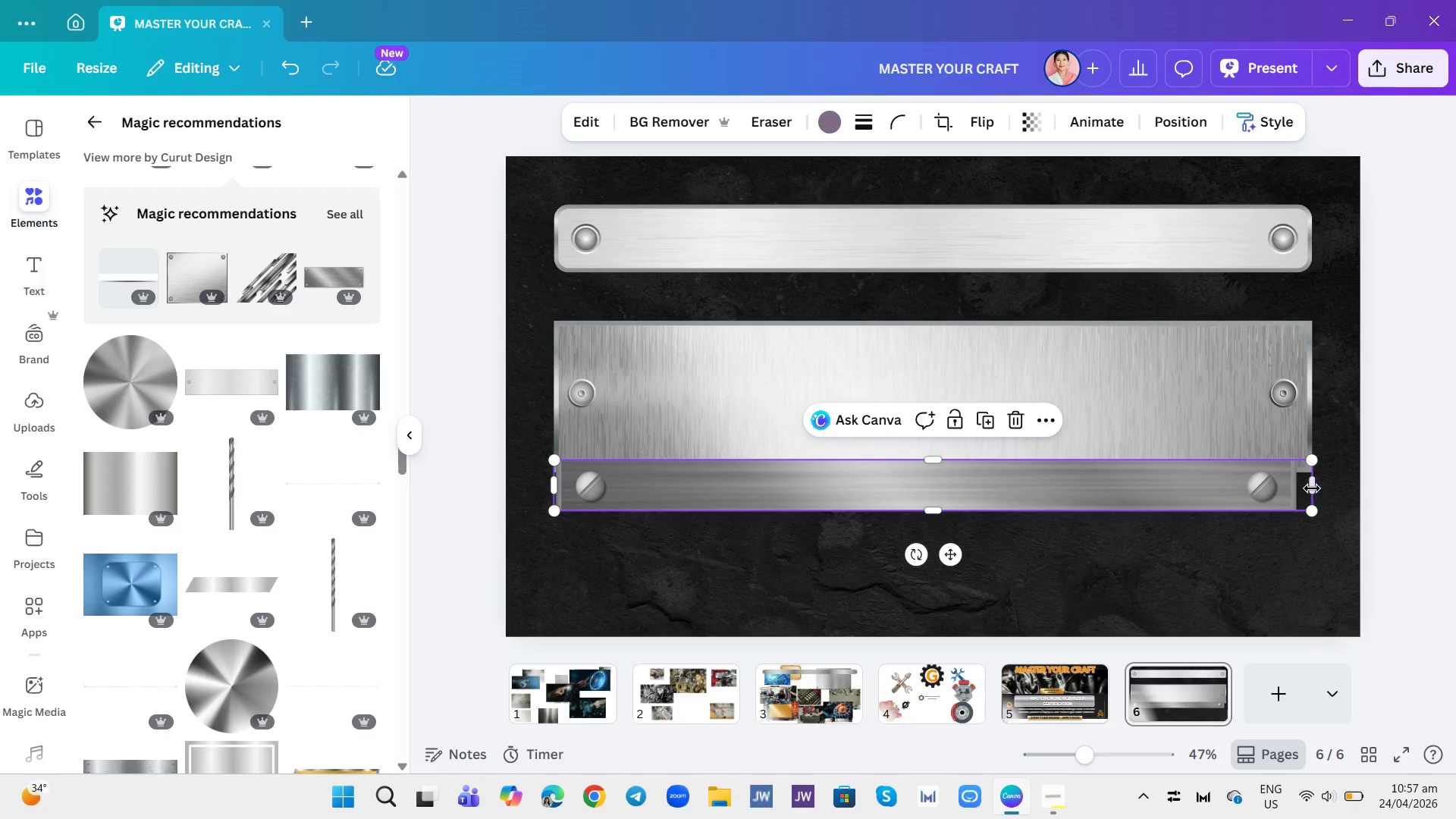 
left_click_drag(start_coordinate=[1312, 488], to_coordinate=[1288, 489])
 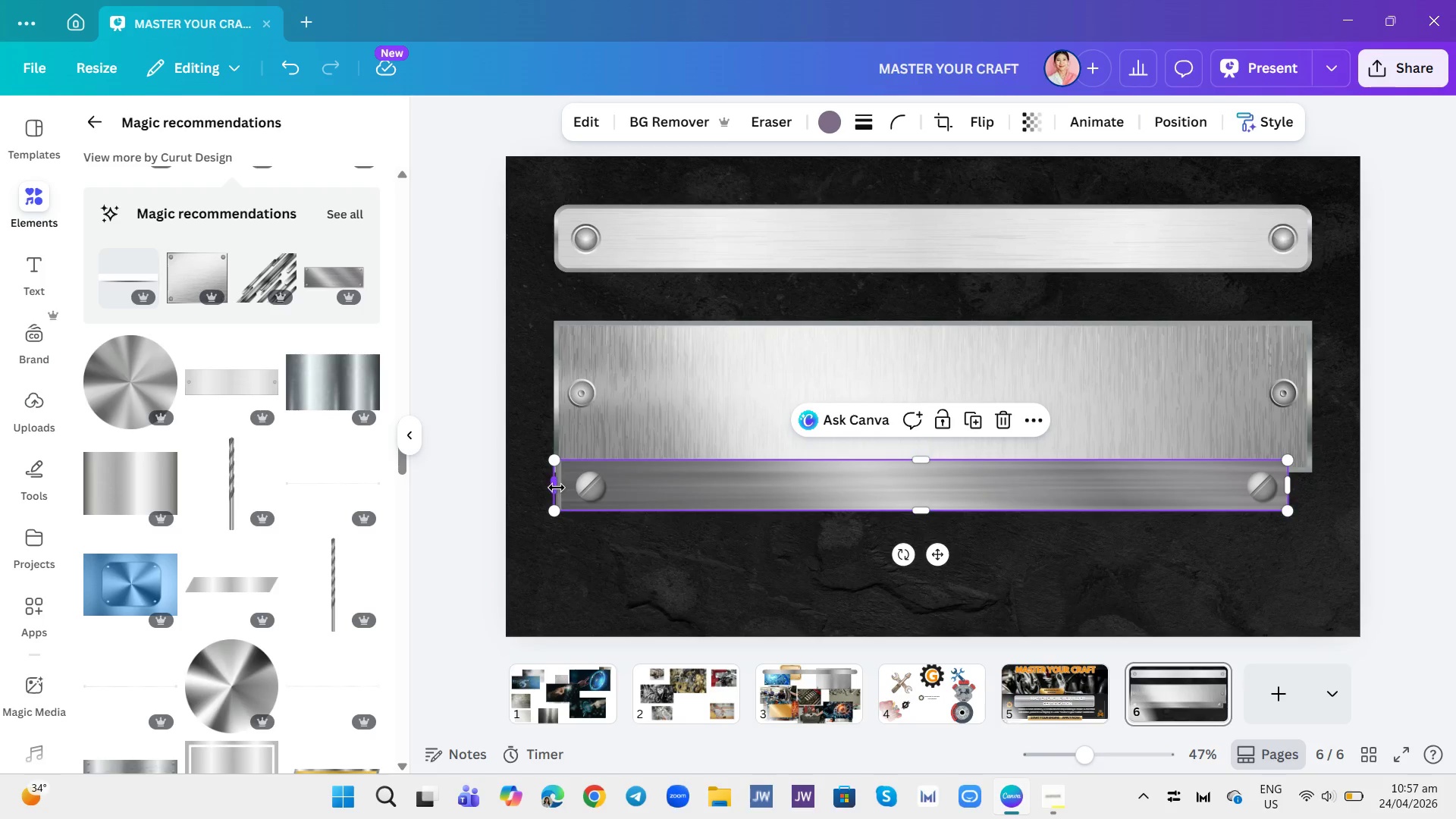 
left_click_drag(start_coordinate=[556, 488], to_coordinate=[564, 490])
 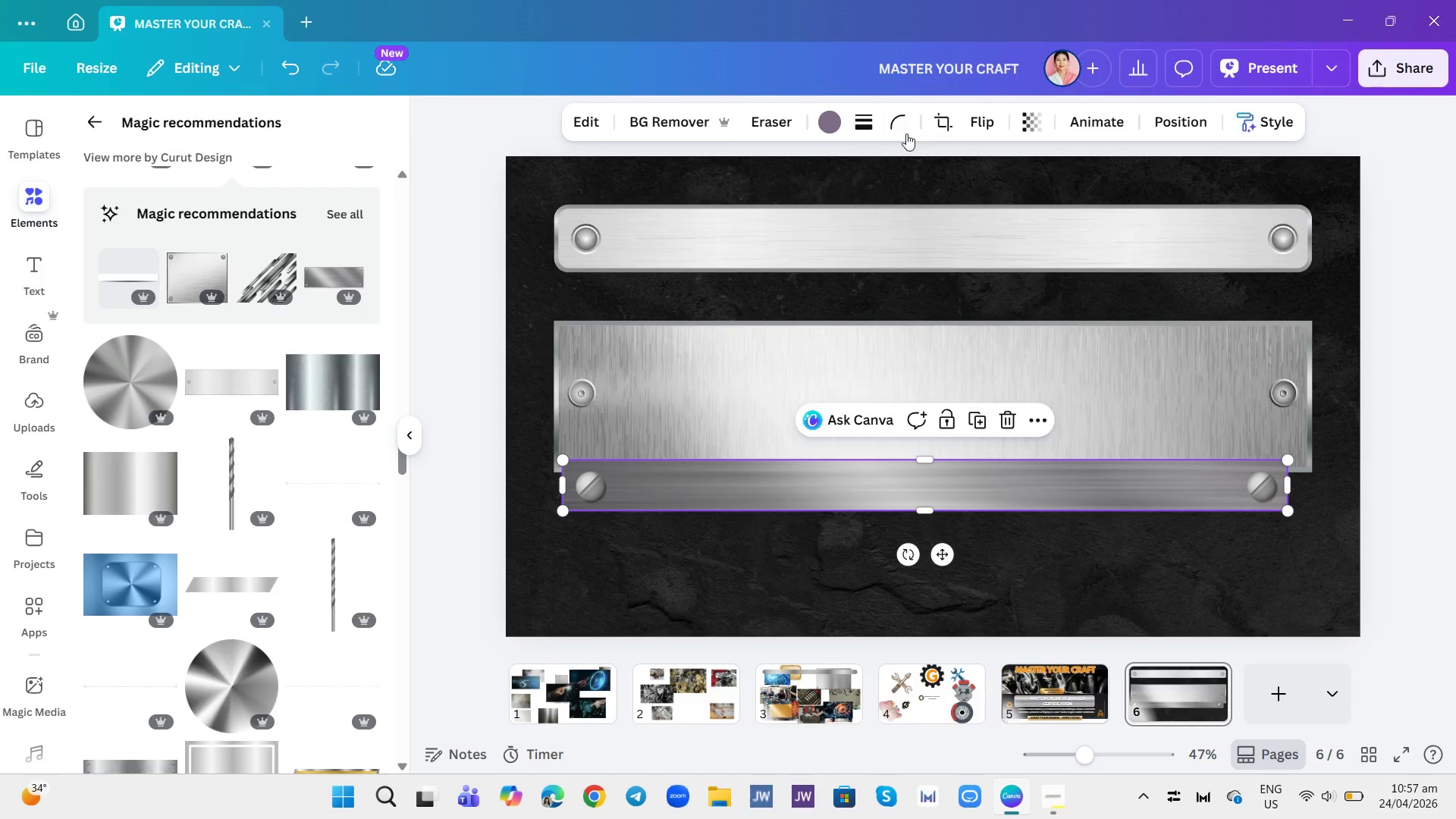 
left_click([867, 119])
 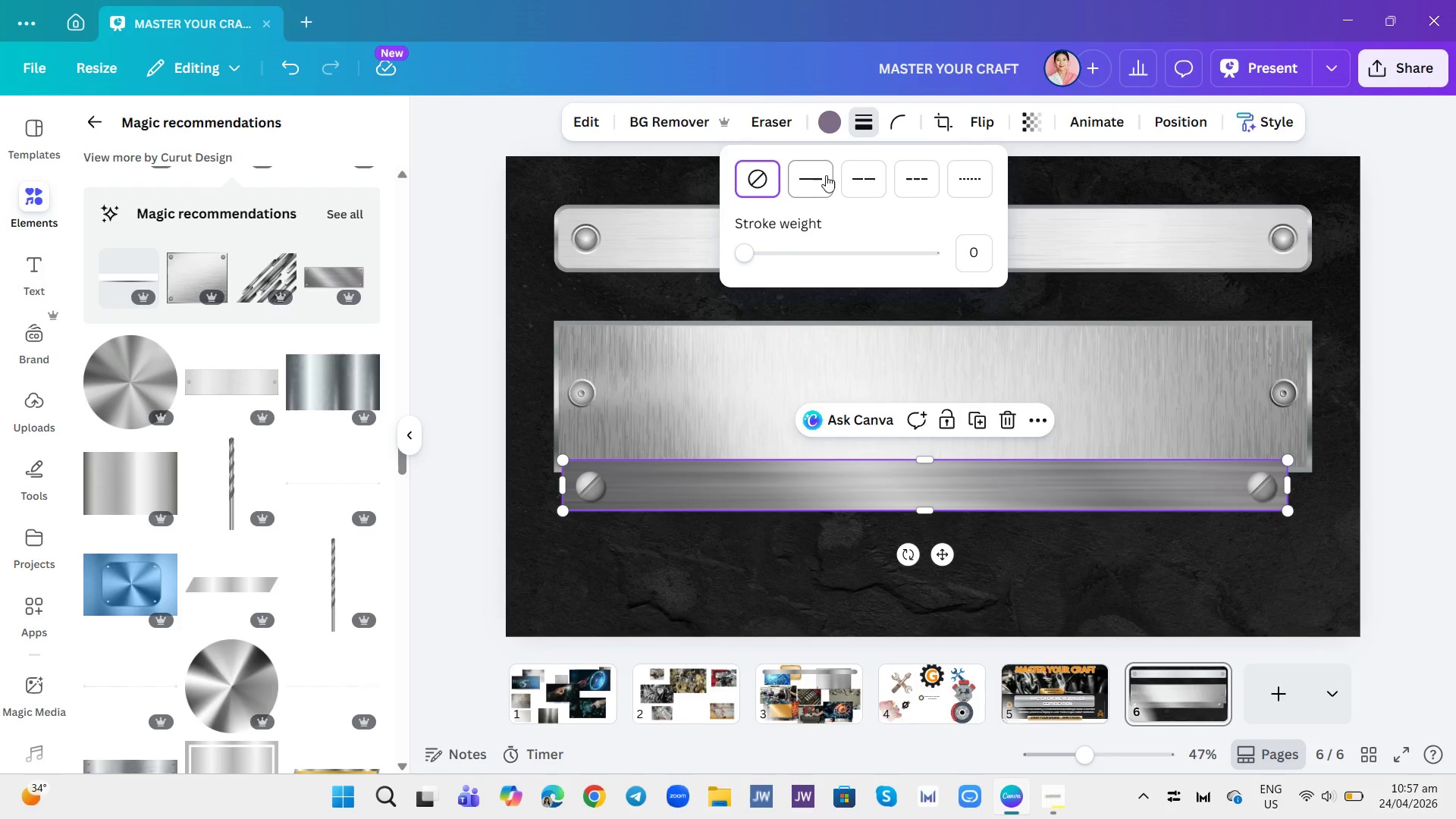 
left_click([821, 171])
 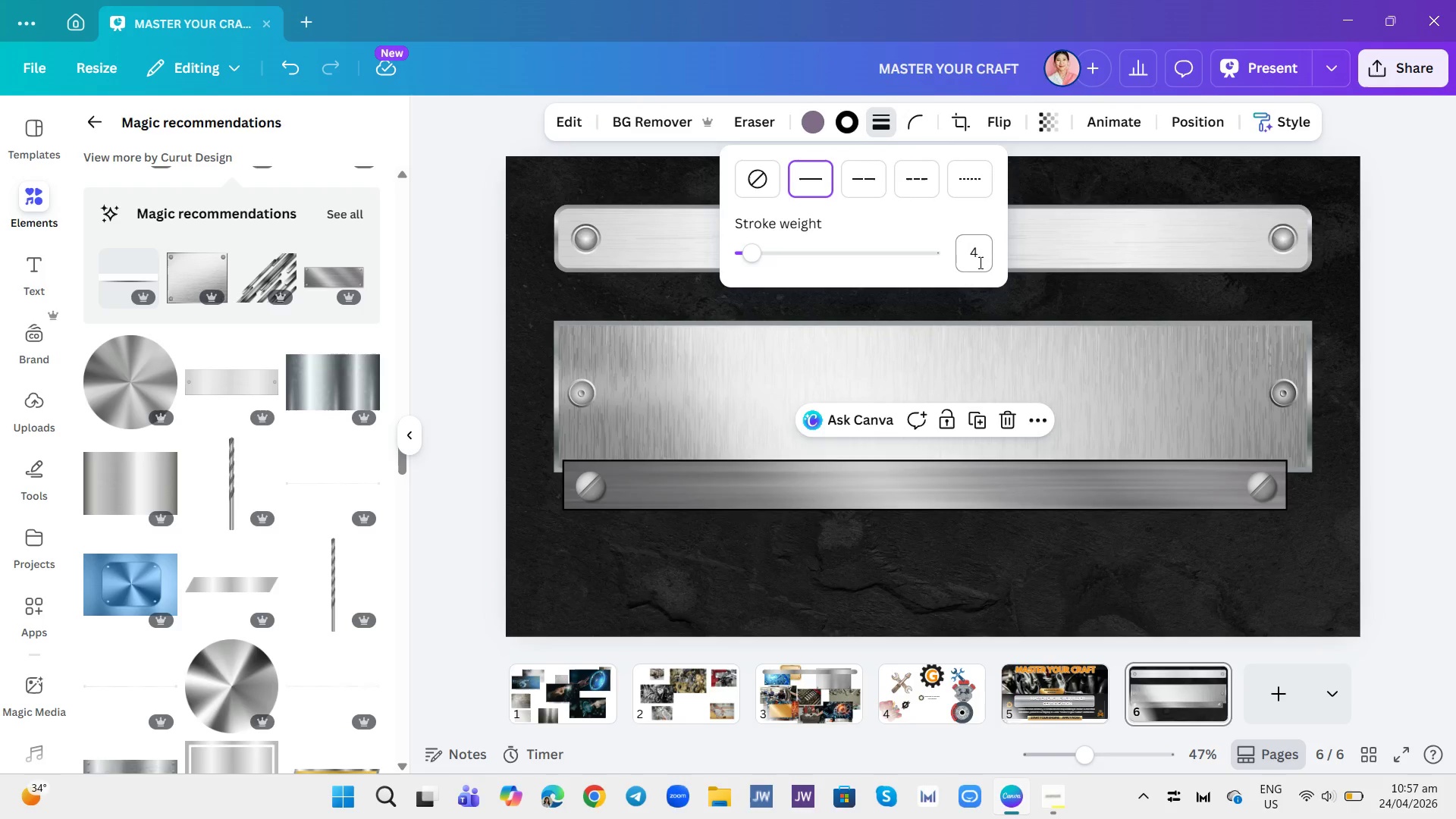 
left_click([979, 262])
 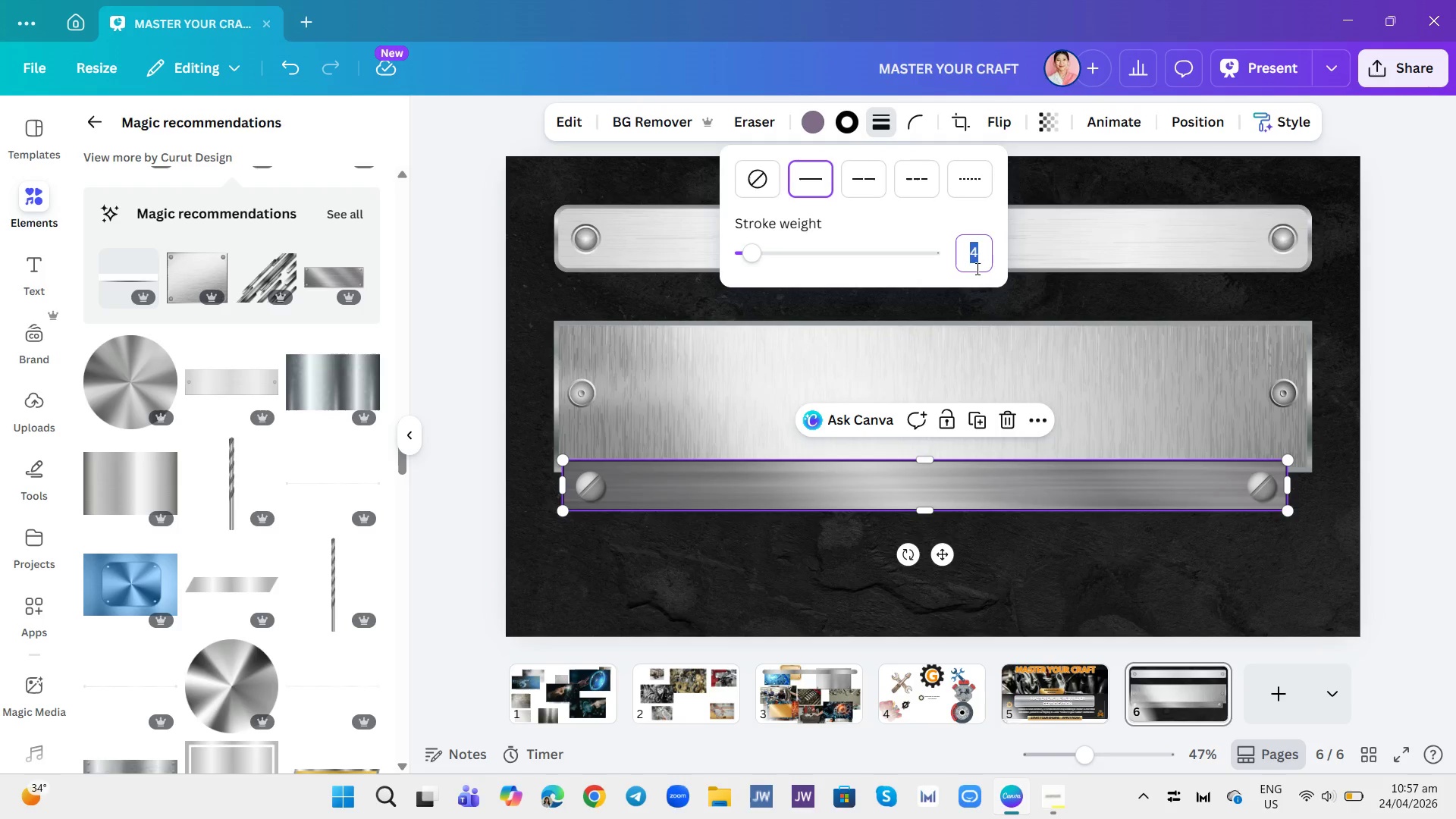 
key(1)
 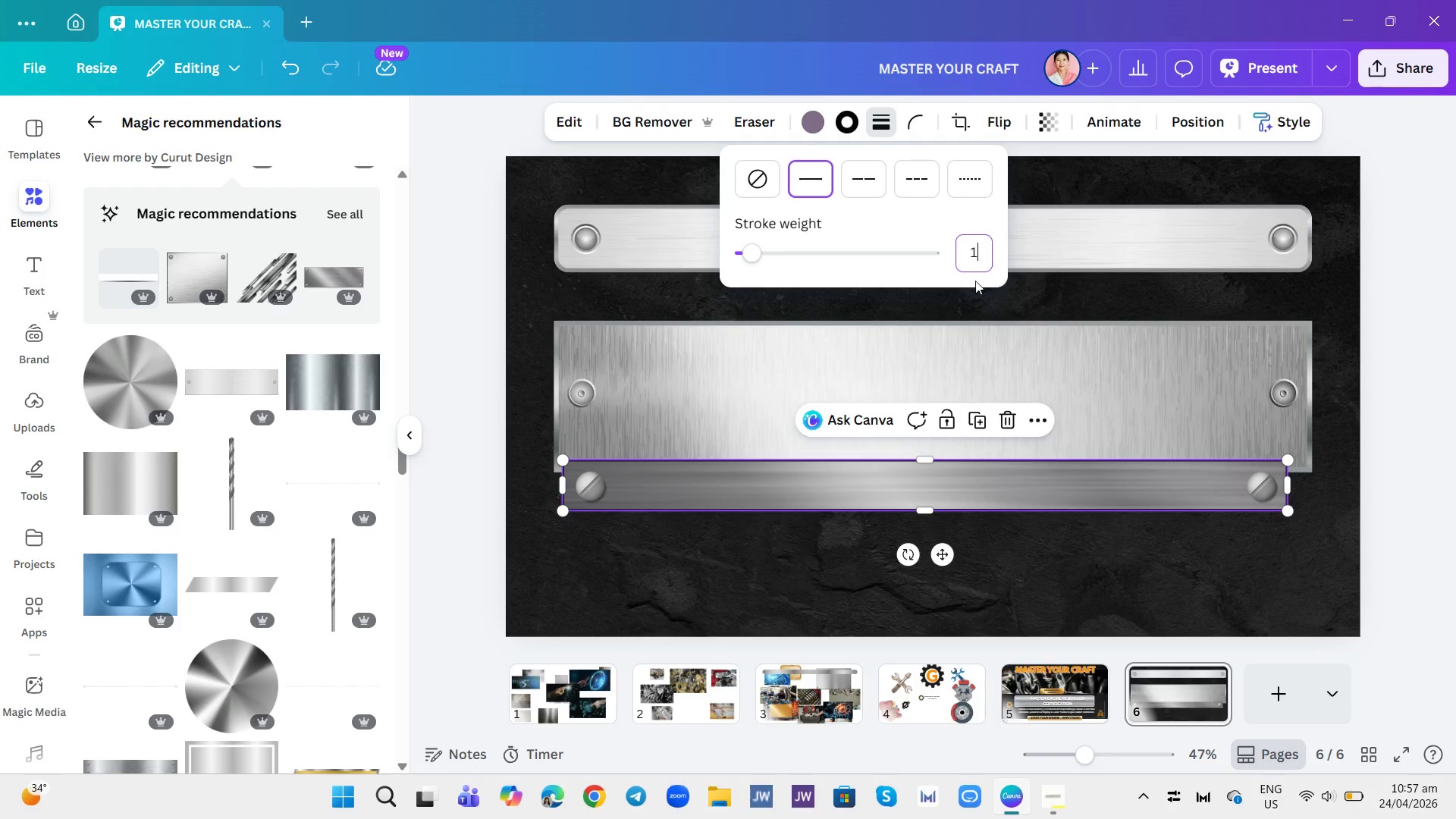 
key(0)
 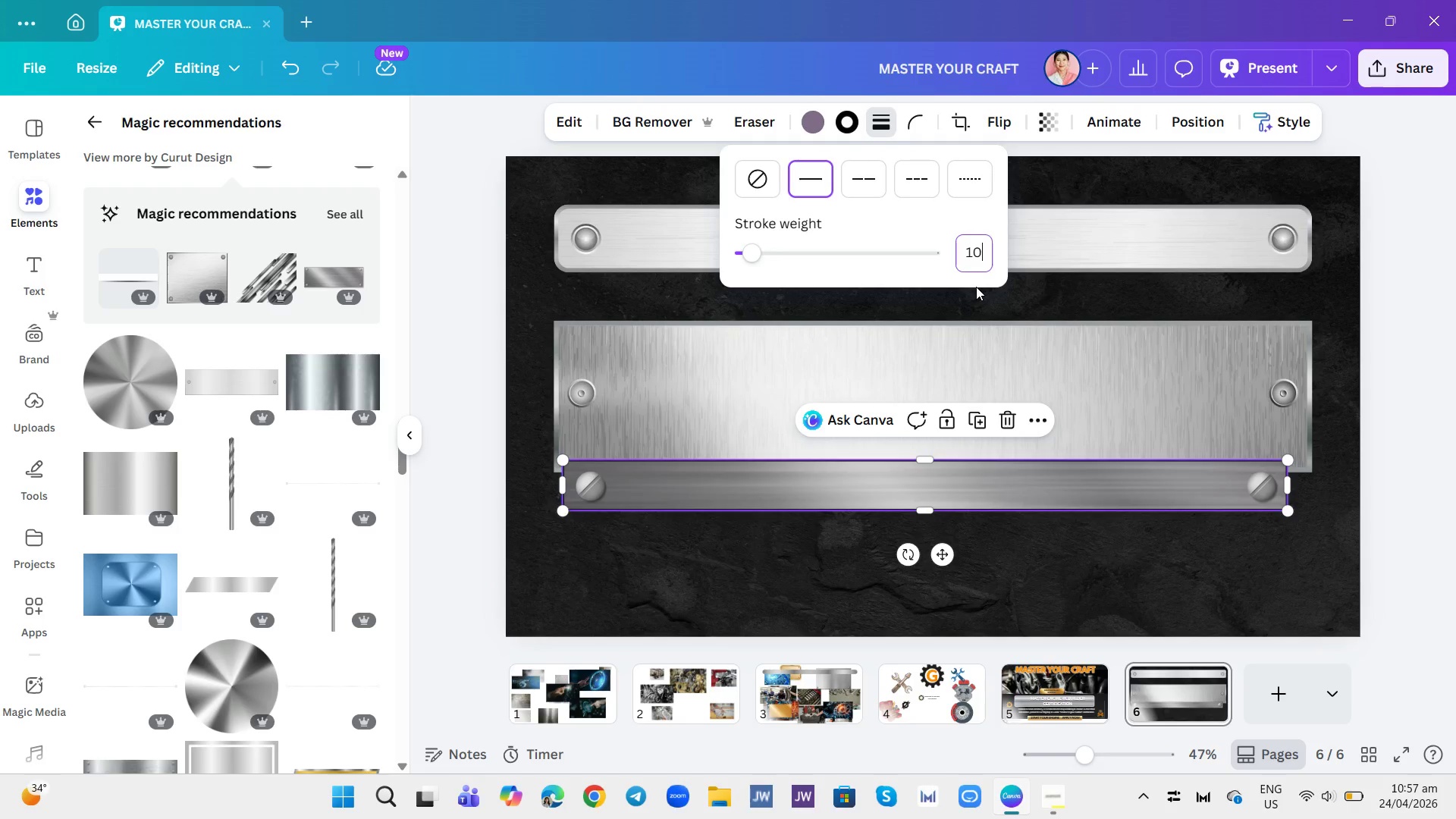 
key(Enter)
 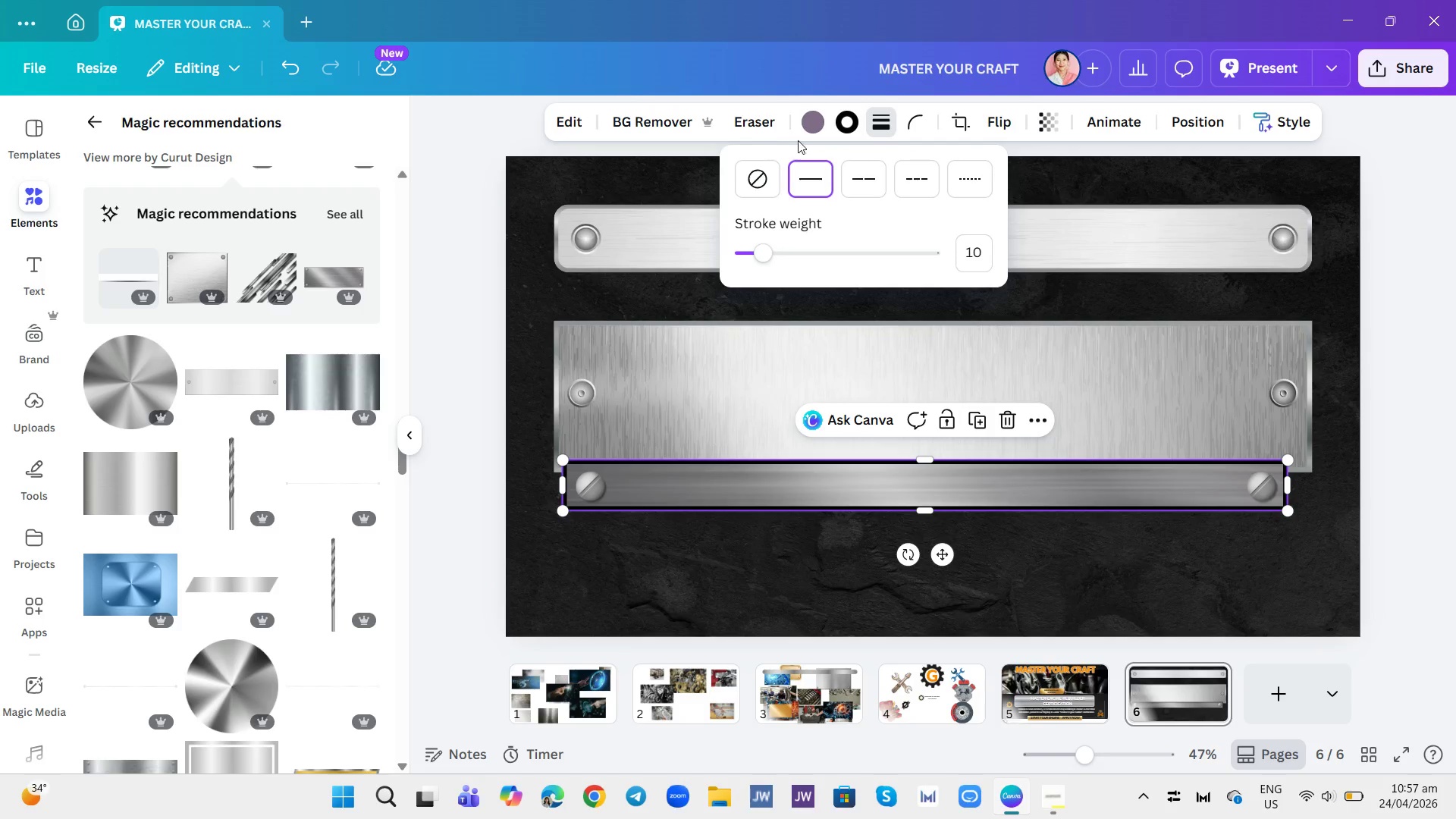 
left_click([815, 127])
 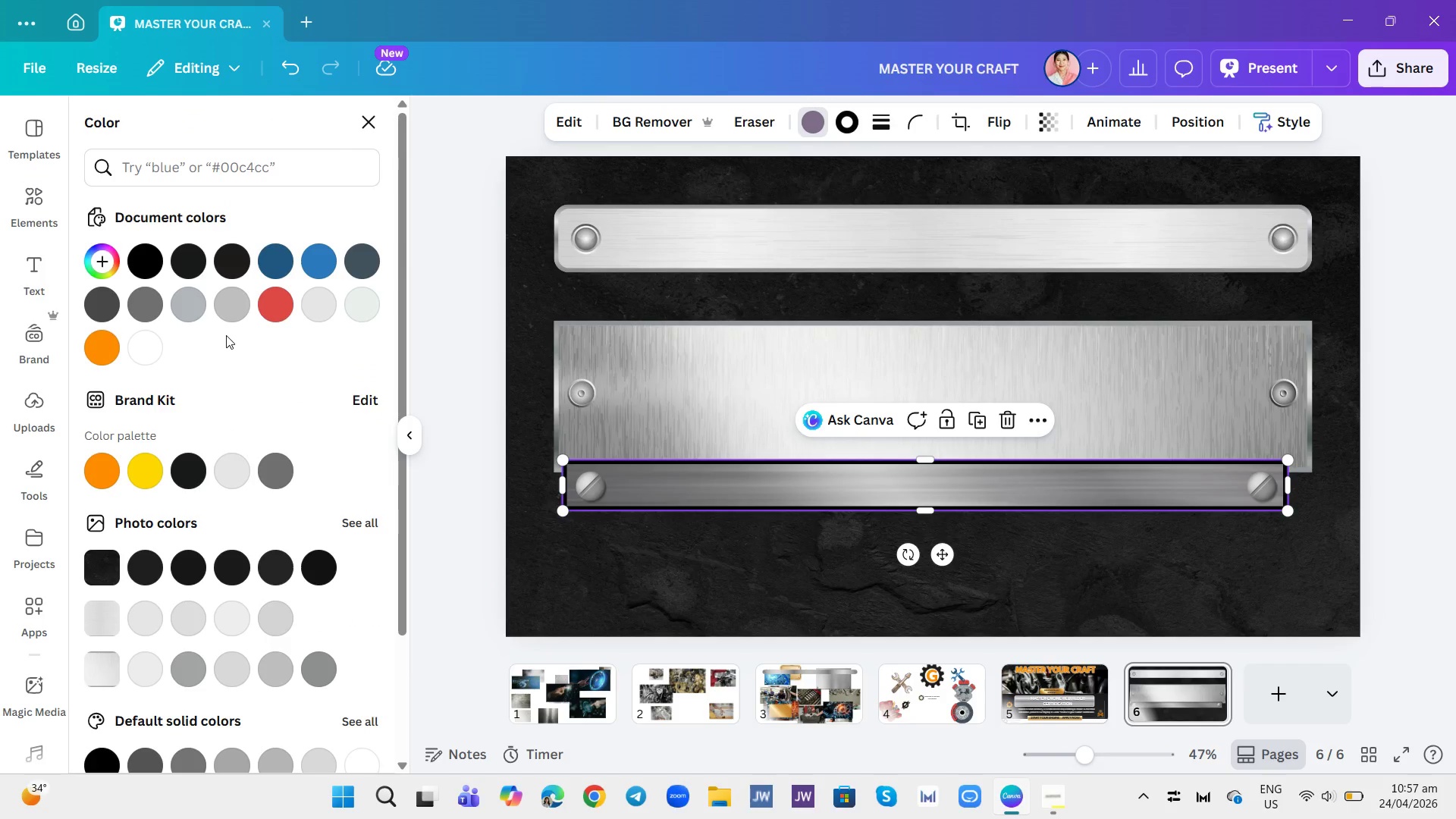 
scroll: coordinate [320, 526], scroll_direction: down, amount: 8.0
 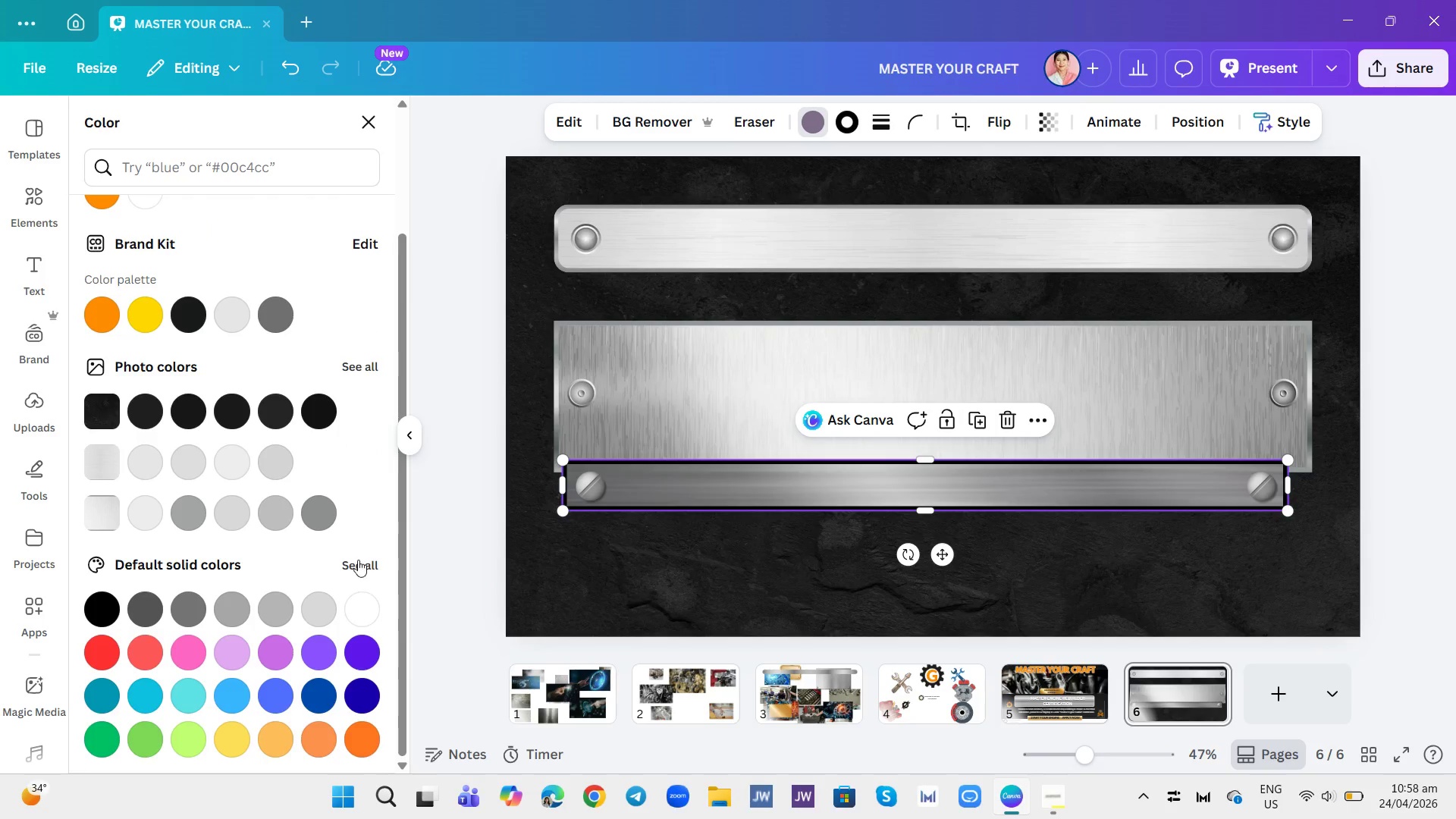 
left_click([359, 557])
 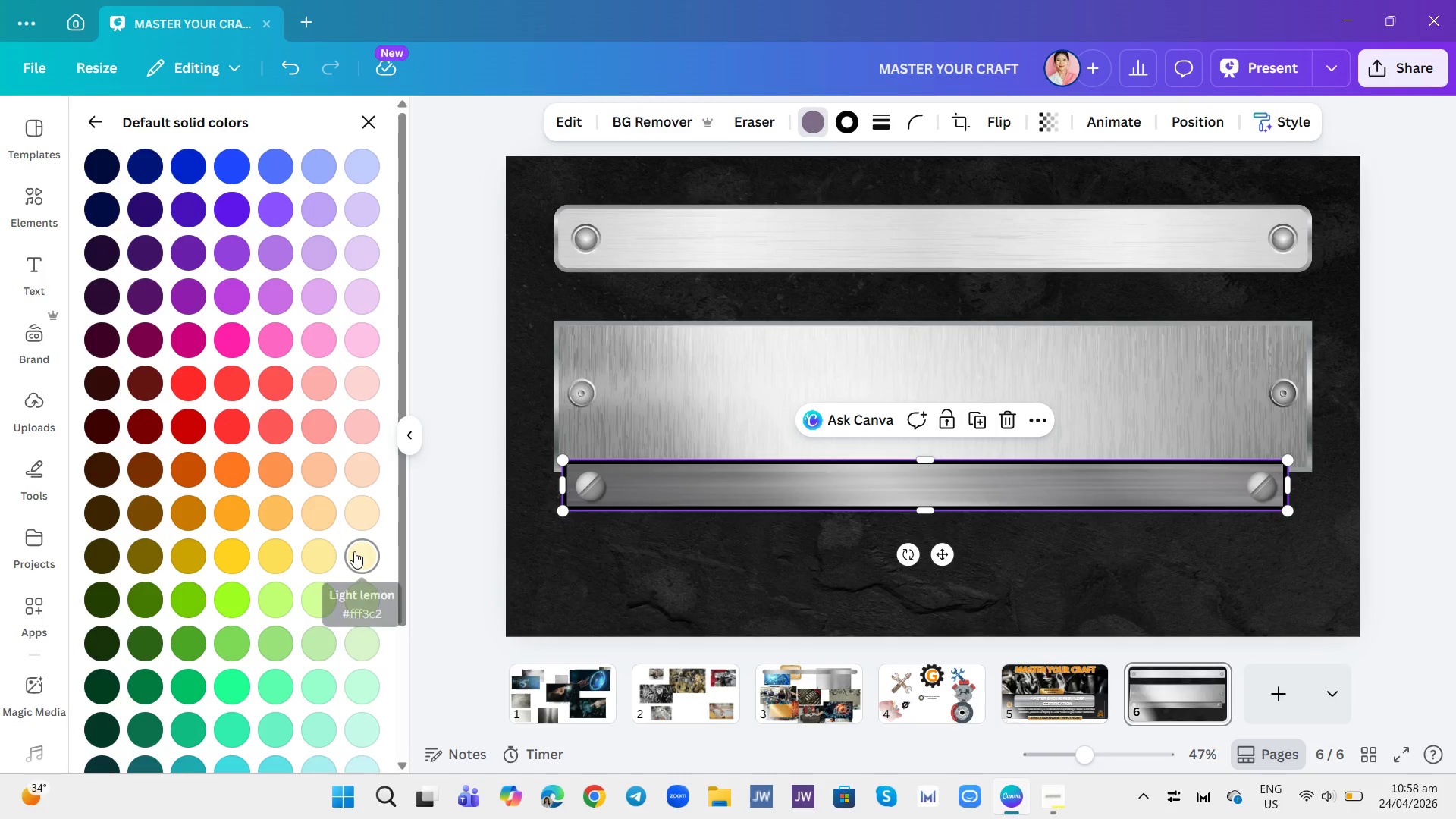 
scroll: coordinate [342, 533], scroll_direction: down, amount: 7.0
 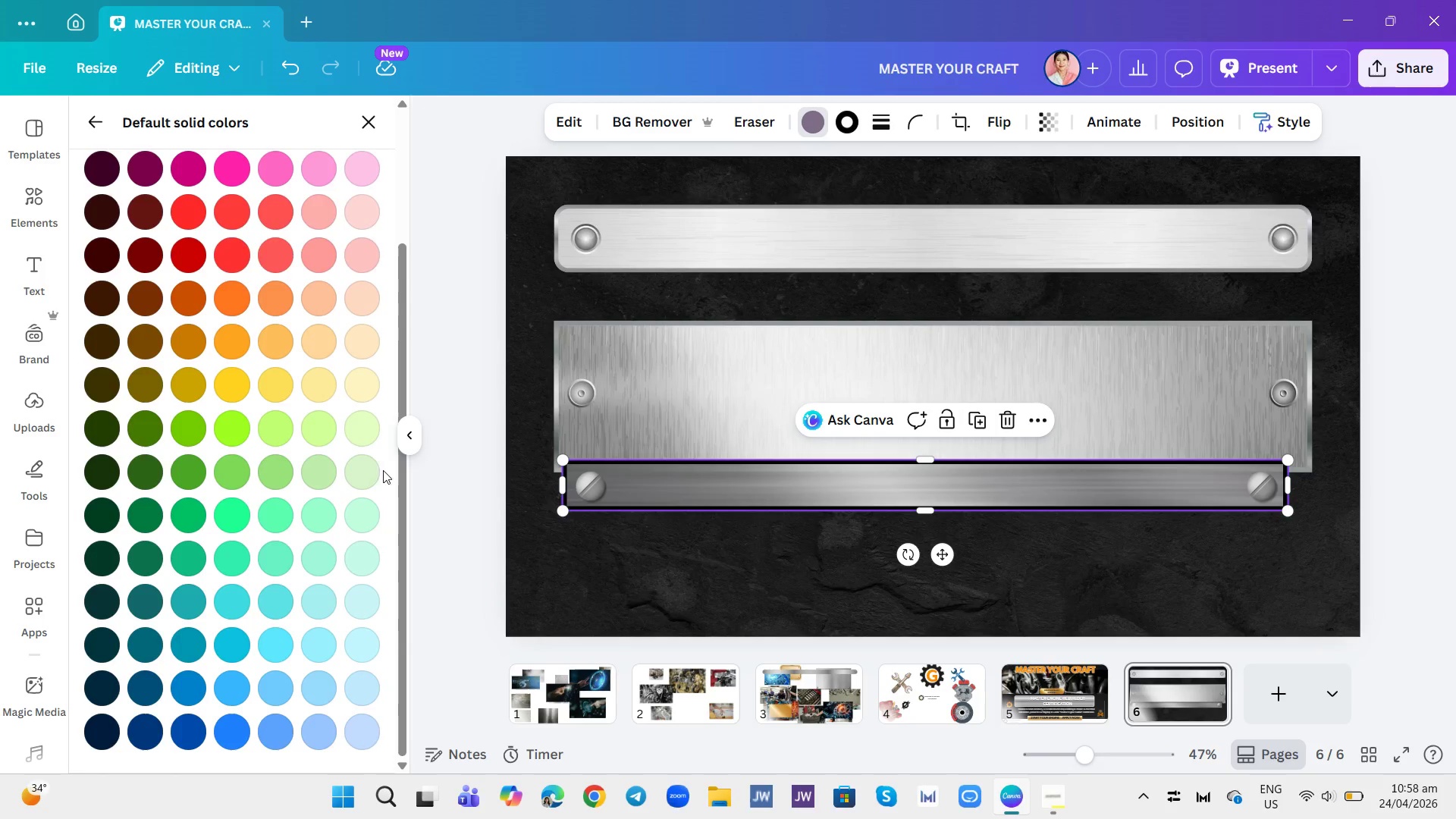 
scroll: coordinate [353, 453], scroll_direction: up, amount: 7.0
 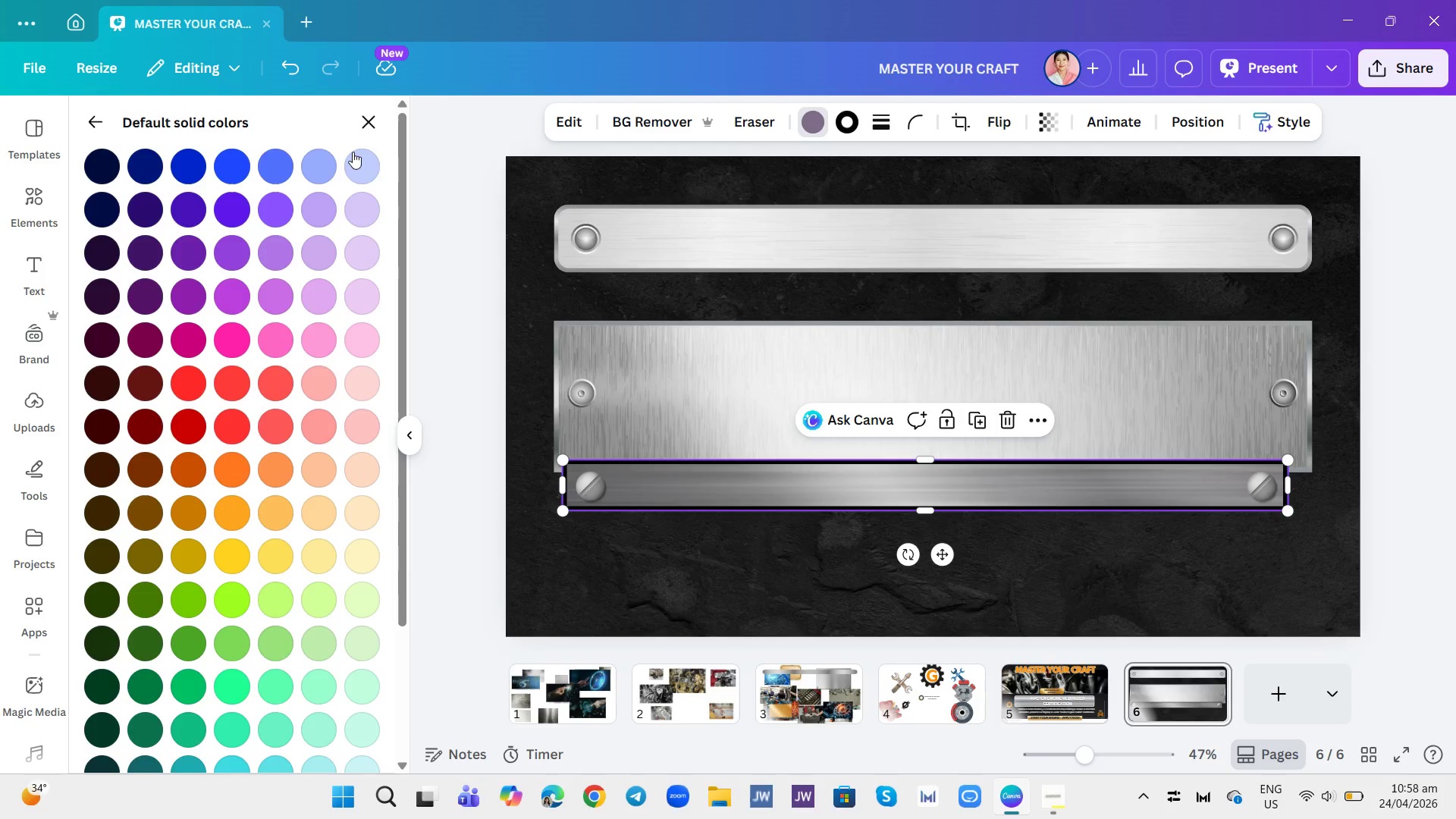 
left_click([362, 124])
 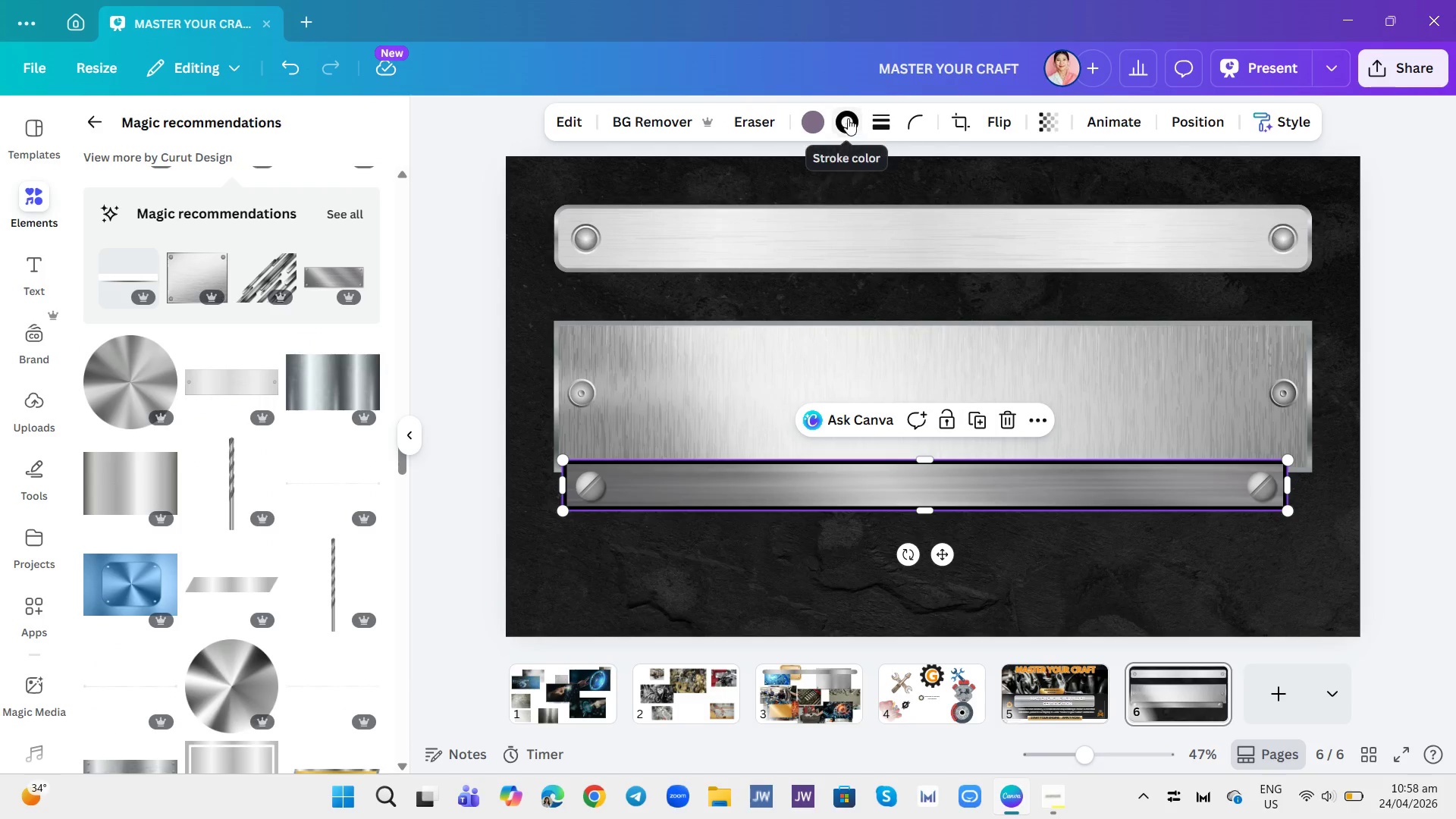 
left_click([843, 121])
 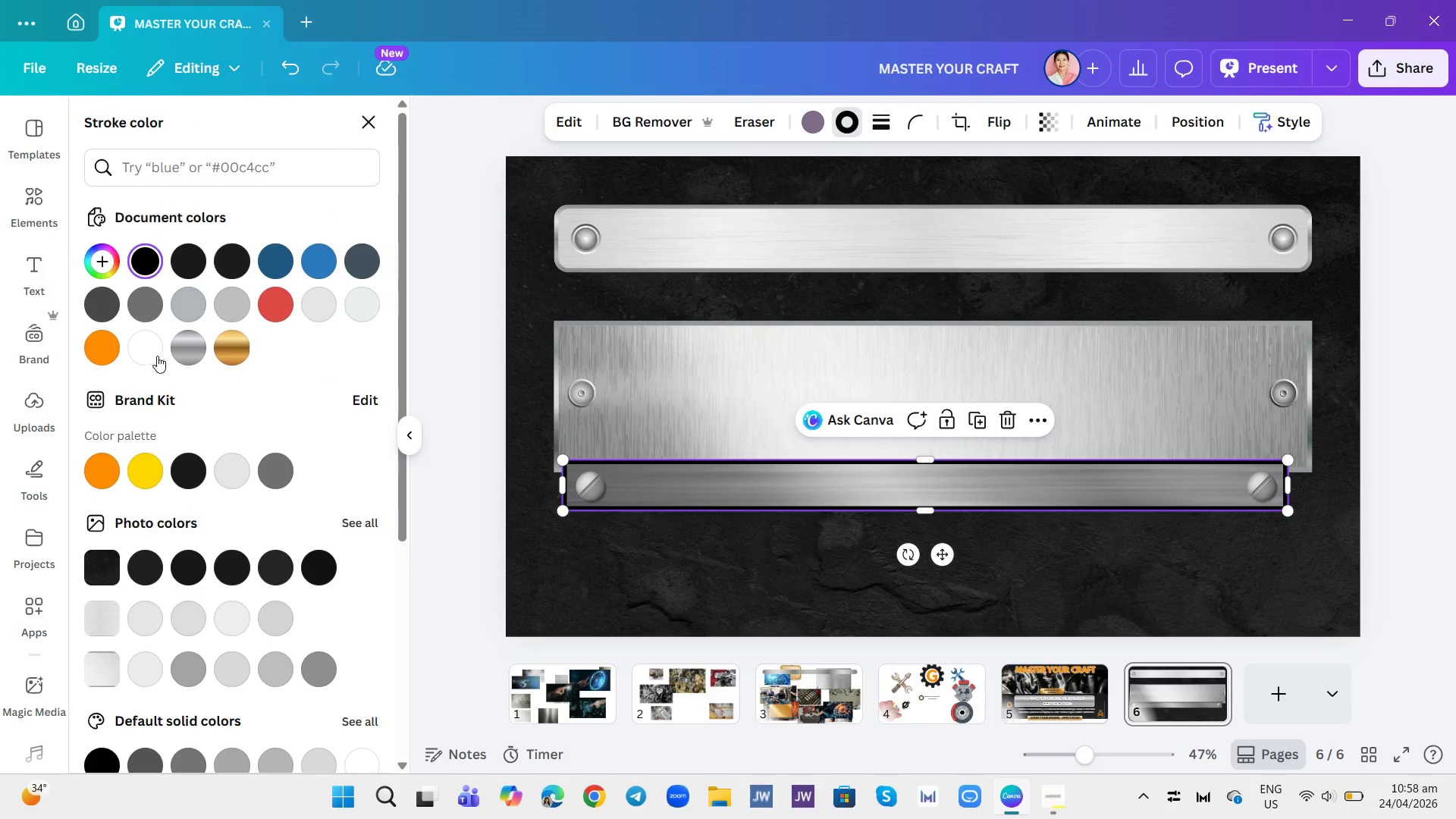 
left_click([177, 350])
 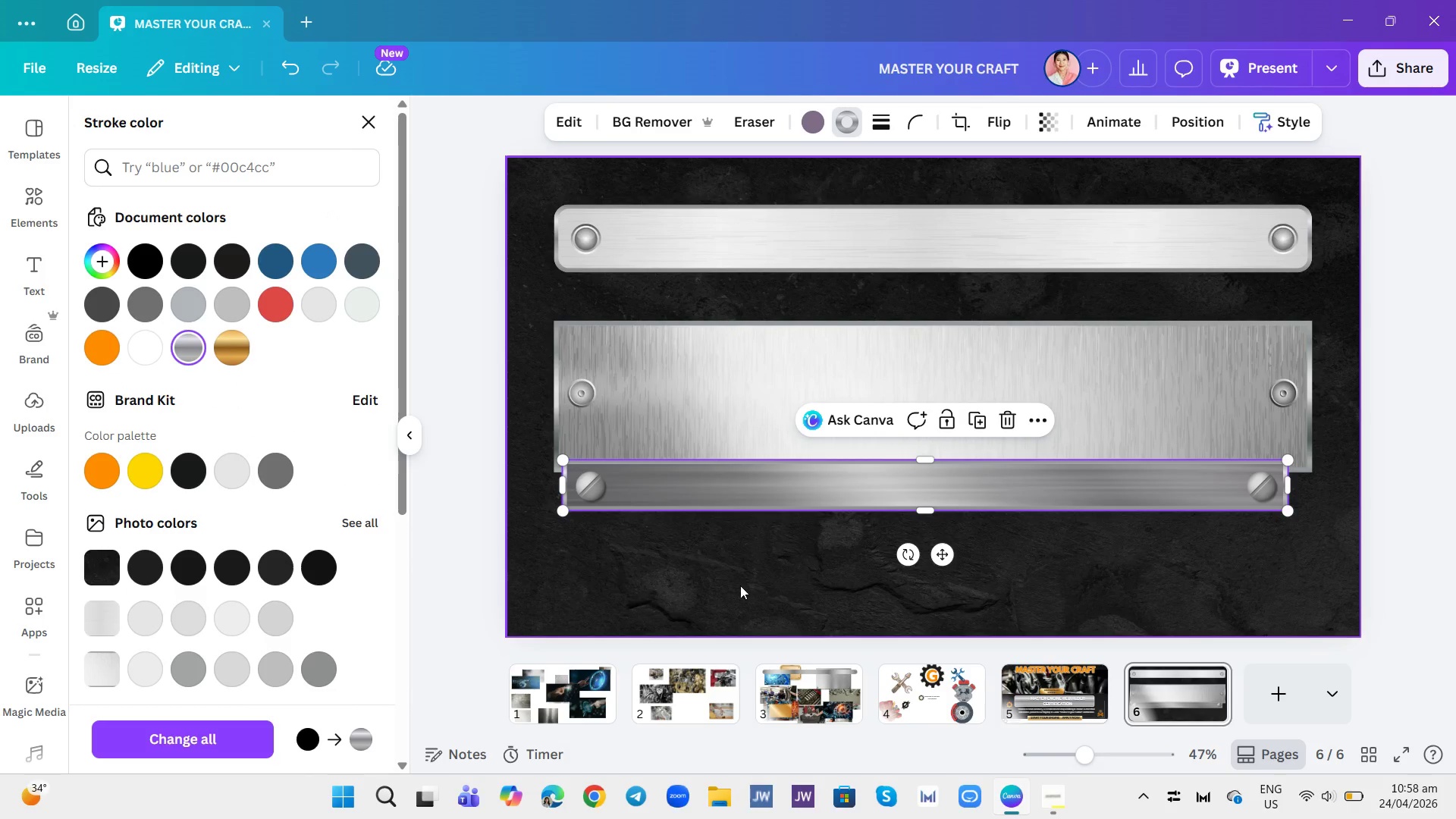 
left_click([746, 568])
 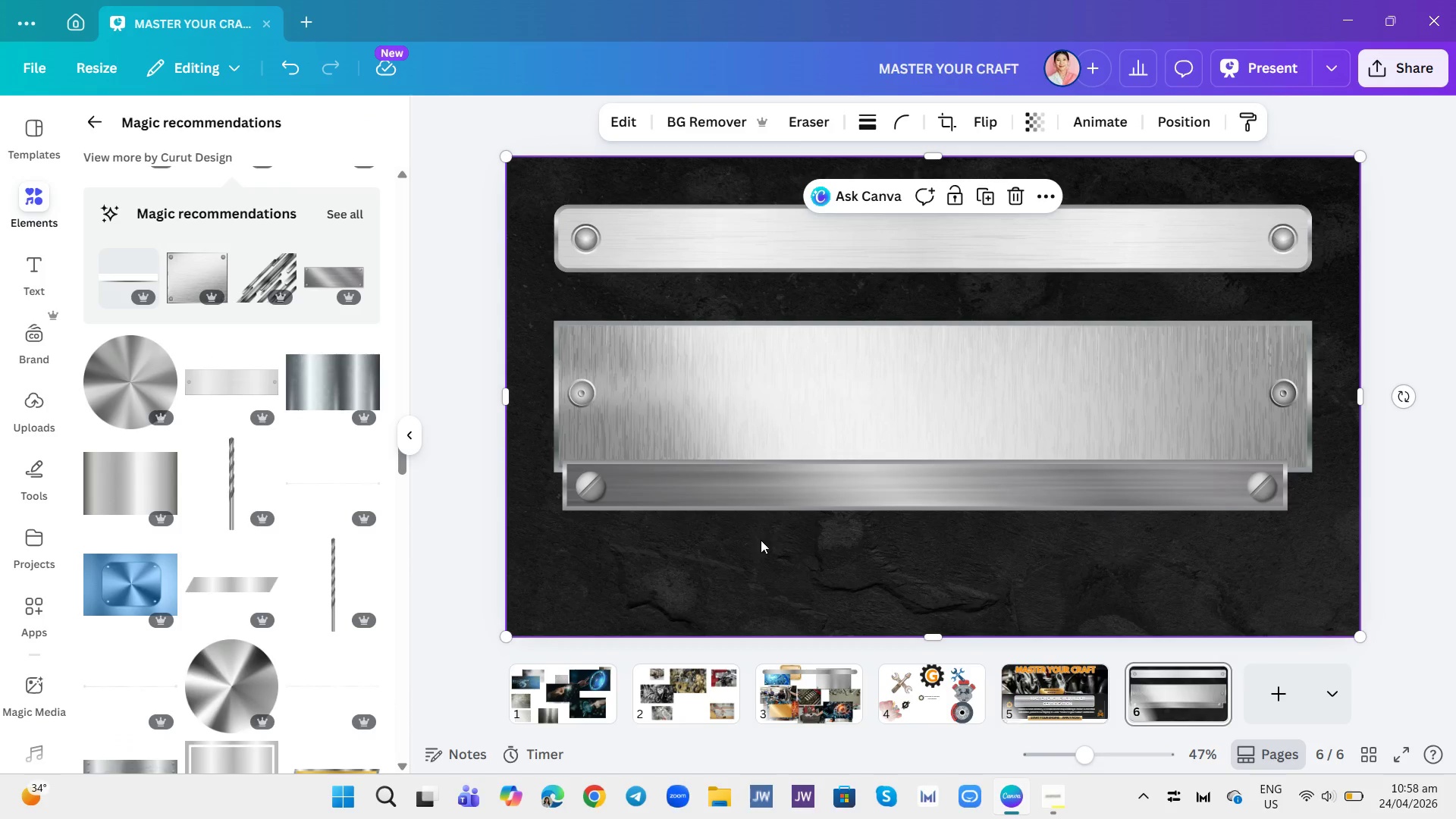 
left_click([779, 499])
 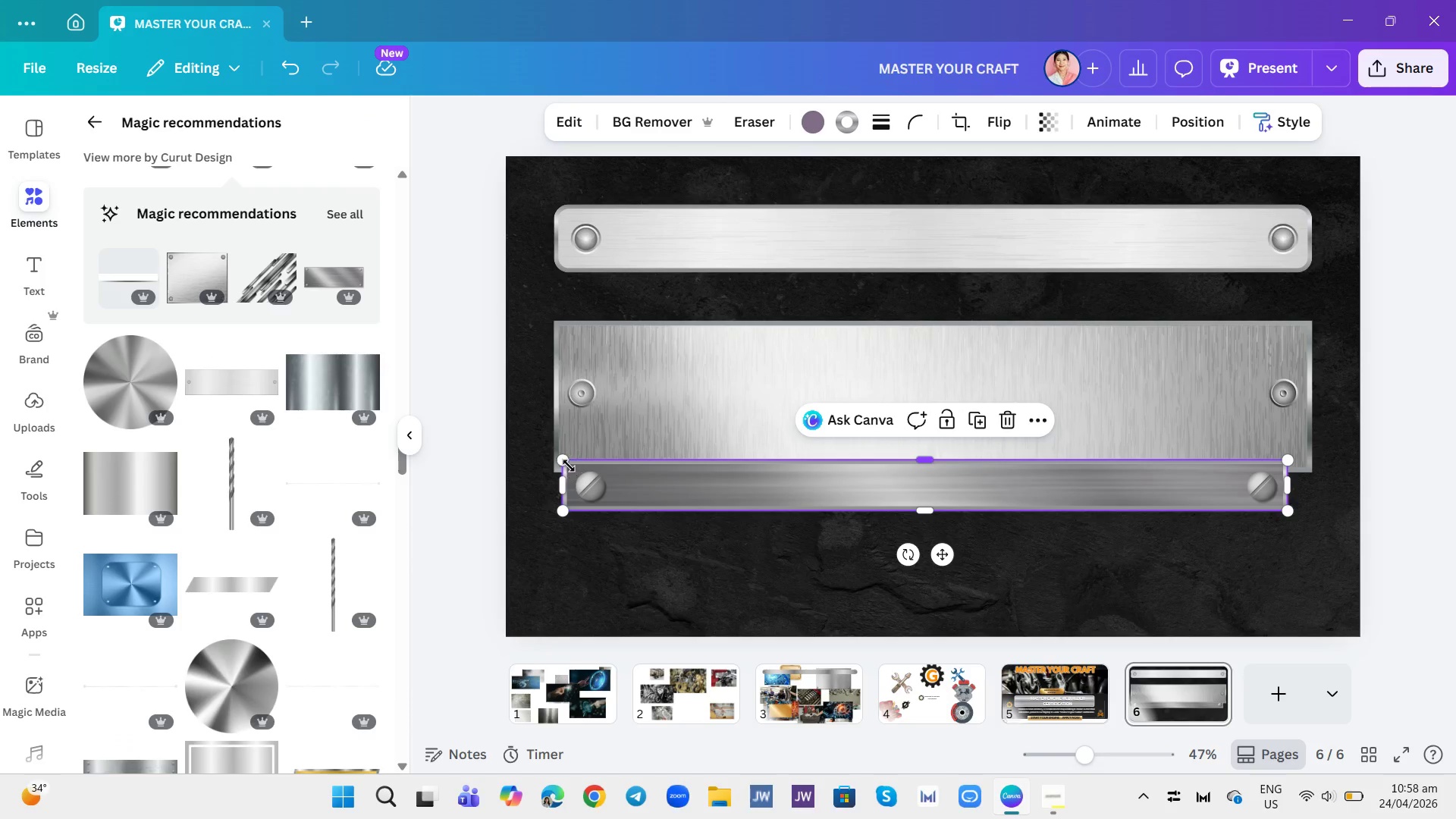 
left_click_drag(start_coordinate=[563, 460], to_coordinate=[529, 449])
 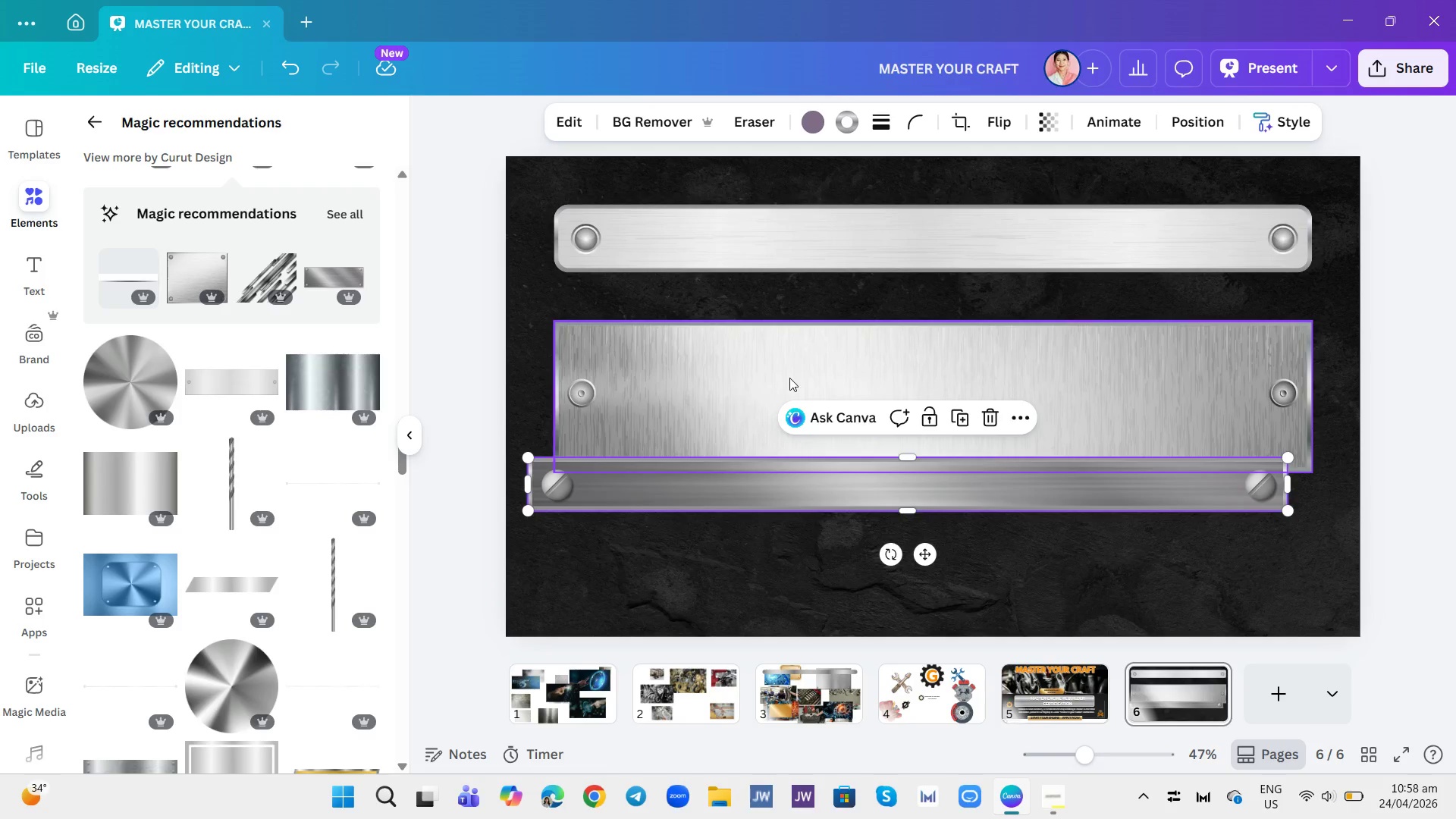 
left_click([789, 378])
 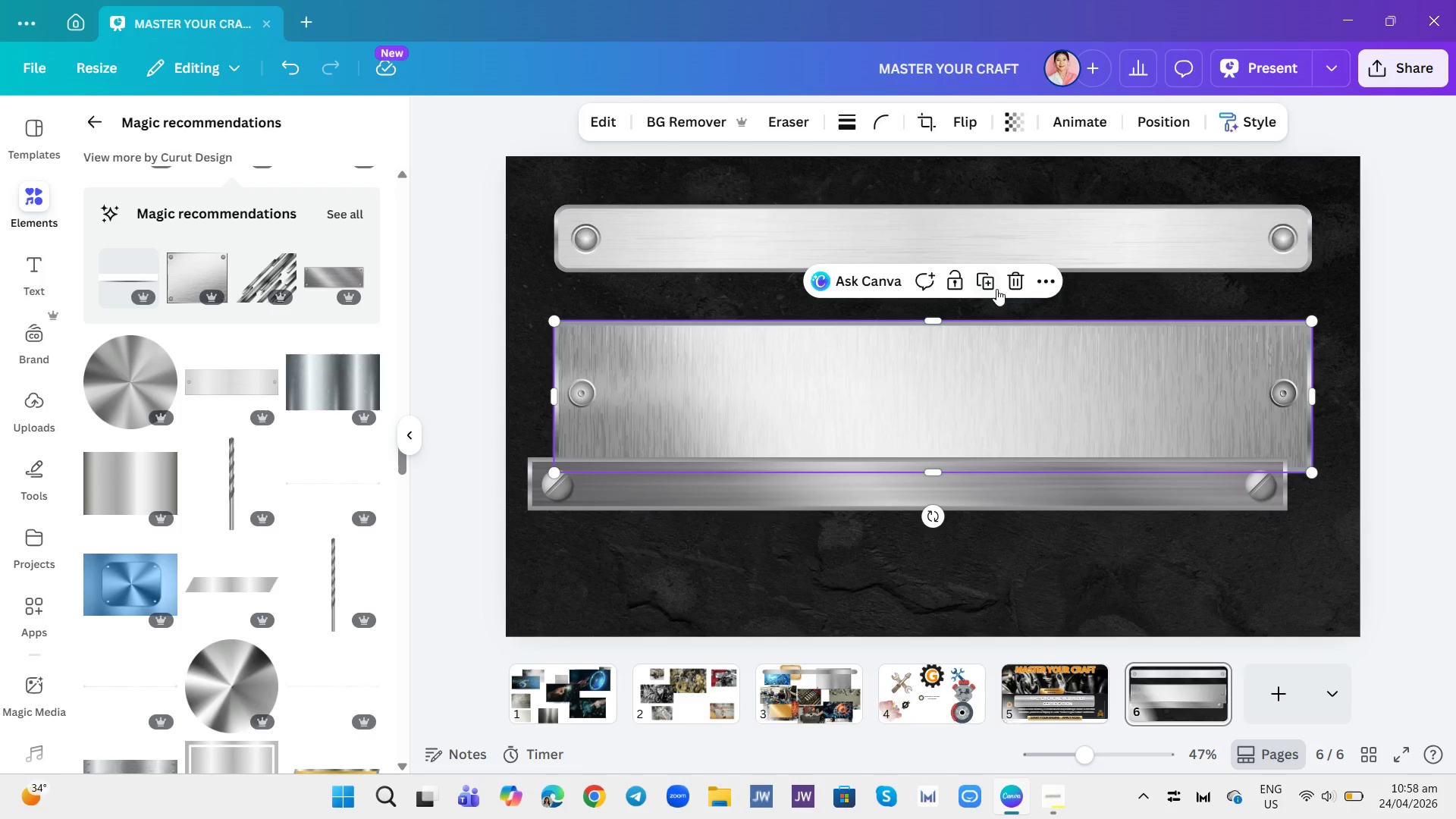 
left_click([1011, 278])
 